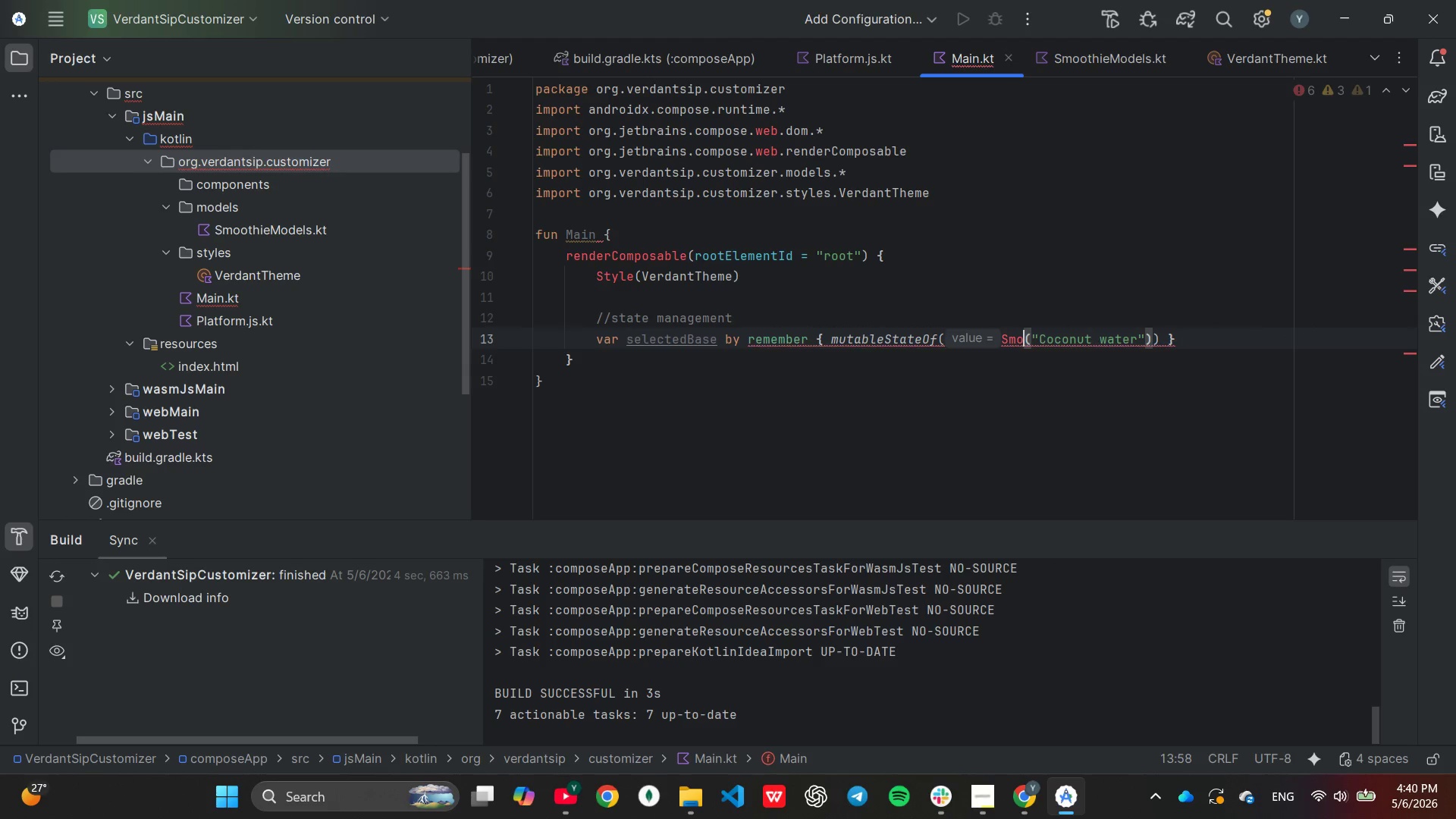 
key(Backspace)
 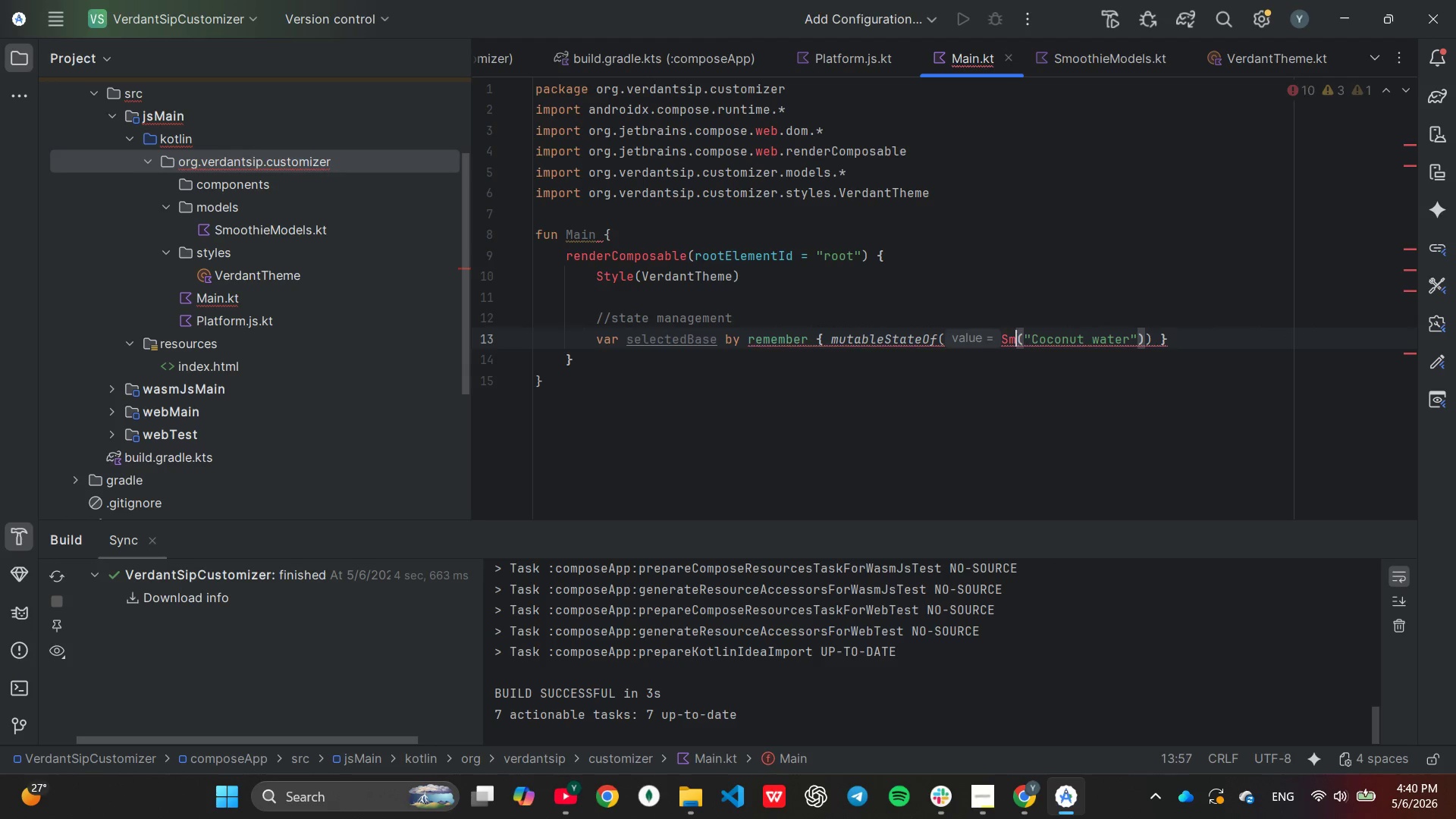 
key(Backspace)
 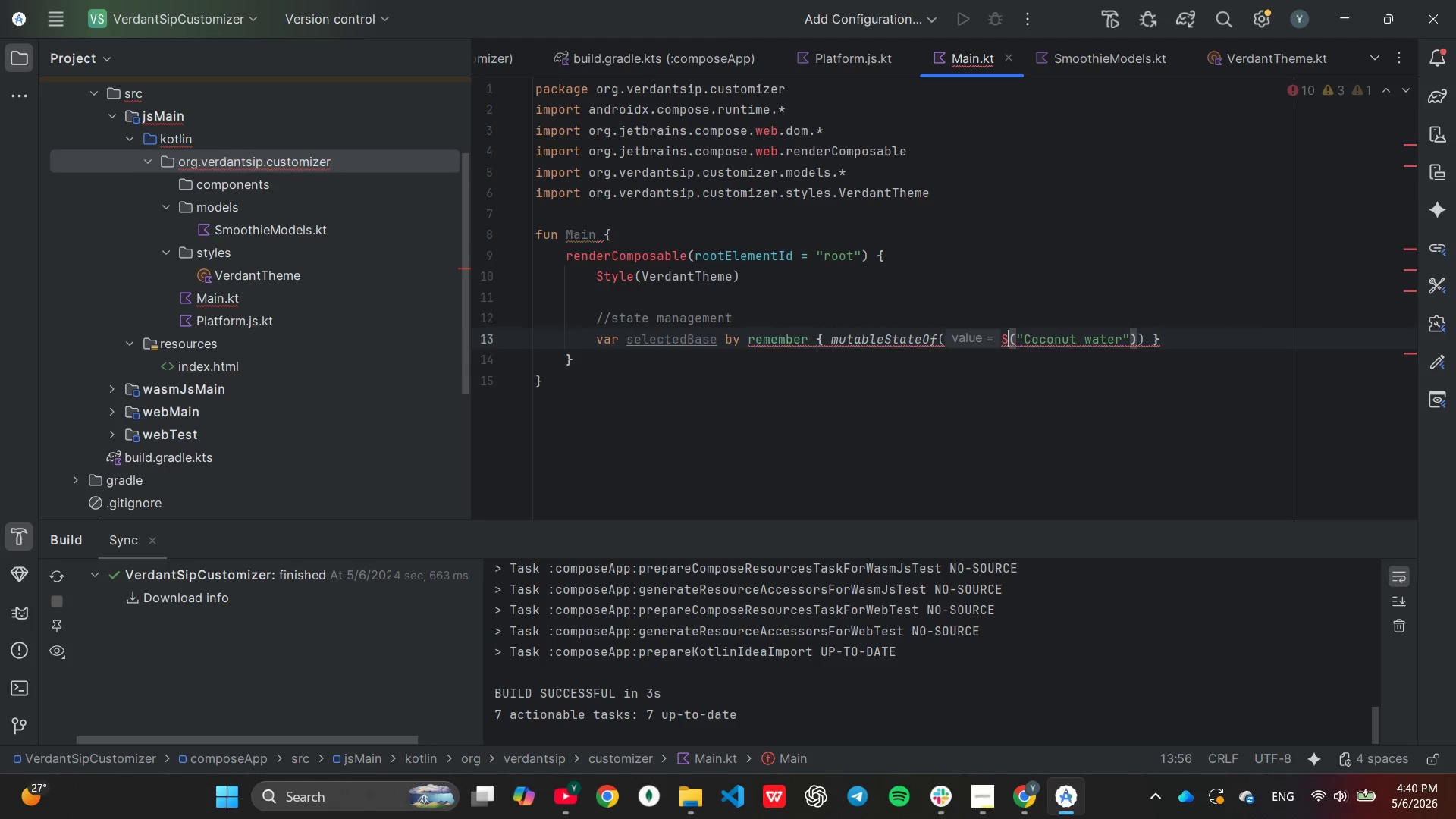 
key(Backspace)
 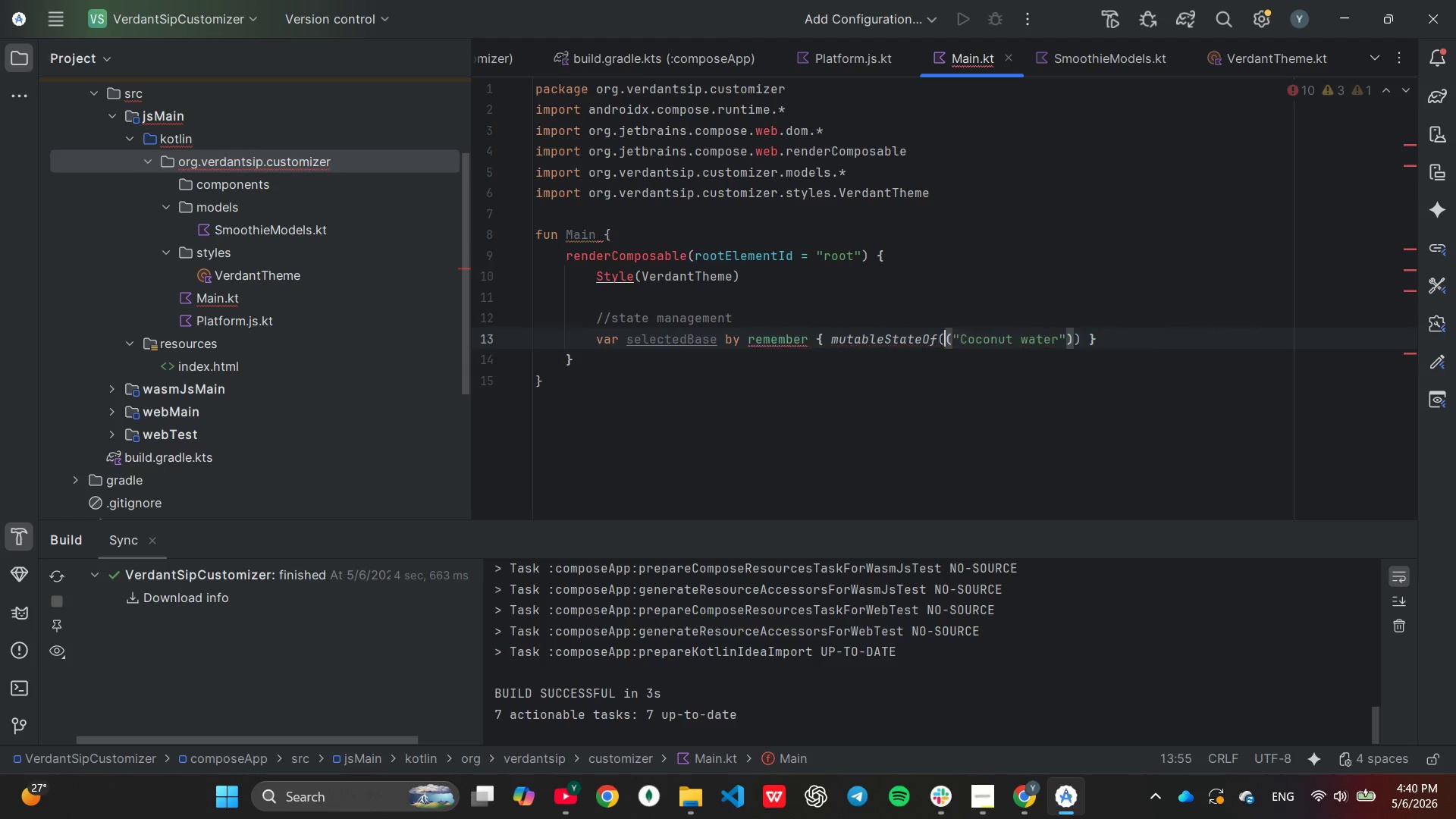 
key(Backspace)
 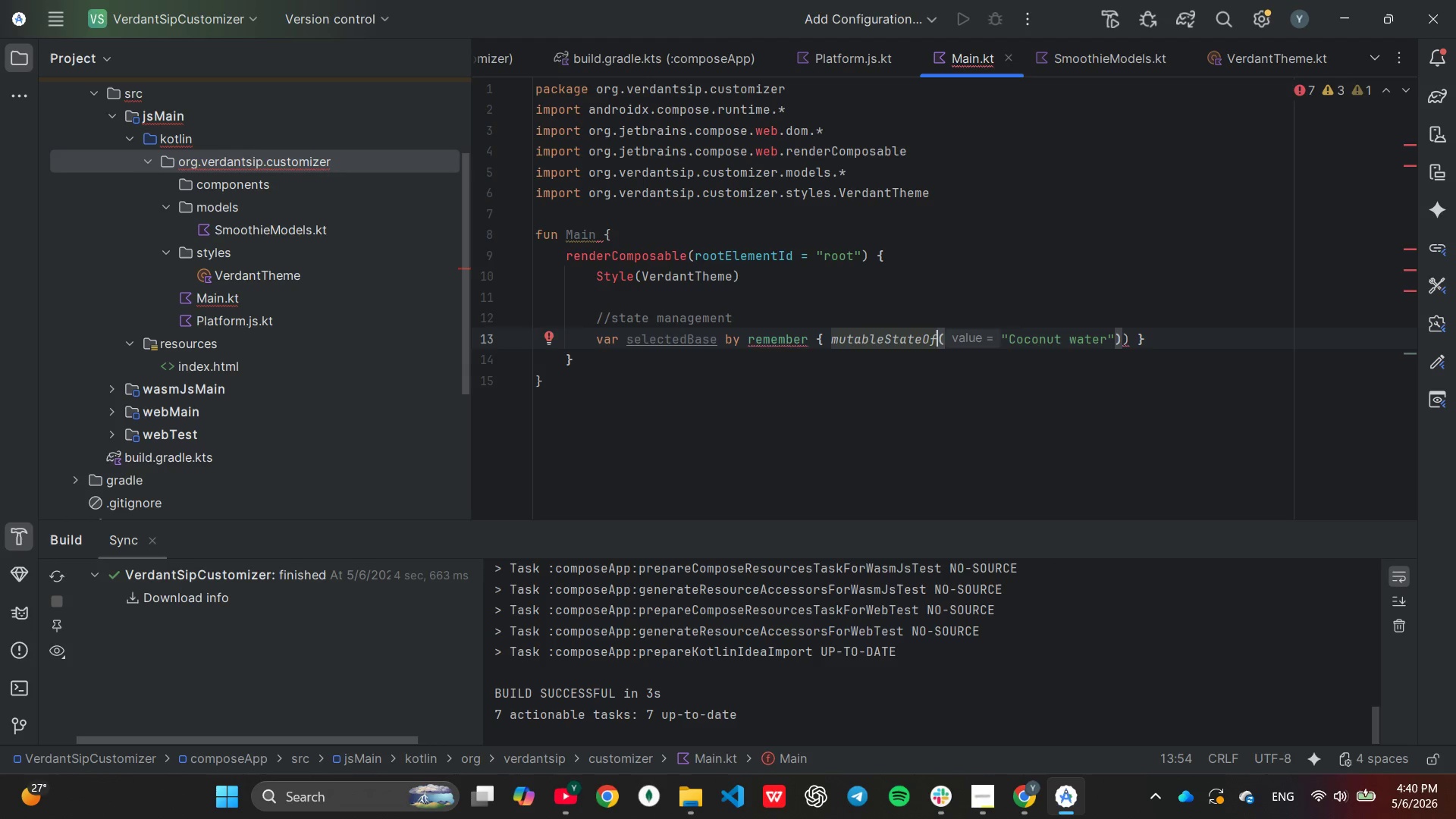 
key(End)
 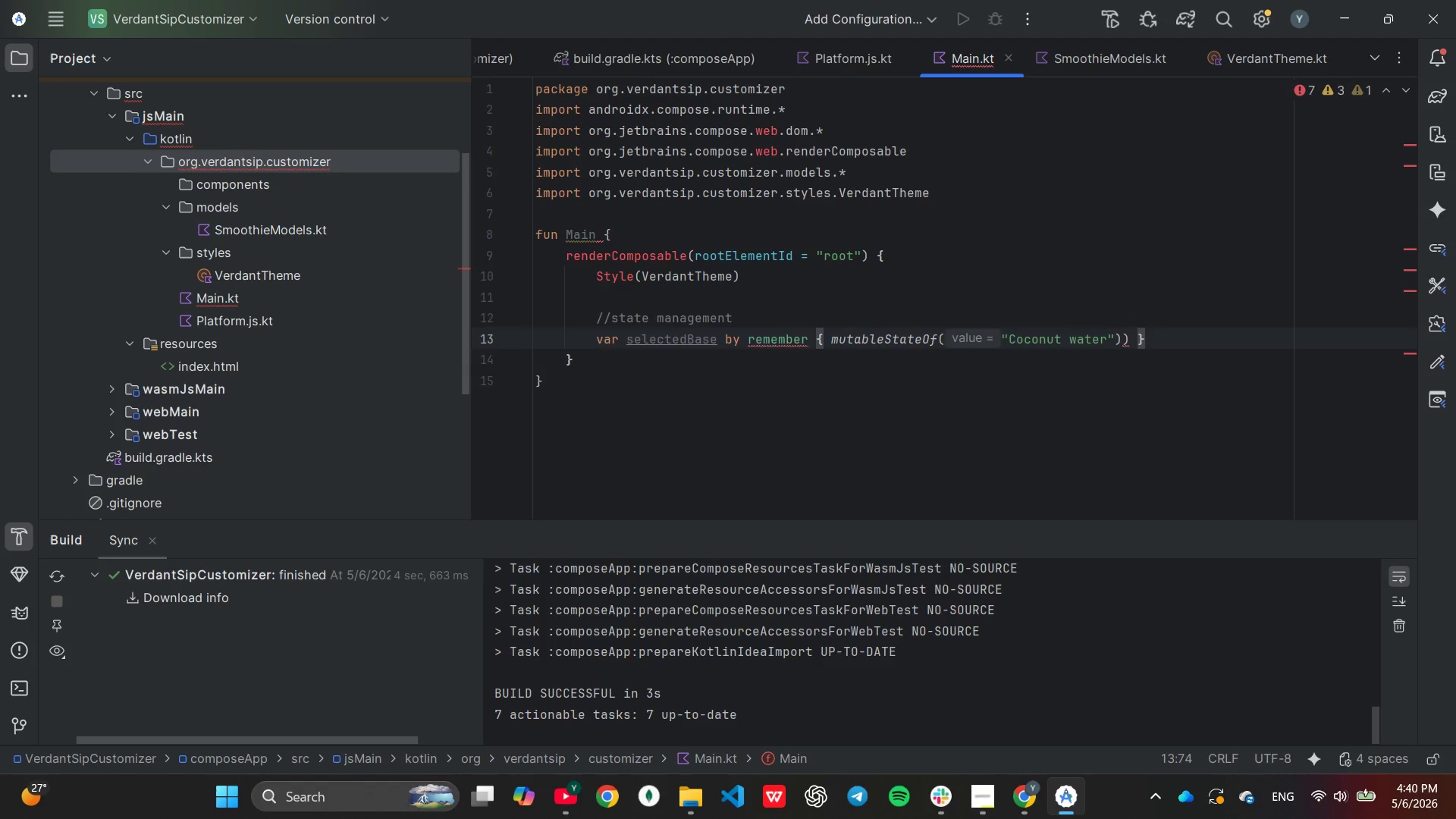 
key(ArrowLeft)
 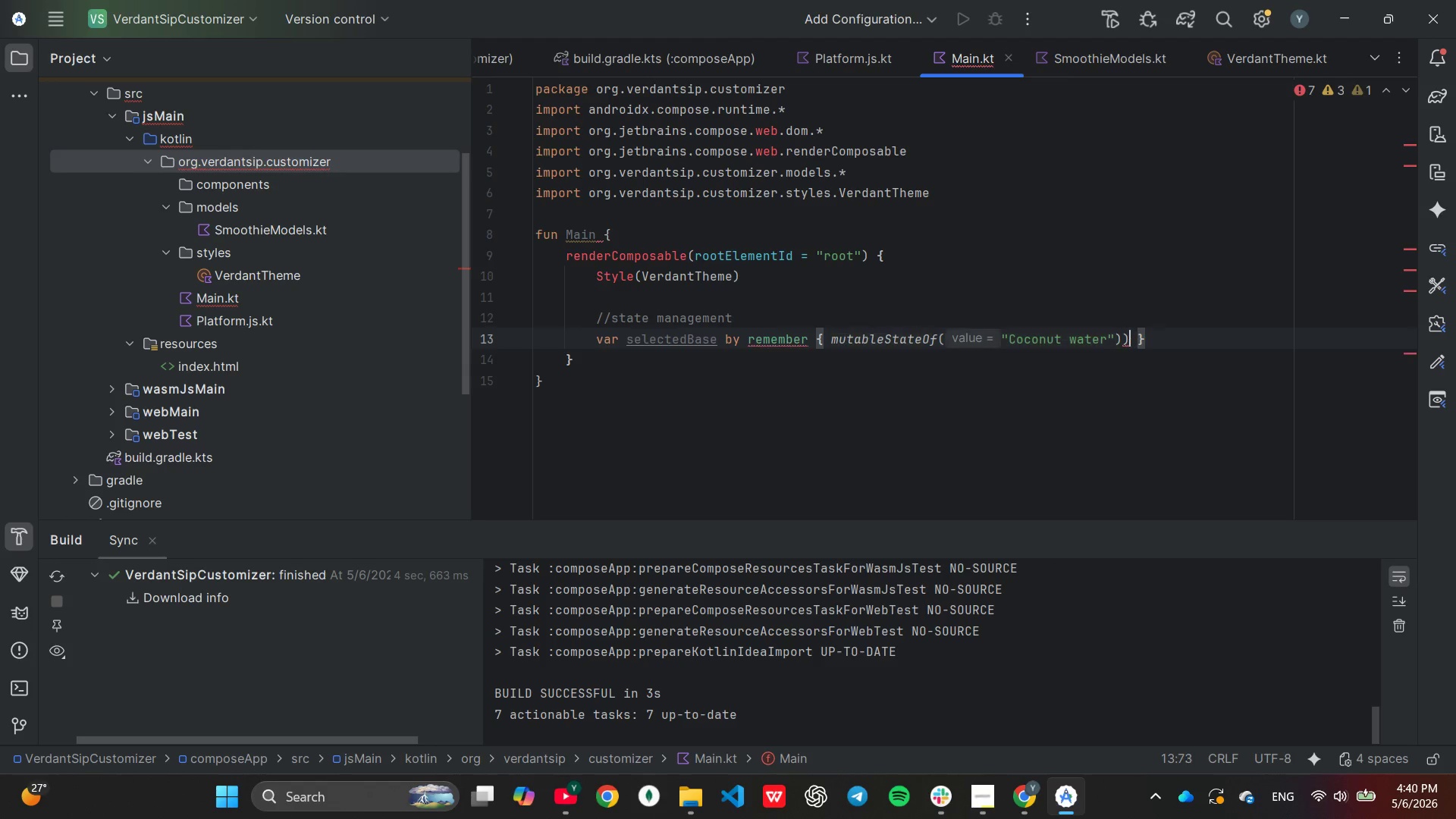 
key(ArrowLeft)
 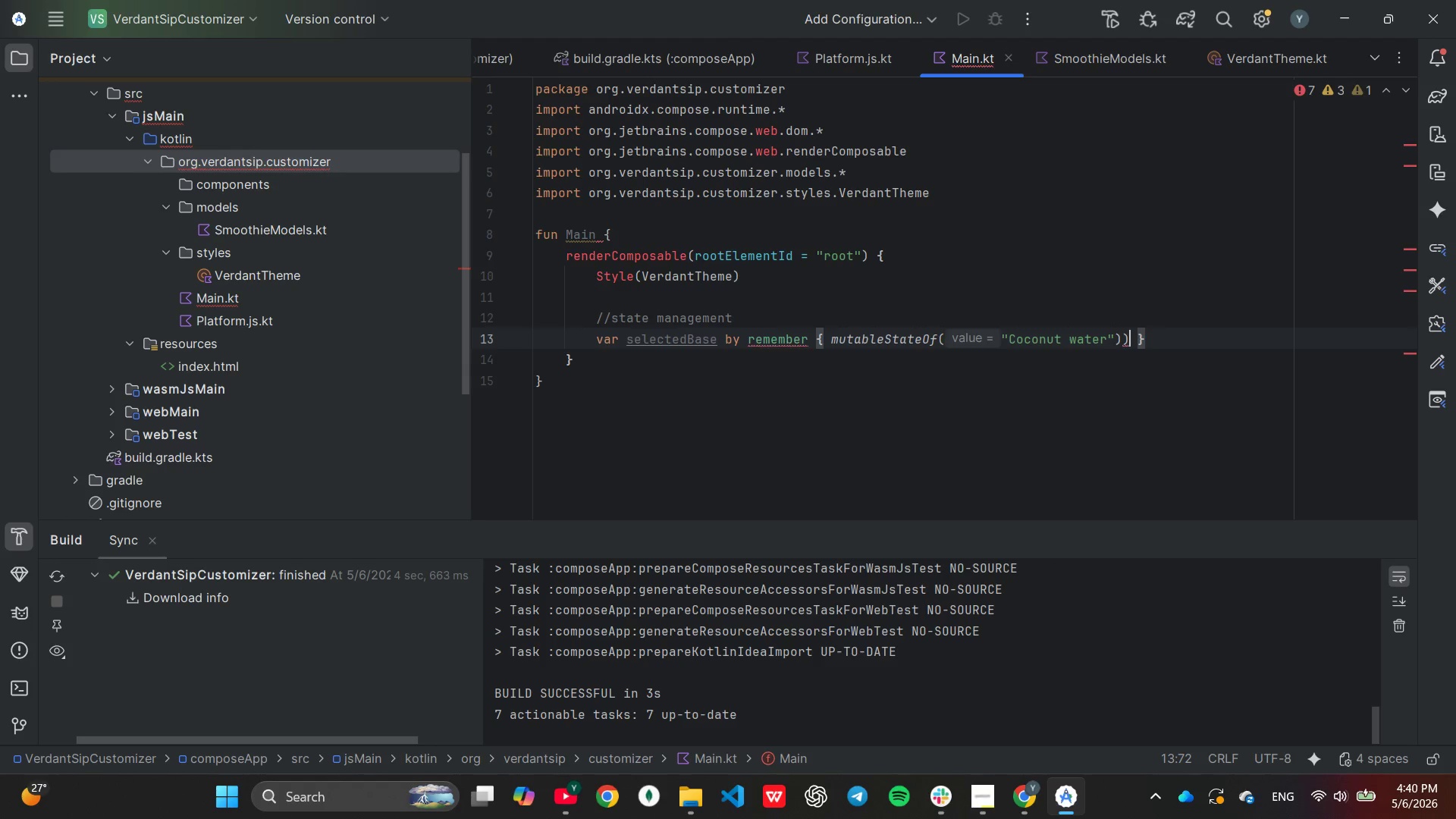 
key(Backspace)
 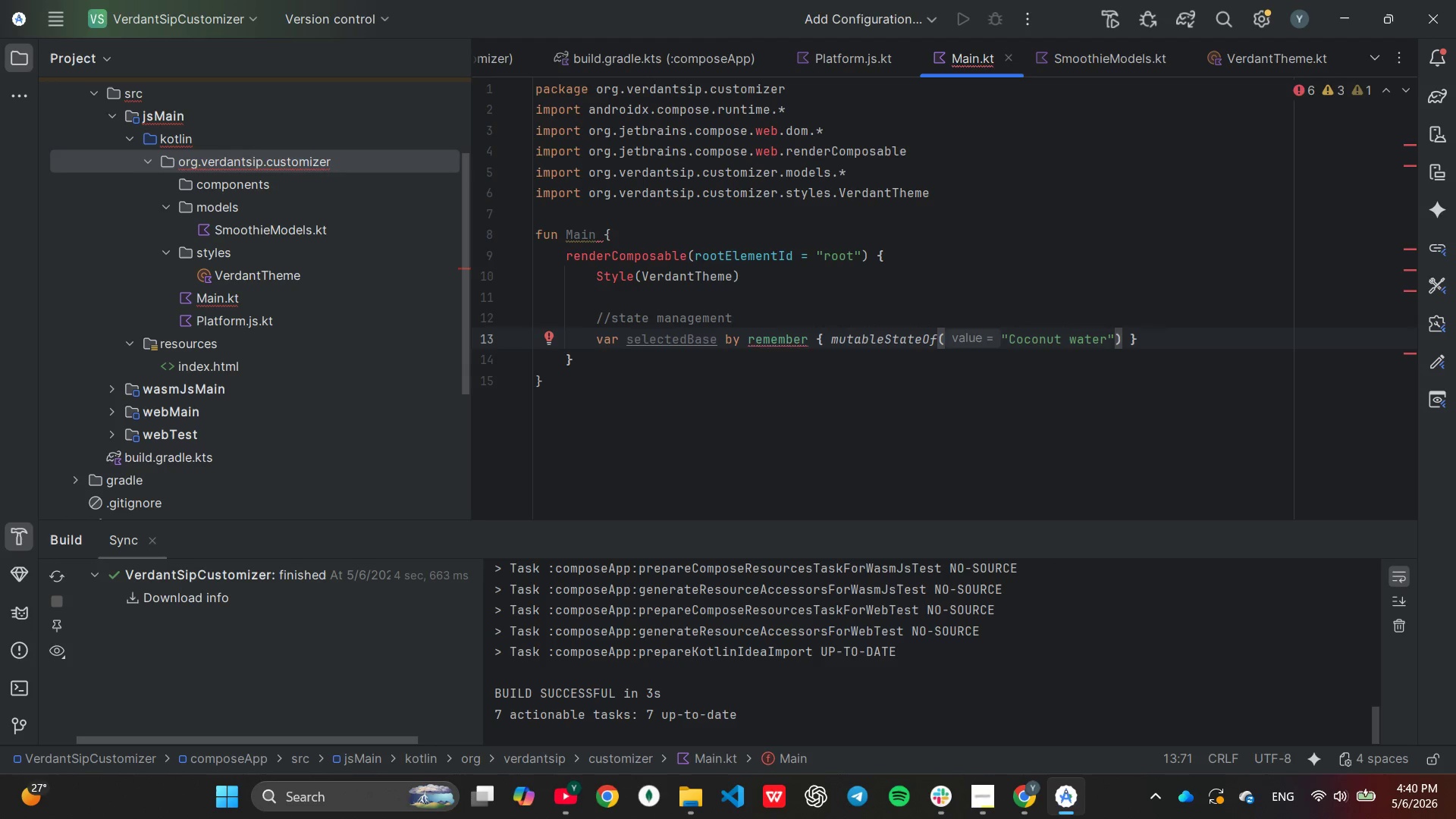 
key(End)
 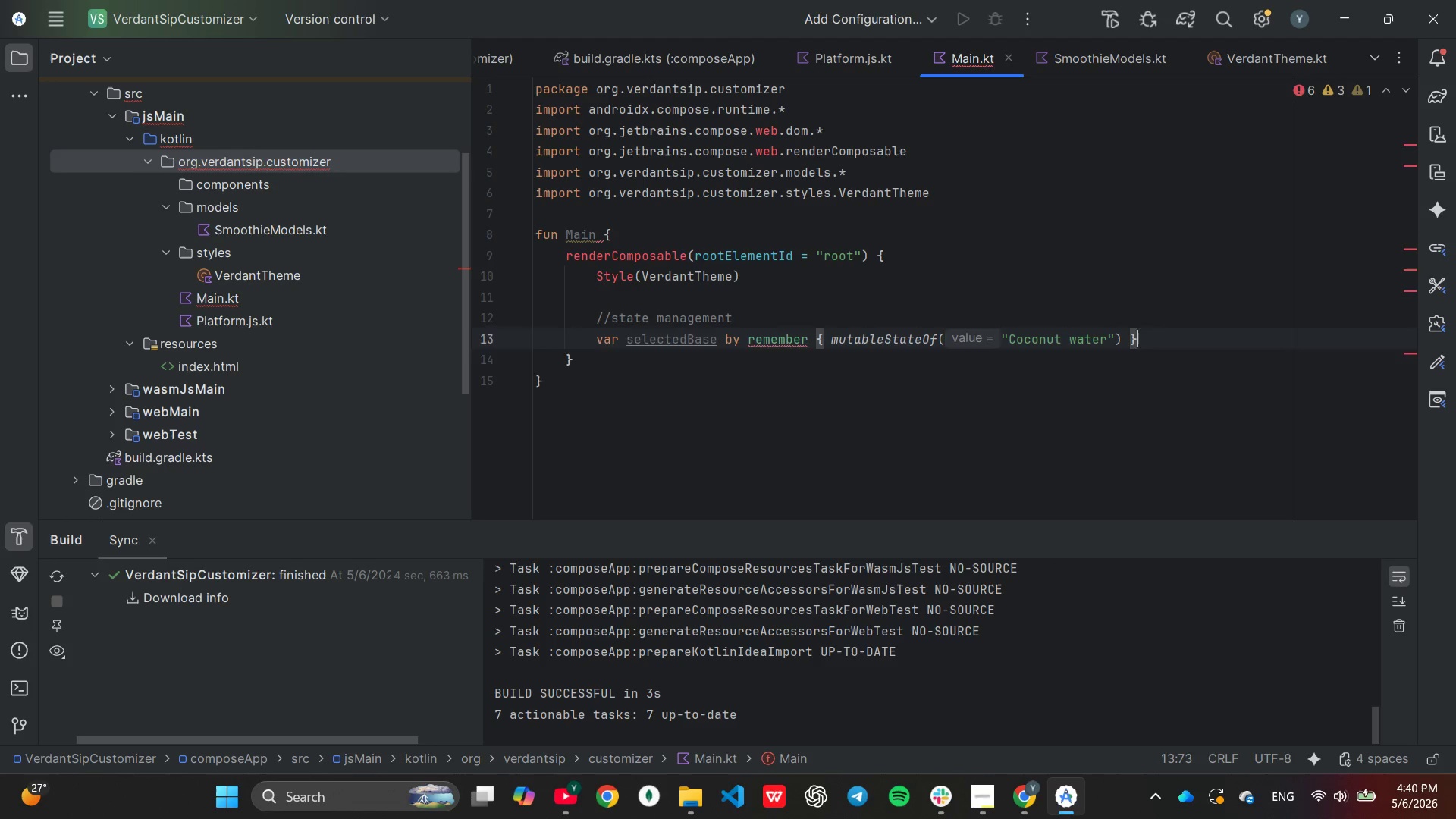 
key(Enter)
 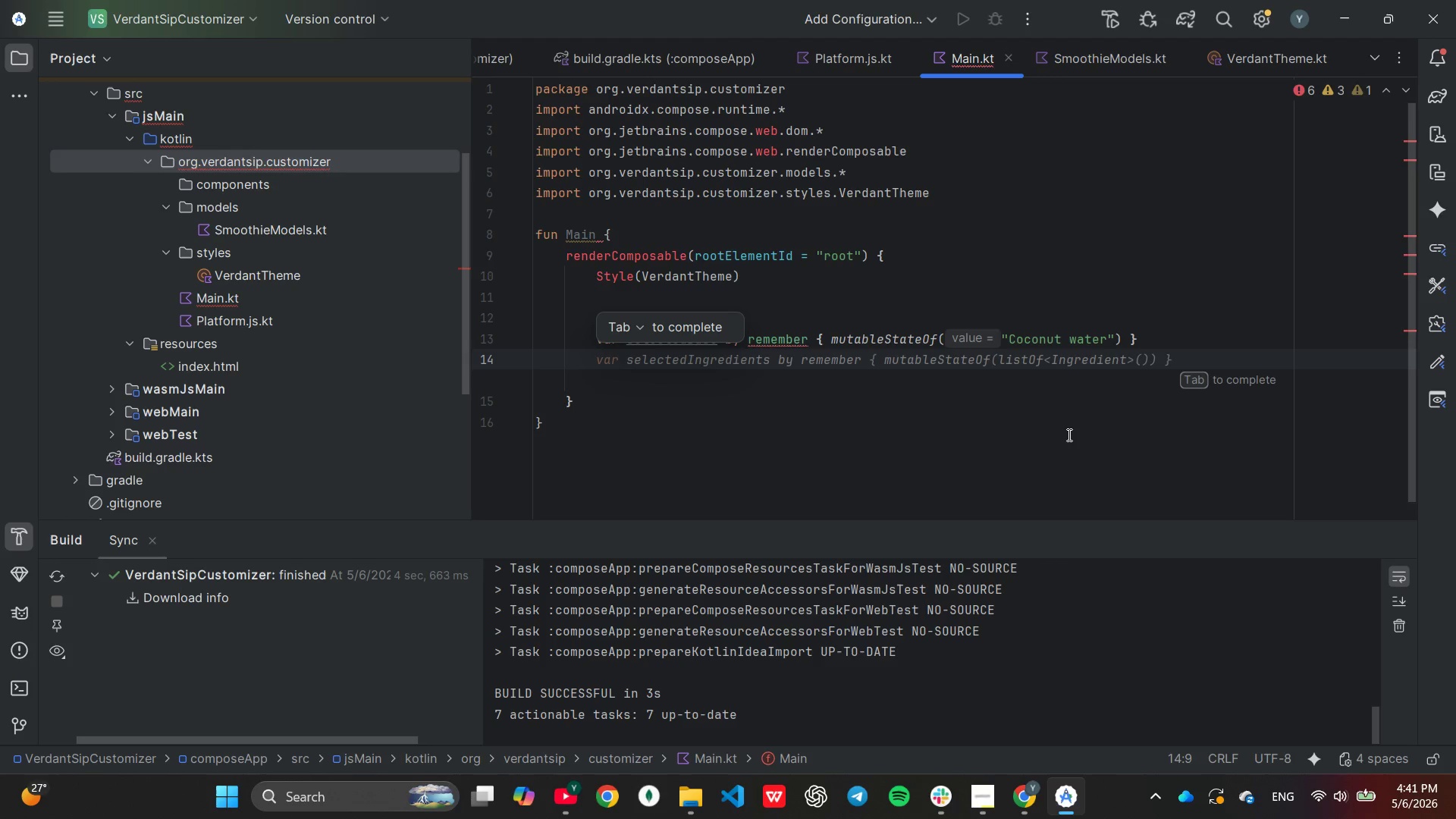 
wait(65.69)
 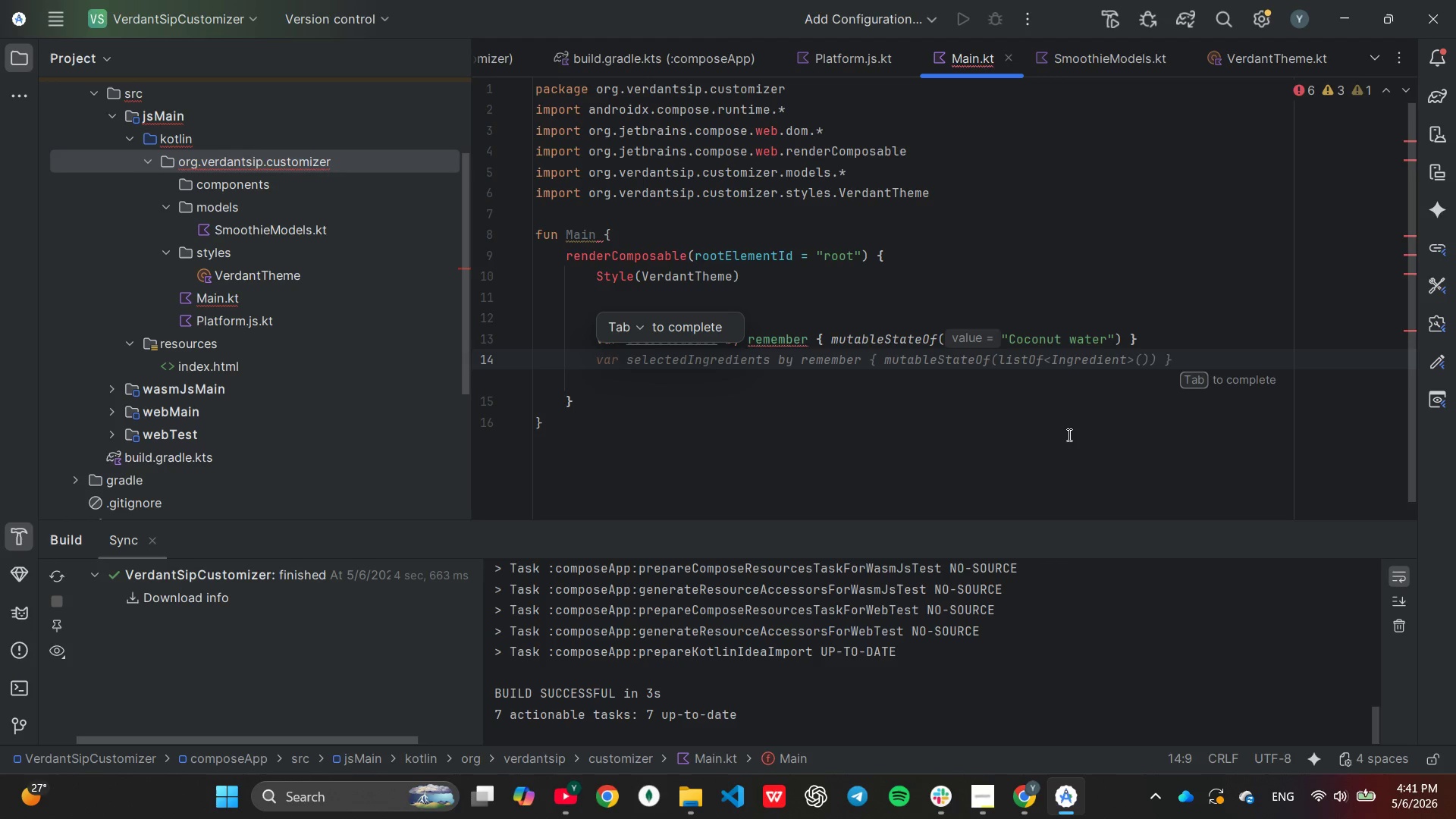 
key(Tab)
 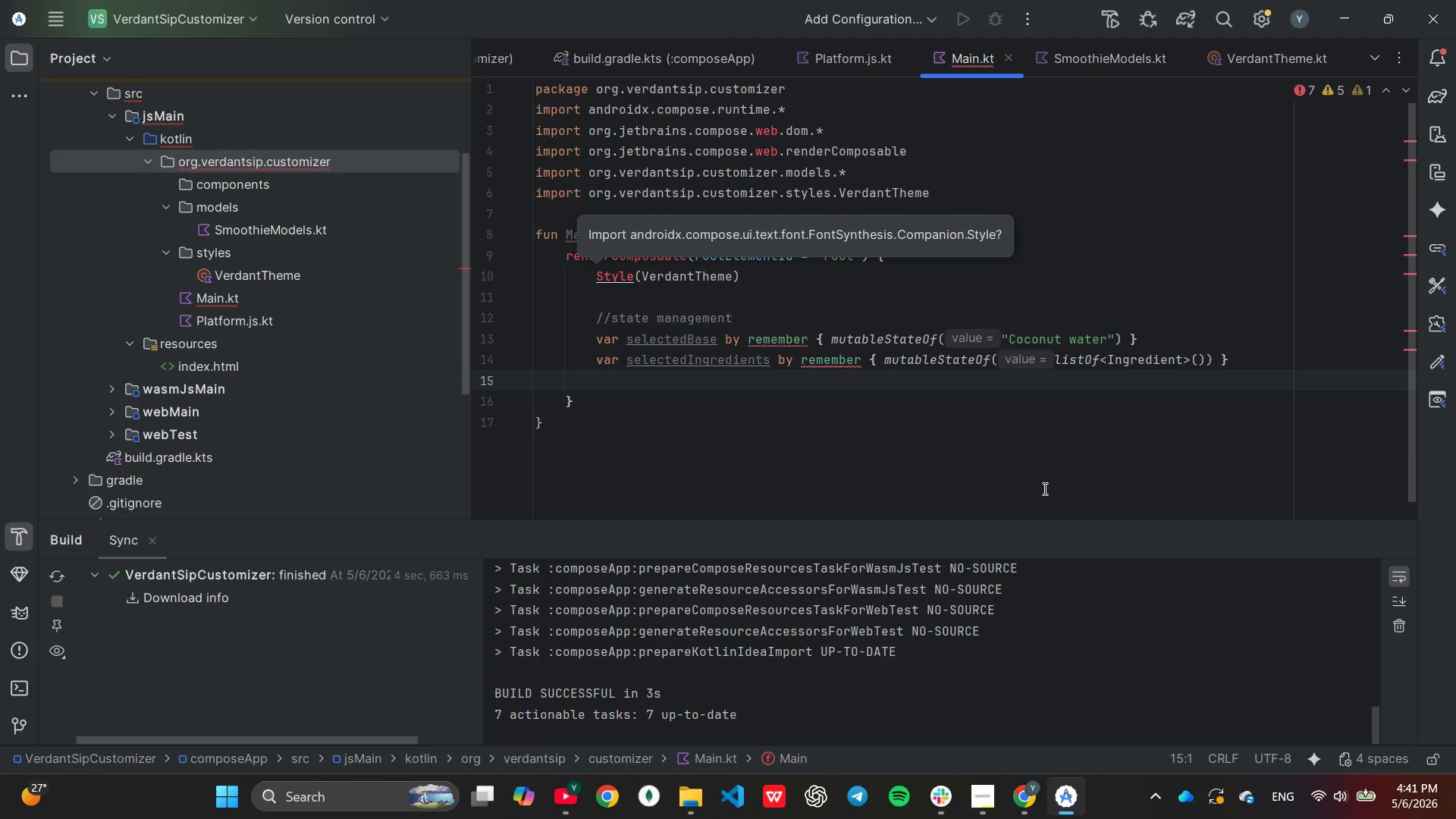 
hold_key(key=ArrowLeft, duration=1.19)
 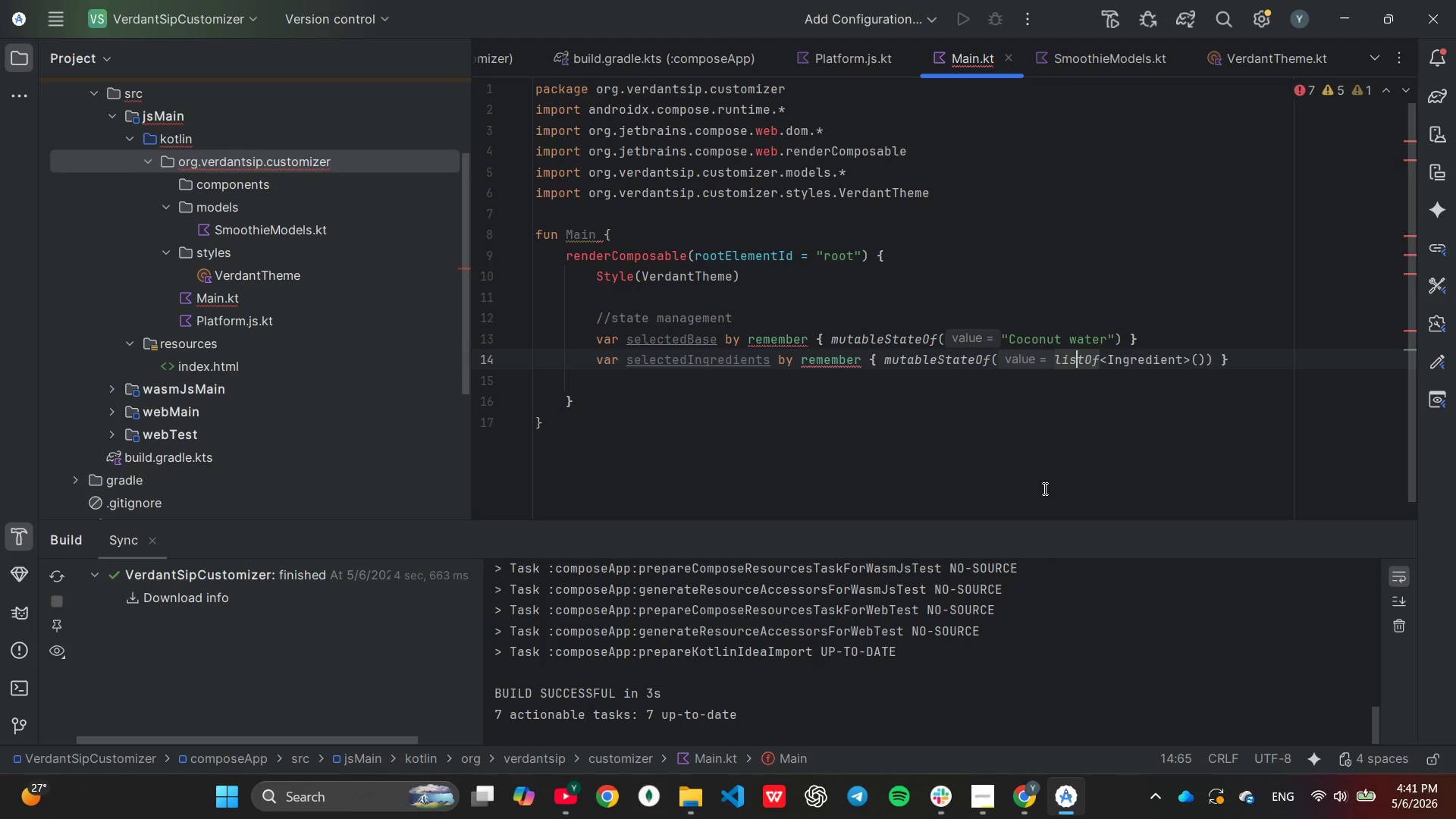 
hold_key(key=ArrowLeft, duration=1.31)
 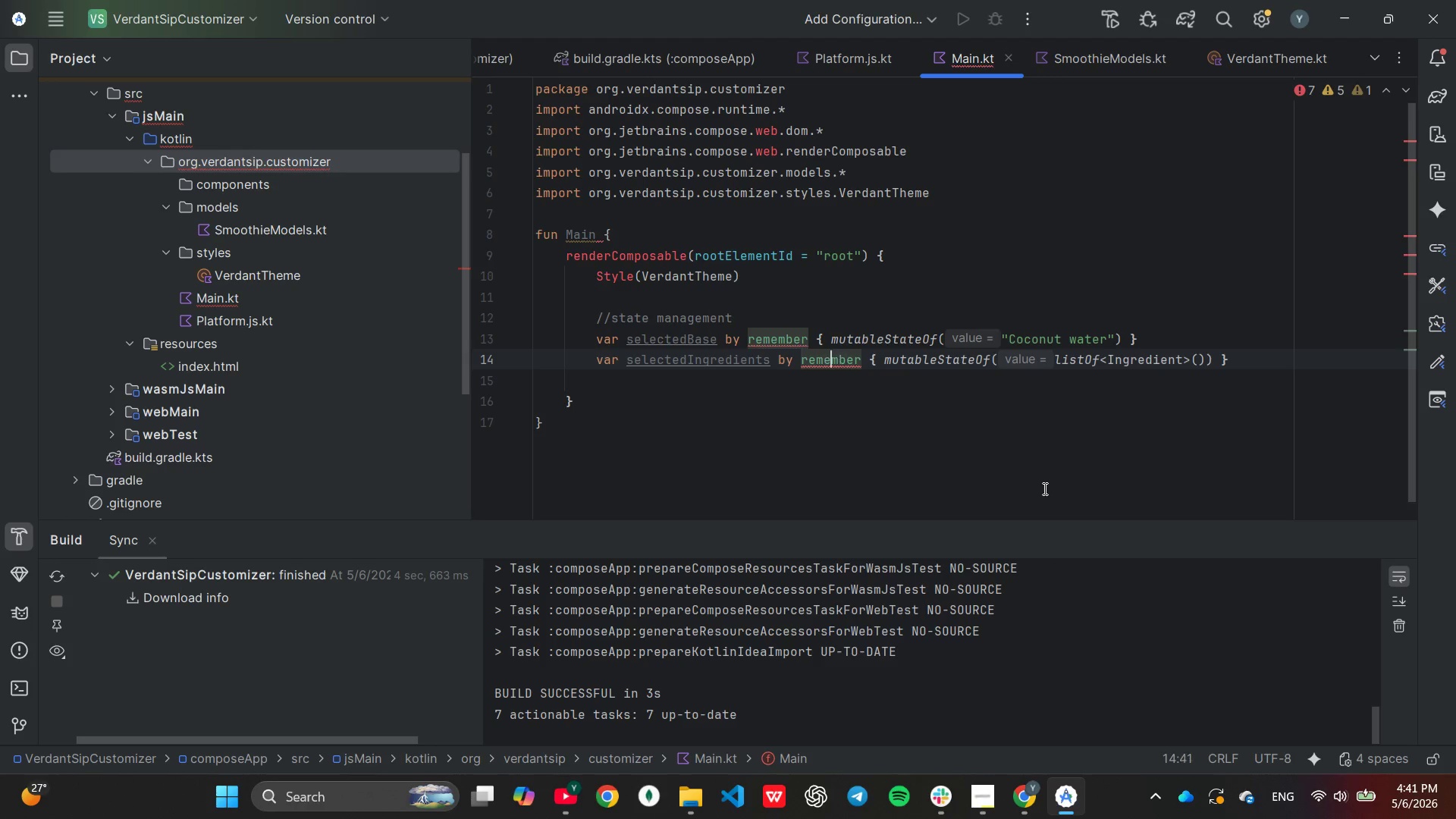 
key(ArrowLeft)
 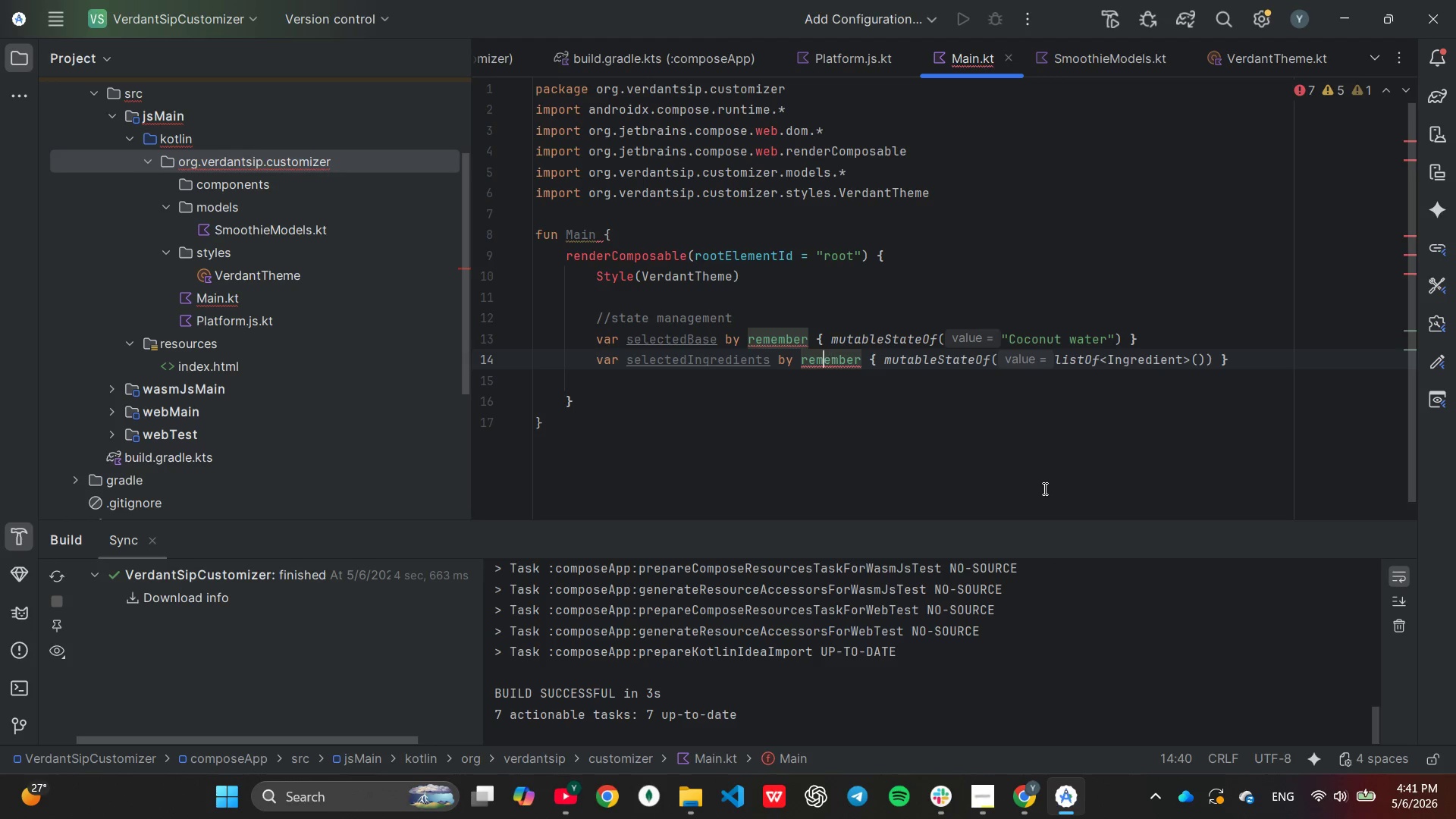 
key(ArrowLeft)
 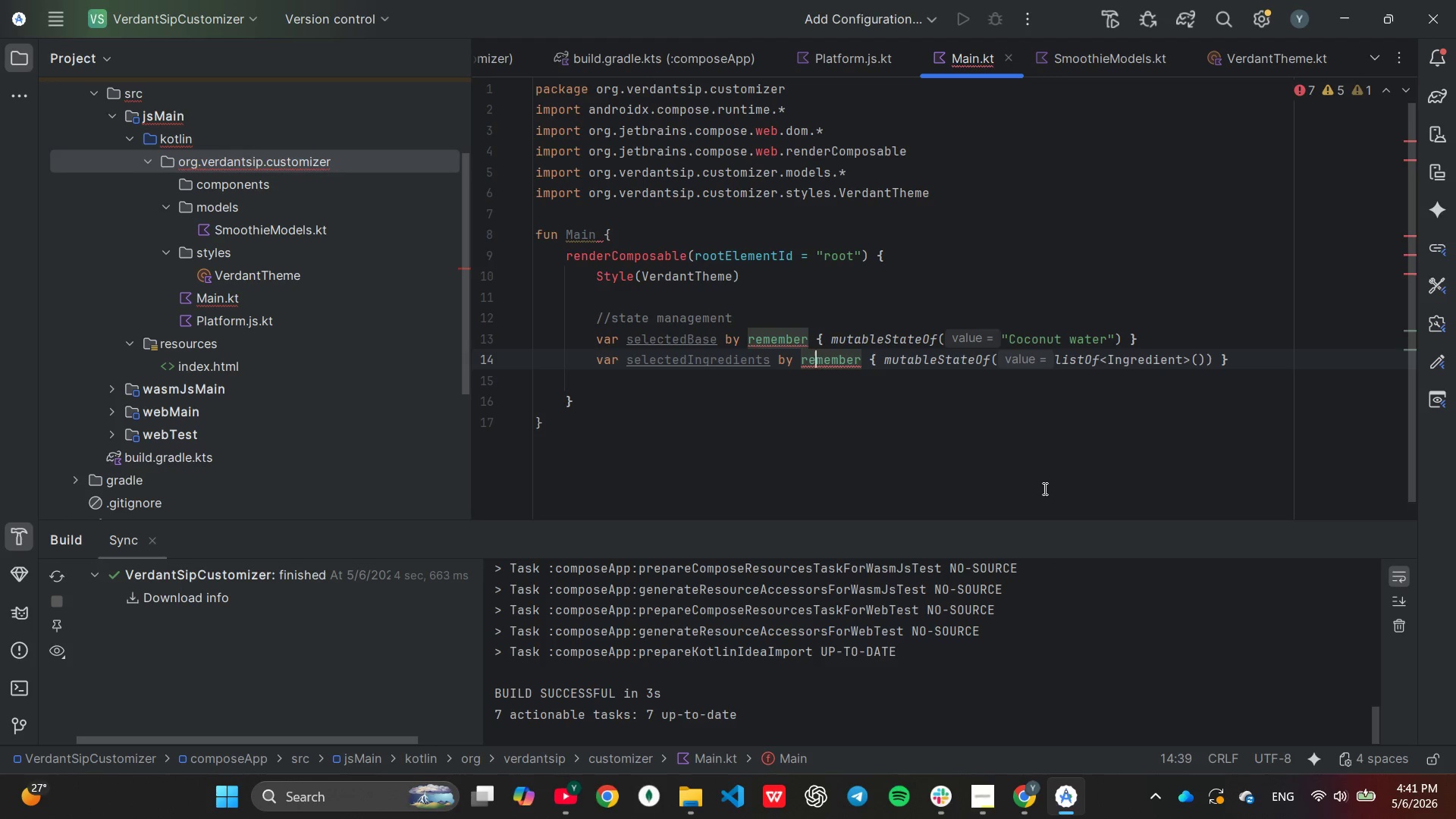 
key(ArrowLeft)
 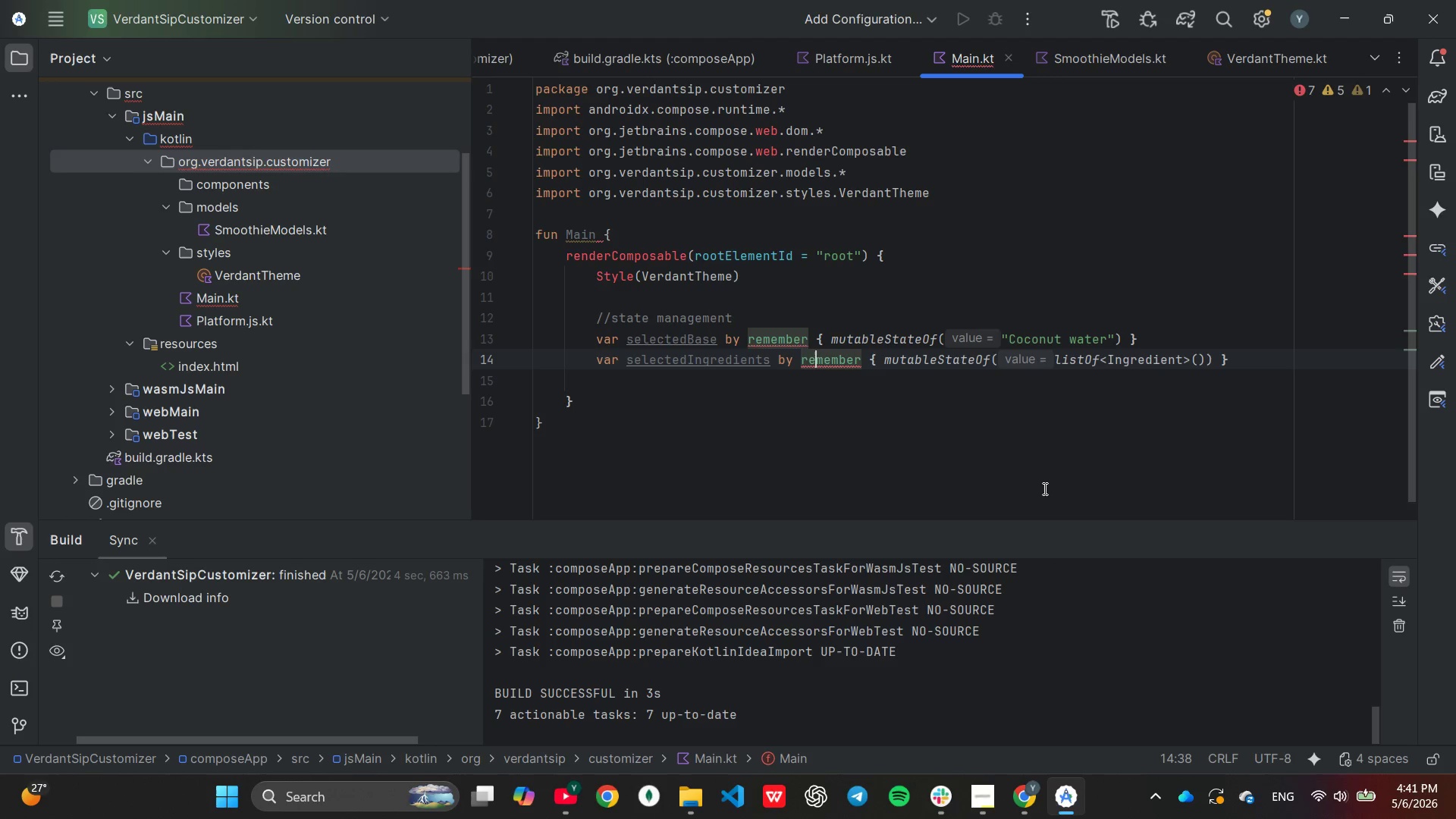 
key(ArrowLeft)
 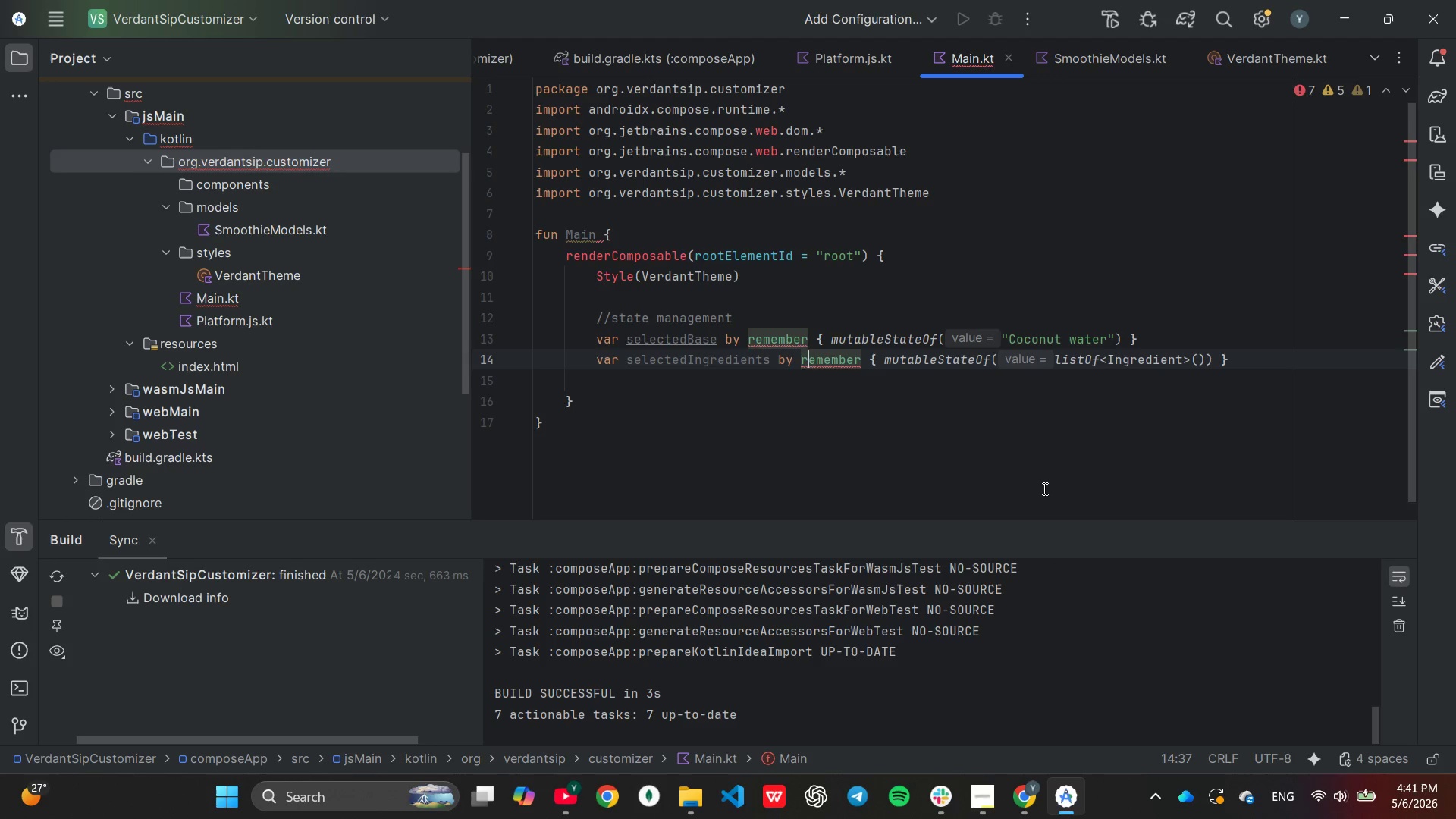 
key(ArrowLeft)
 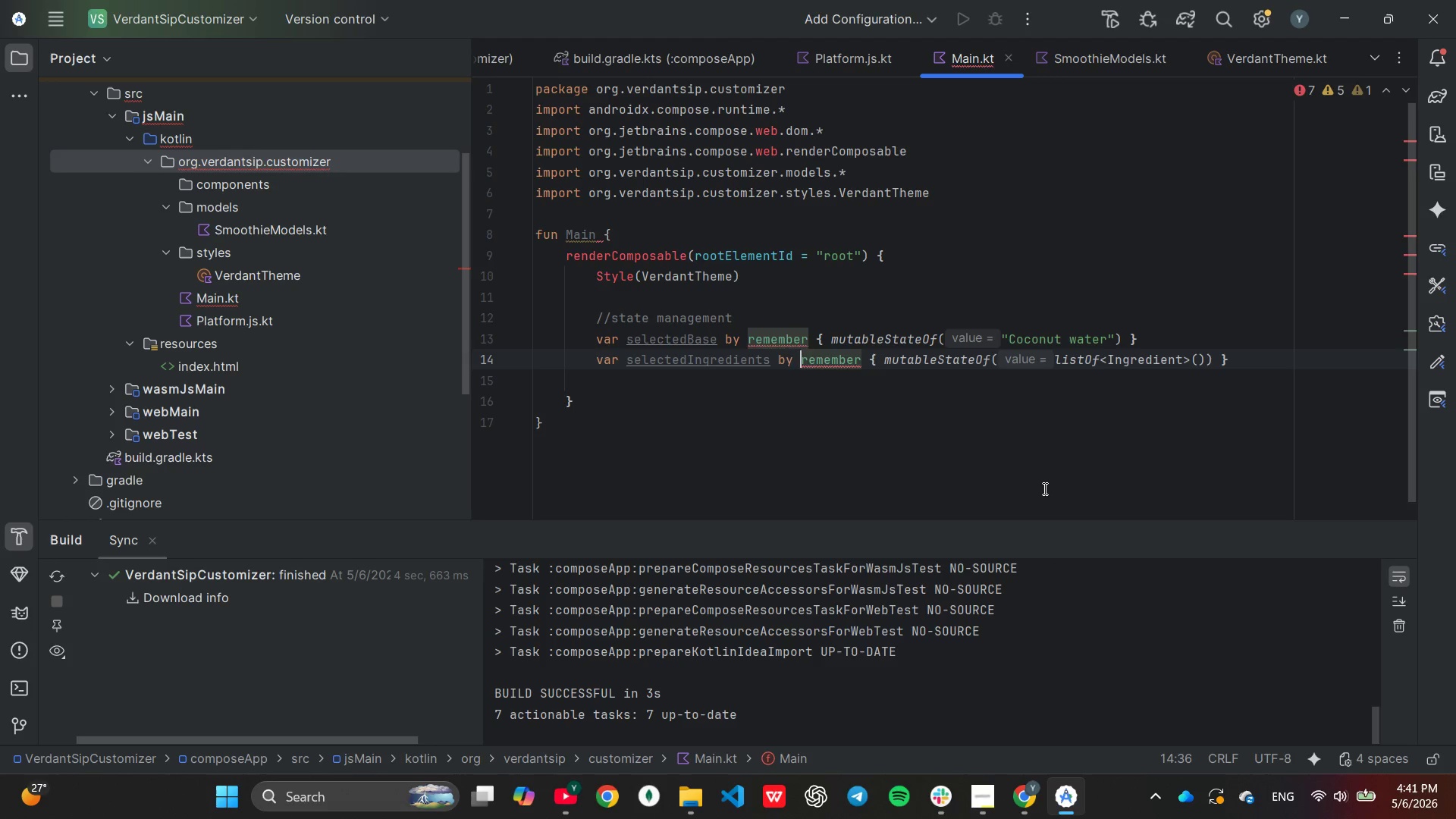 
key(ArrowLeft)
 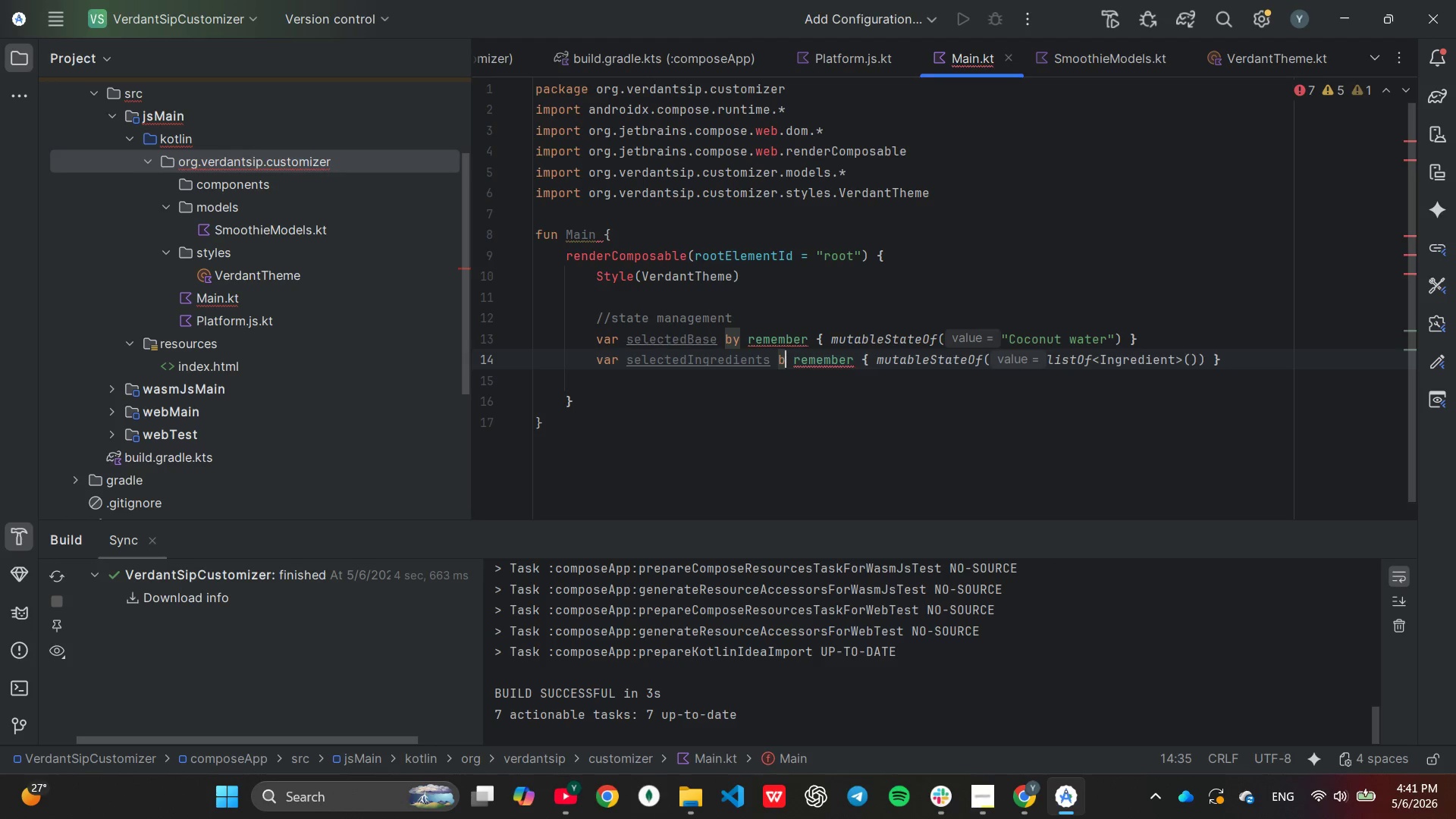 
key(Backspace)
 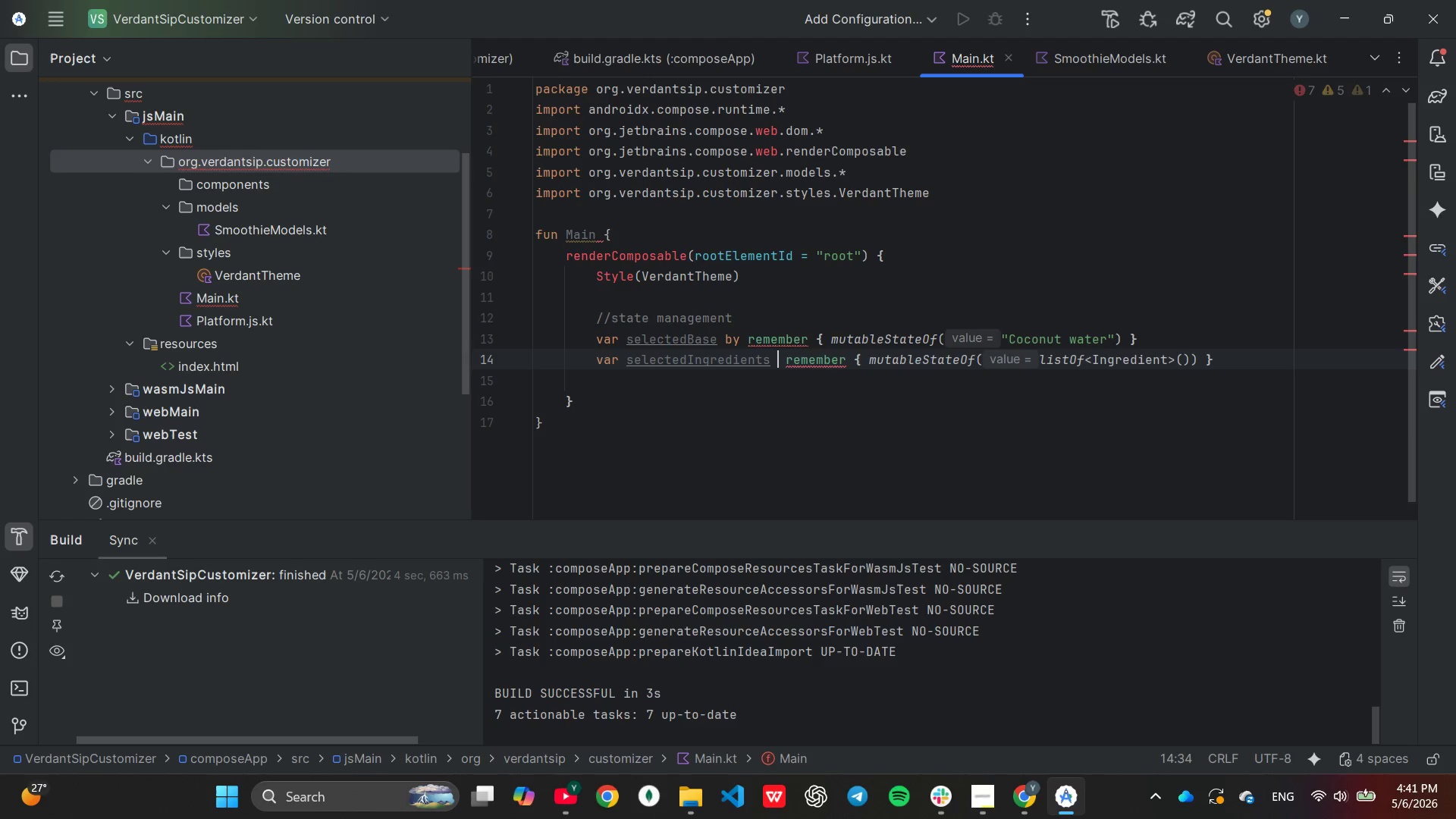 
key(Backspace)
 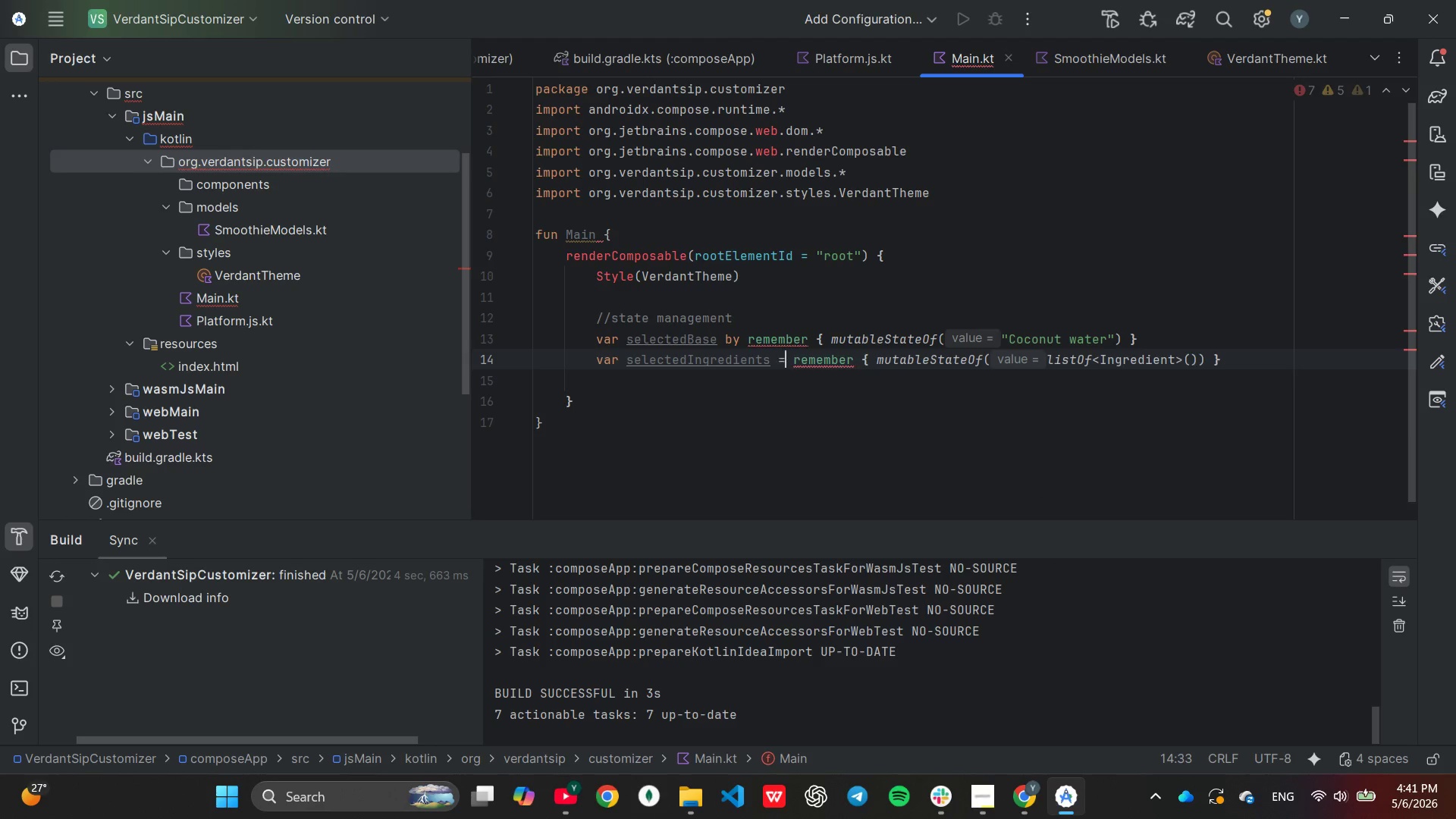 
key(Equal)
 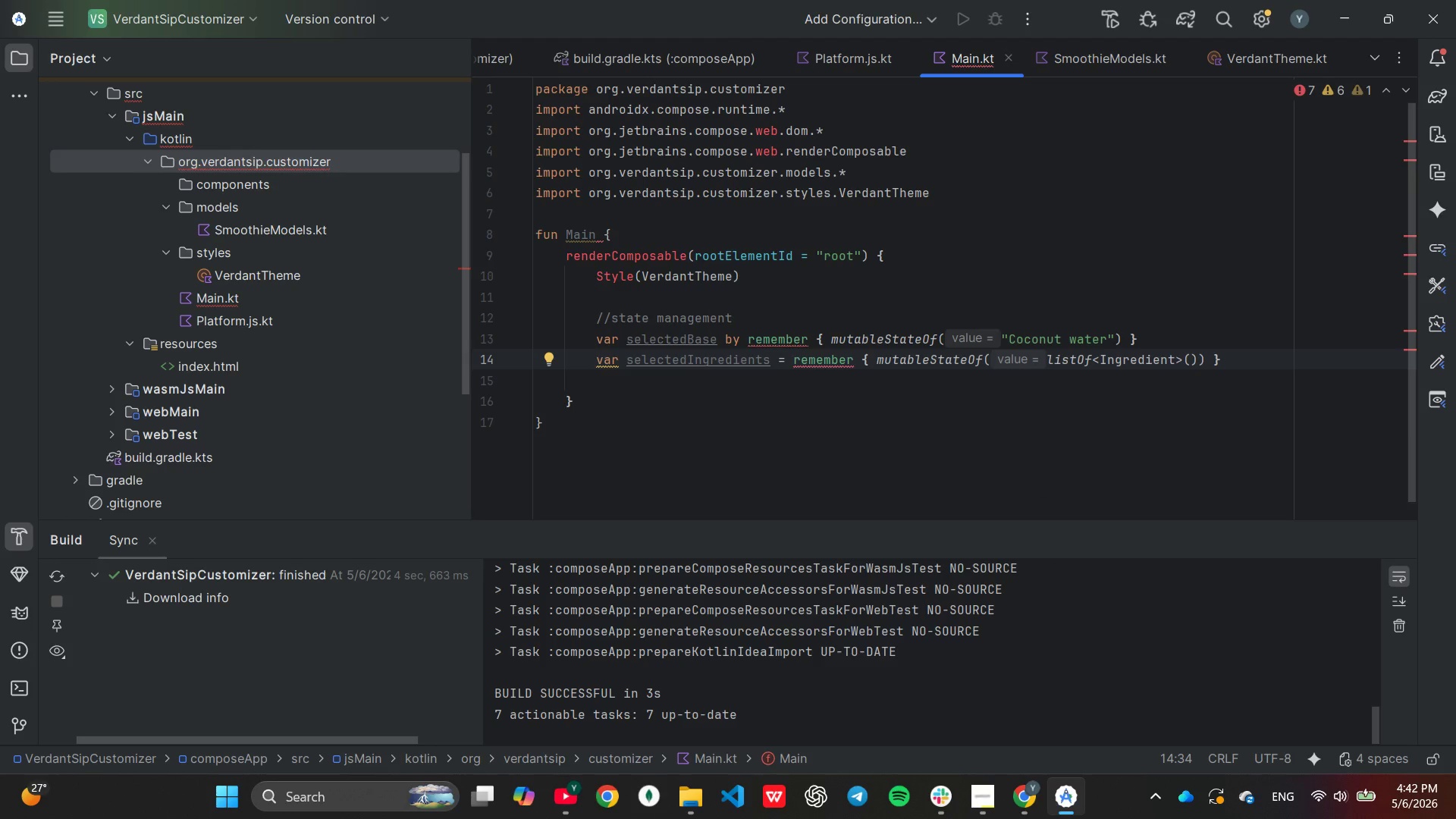 
hold_key(key=ArrowRight, duration=1.52)
 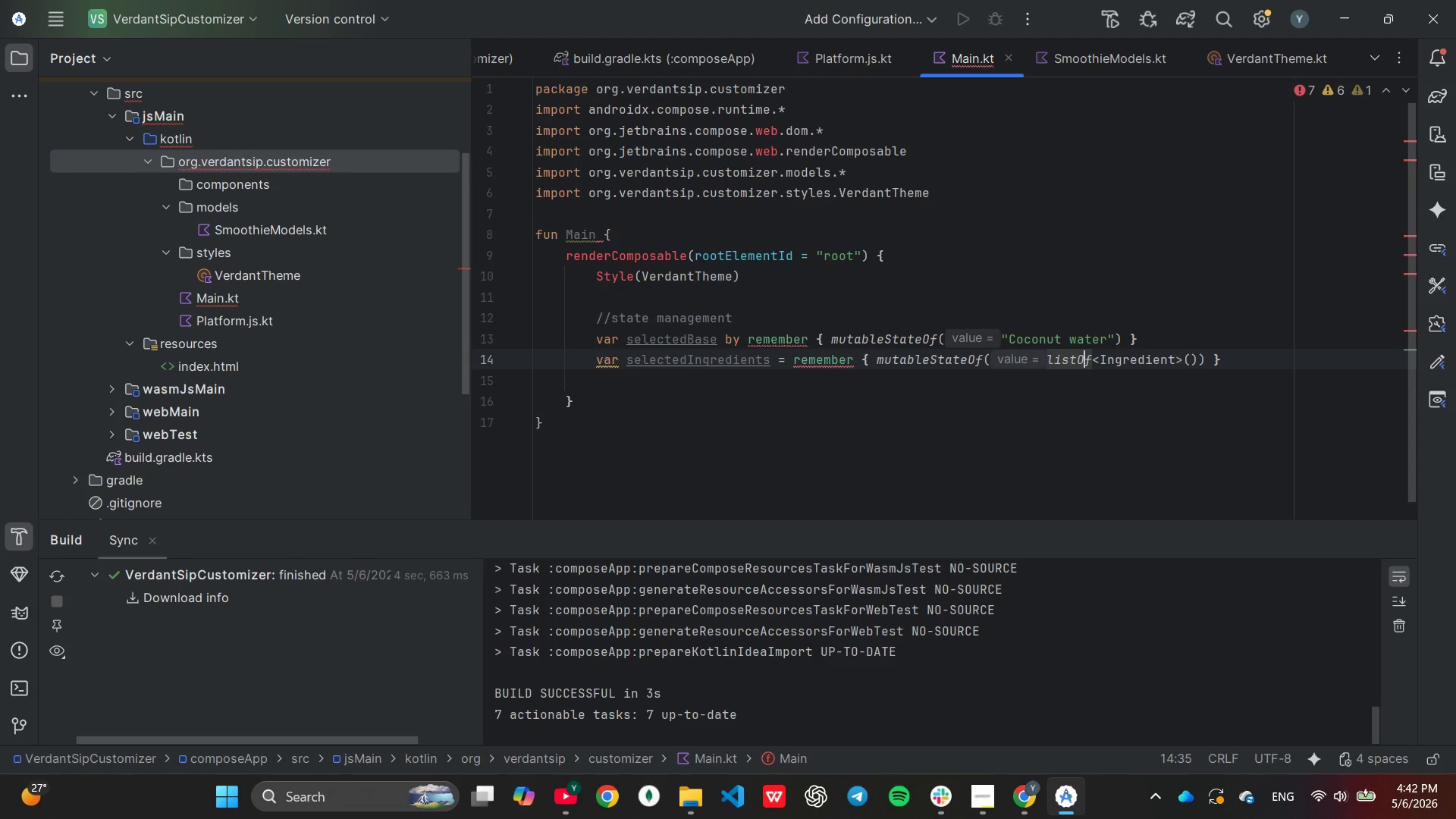 
key(ArrowRight)
 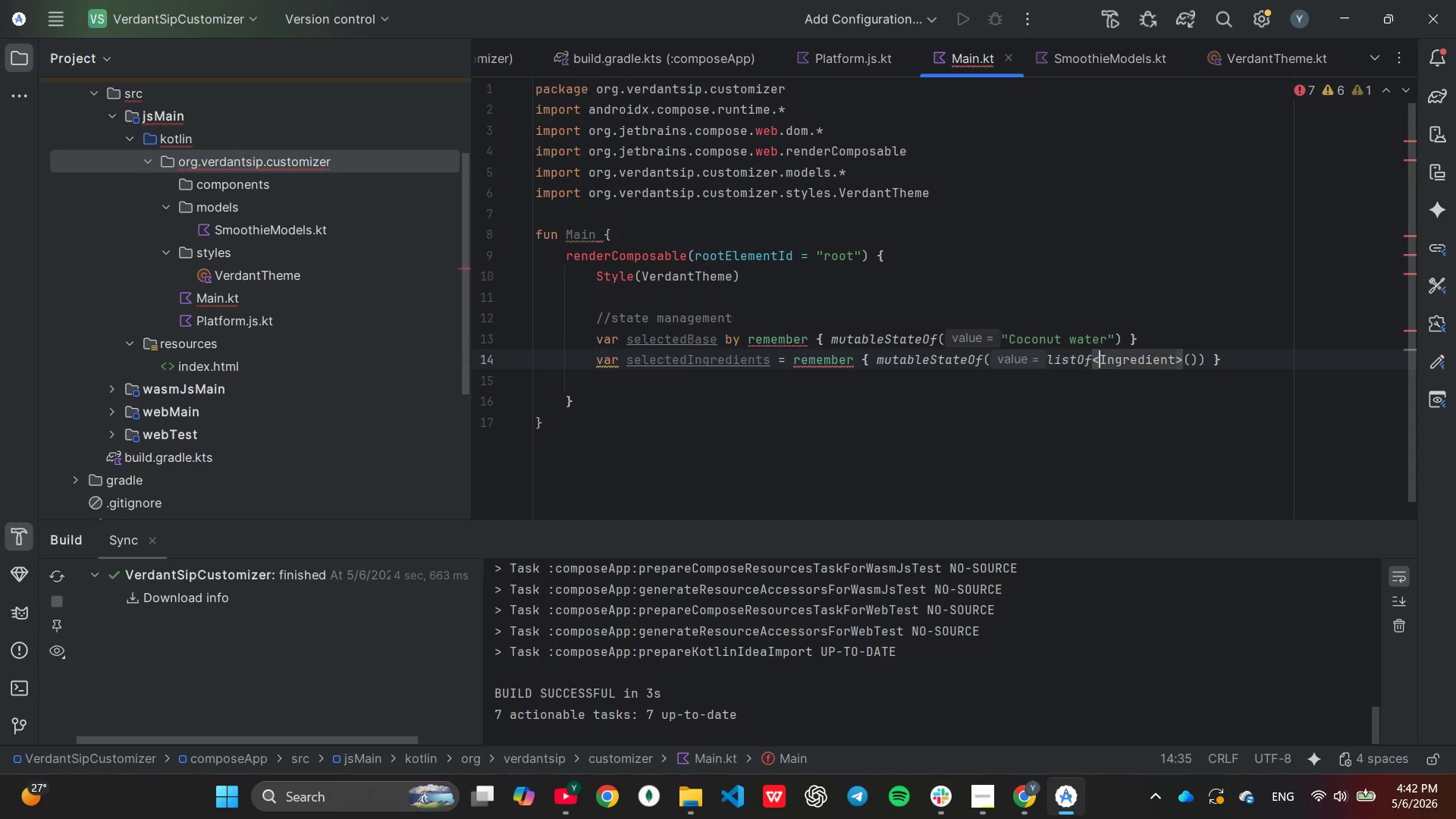 
key(ArrowRight)
 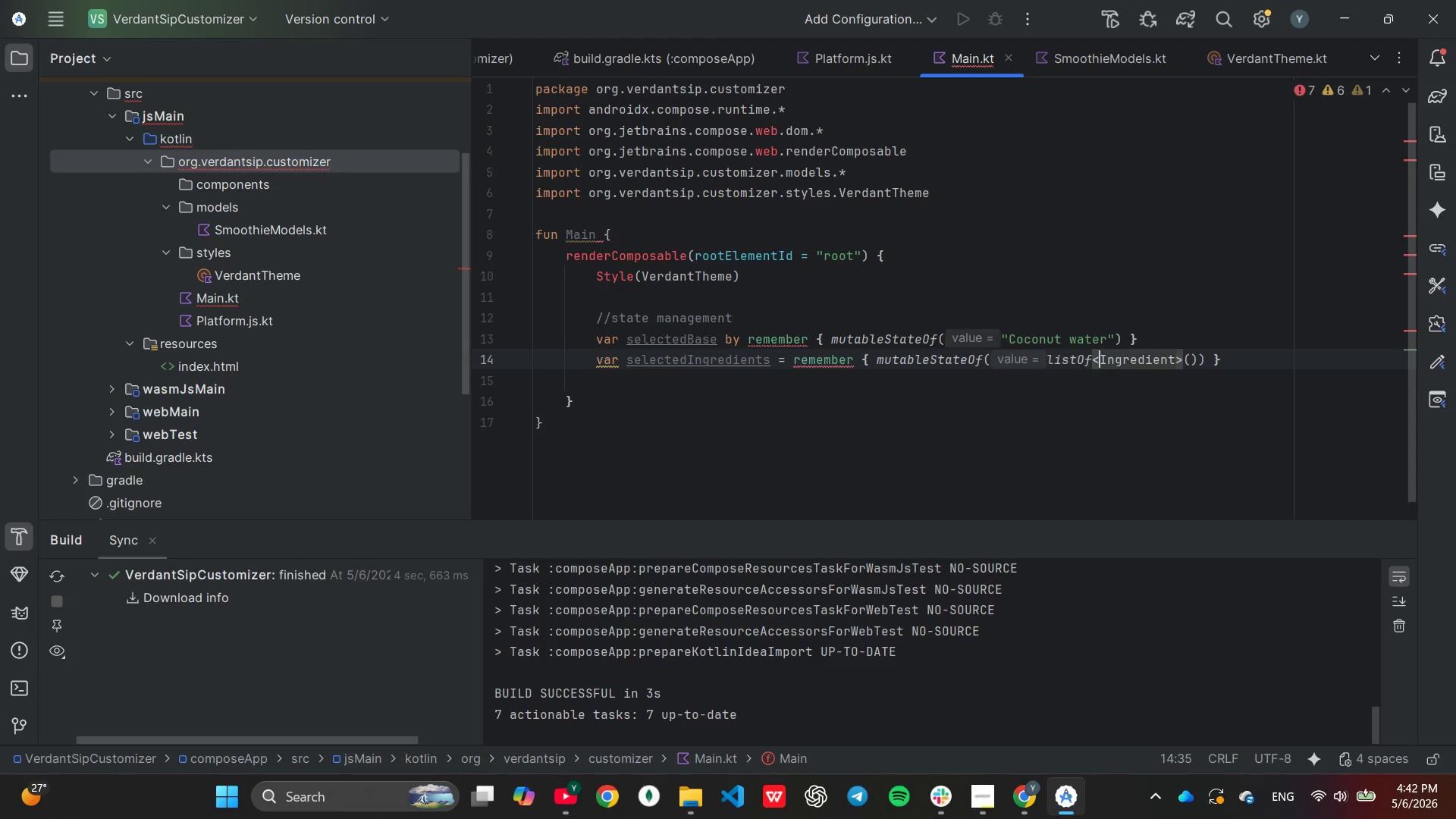 
key(ArrowRight)
 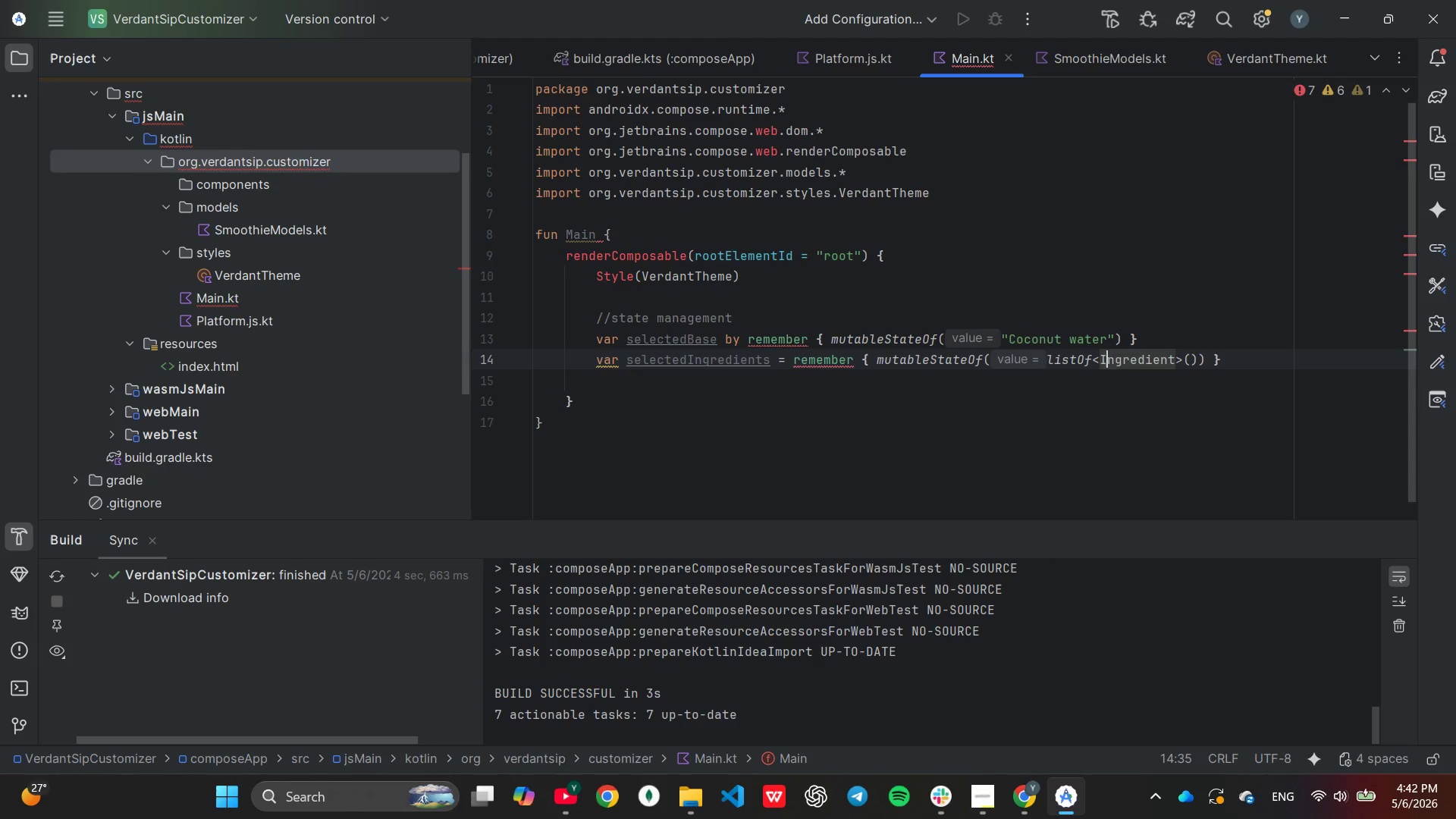 
key(ArrowRight)
 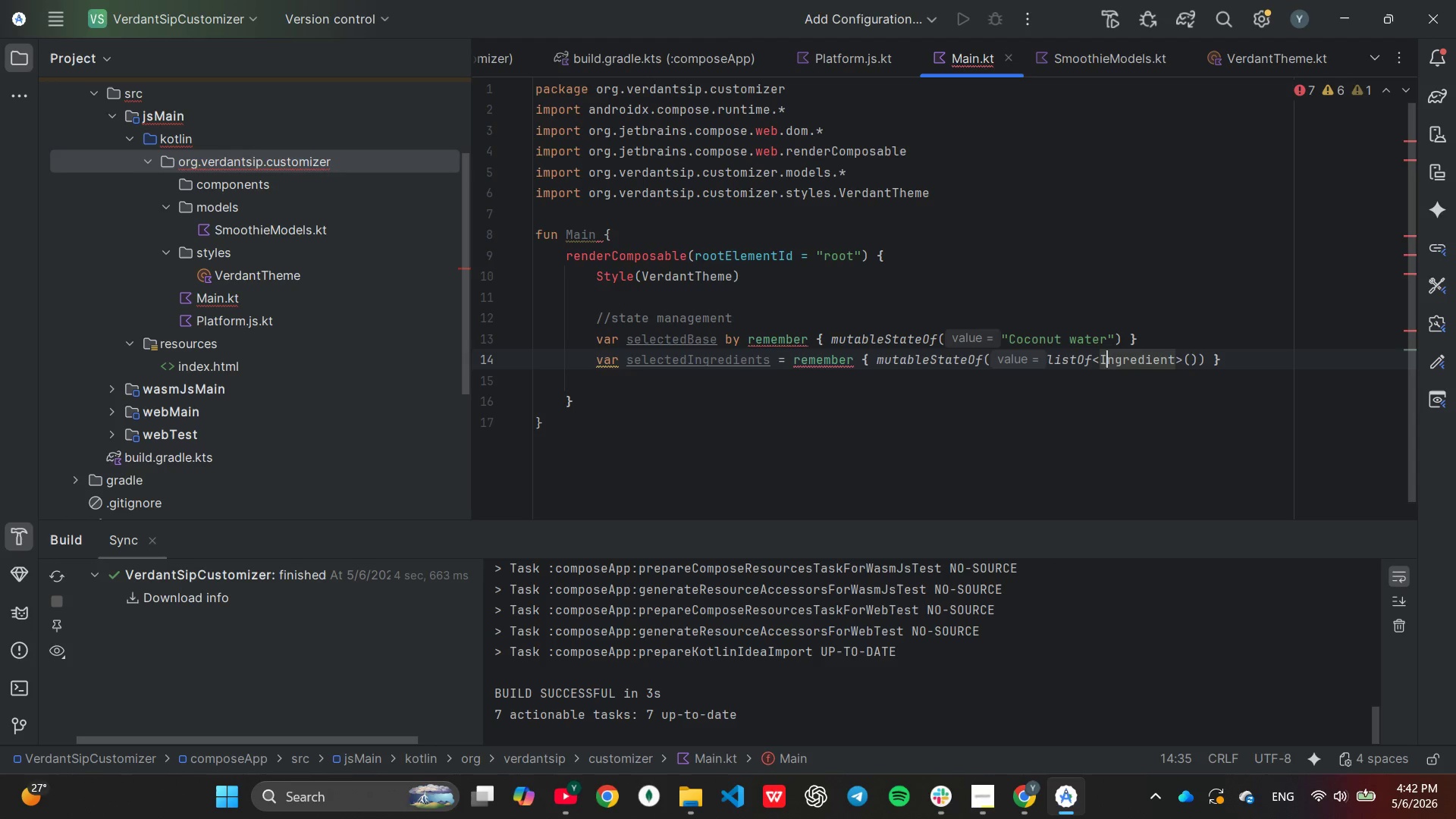 
key(ArrowRight)
 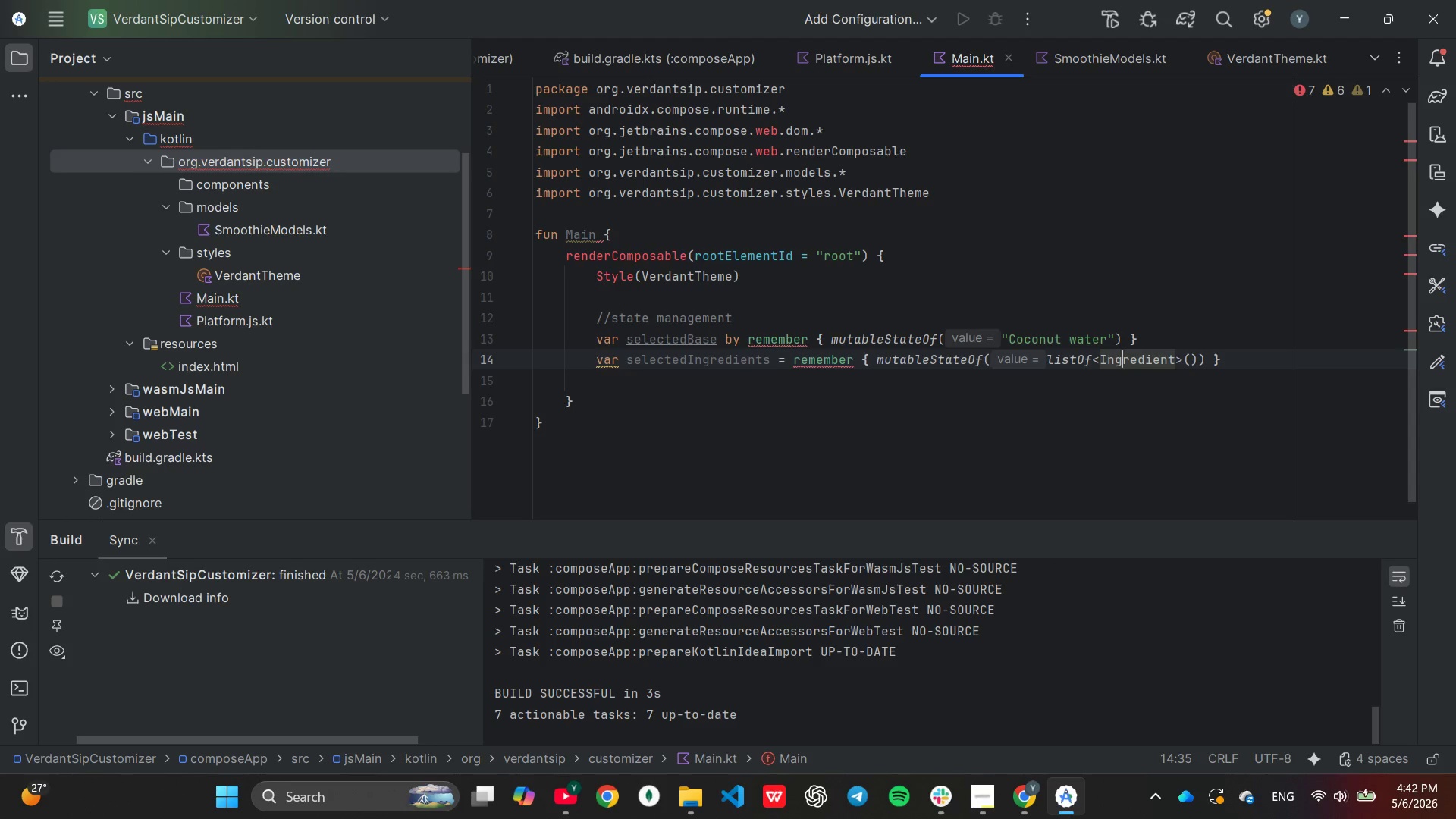 
key(ArrowRight)
 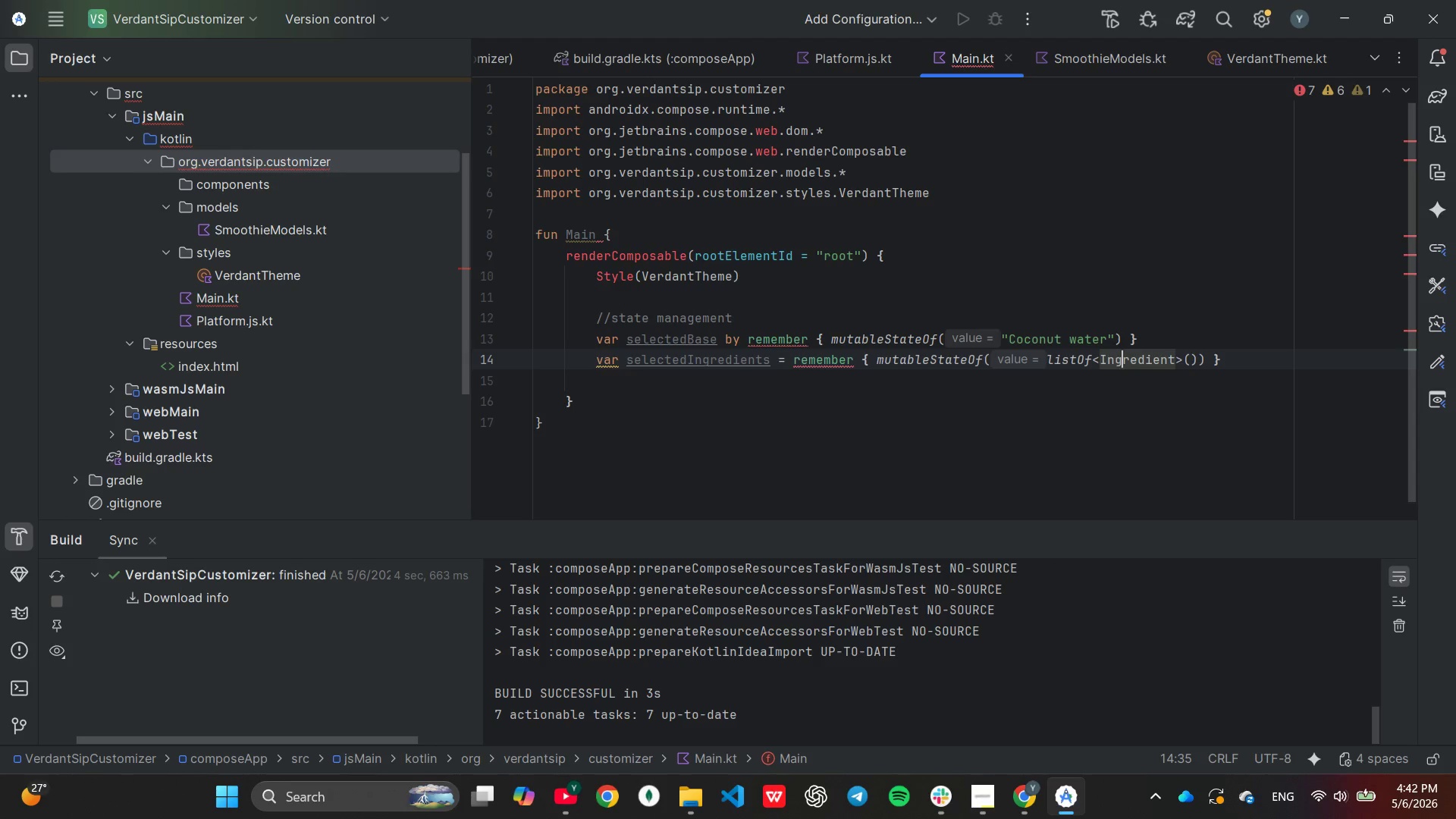 
key(ArrowRight)
 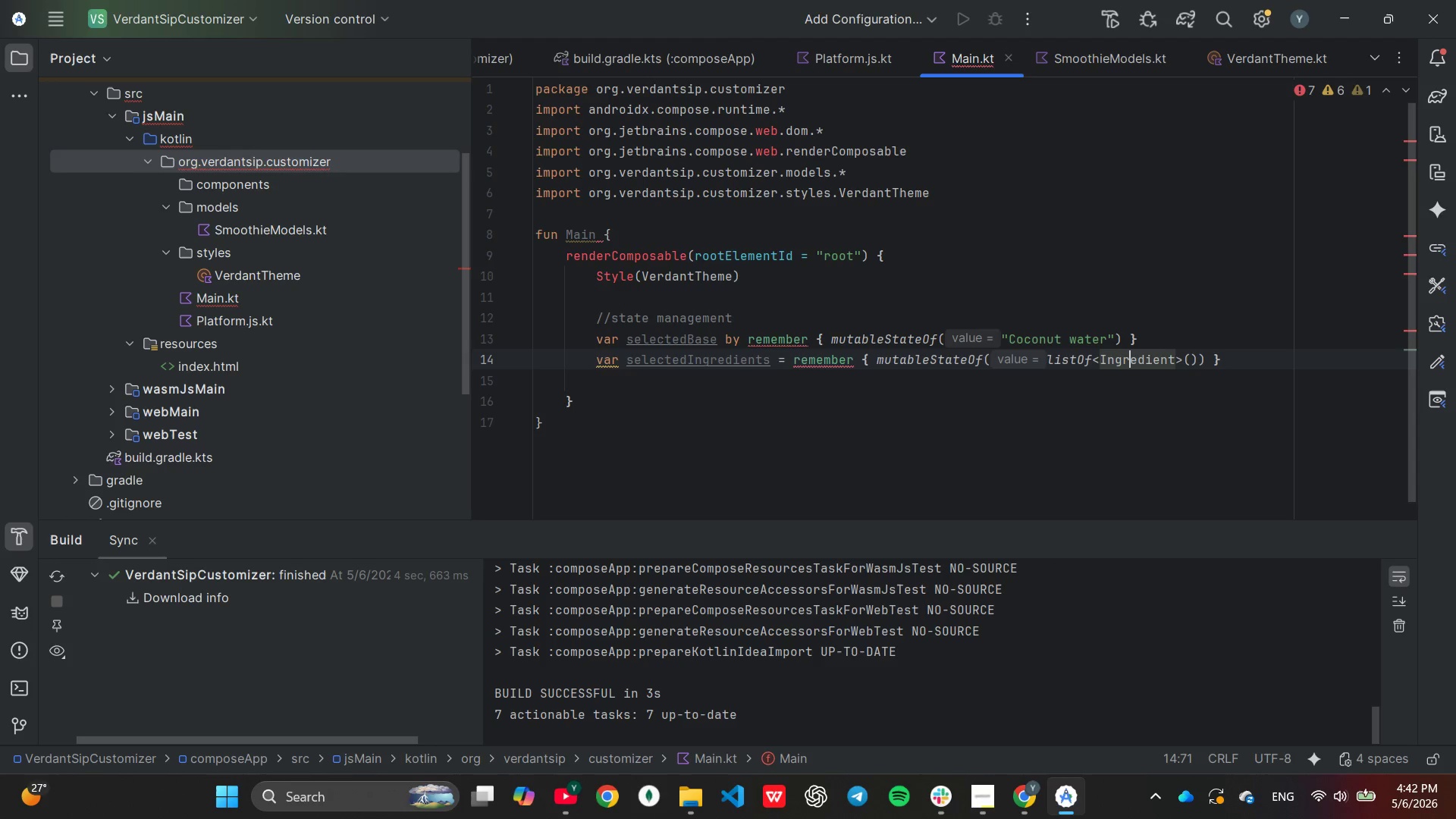 
hold_key(key=ArrowRight, duration=0.61)
 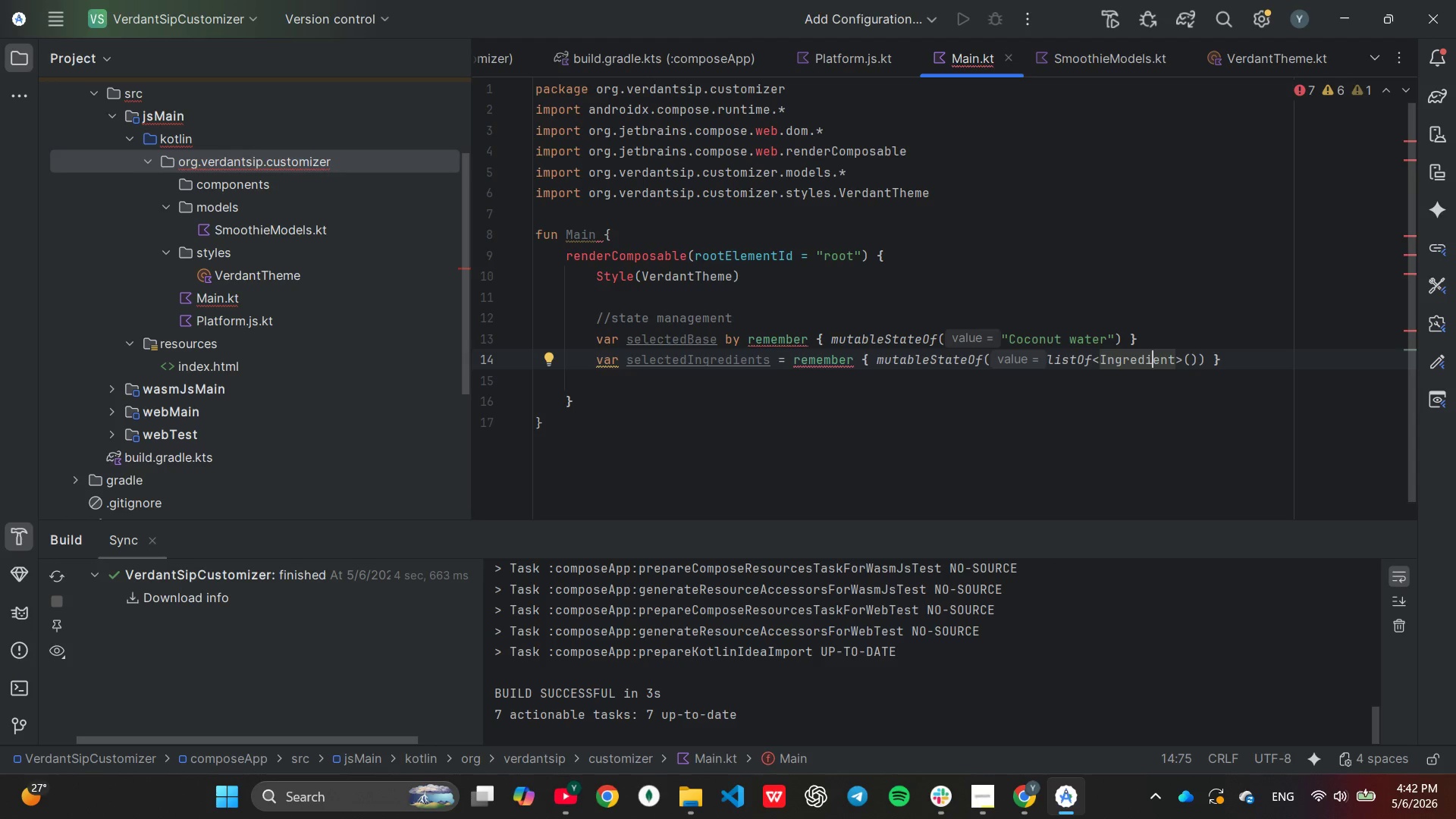 
hold_key(key=ArrowRight, duration=0.69)
 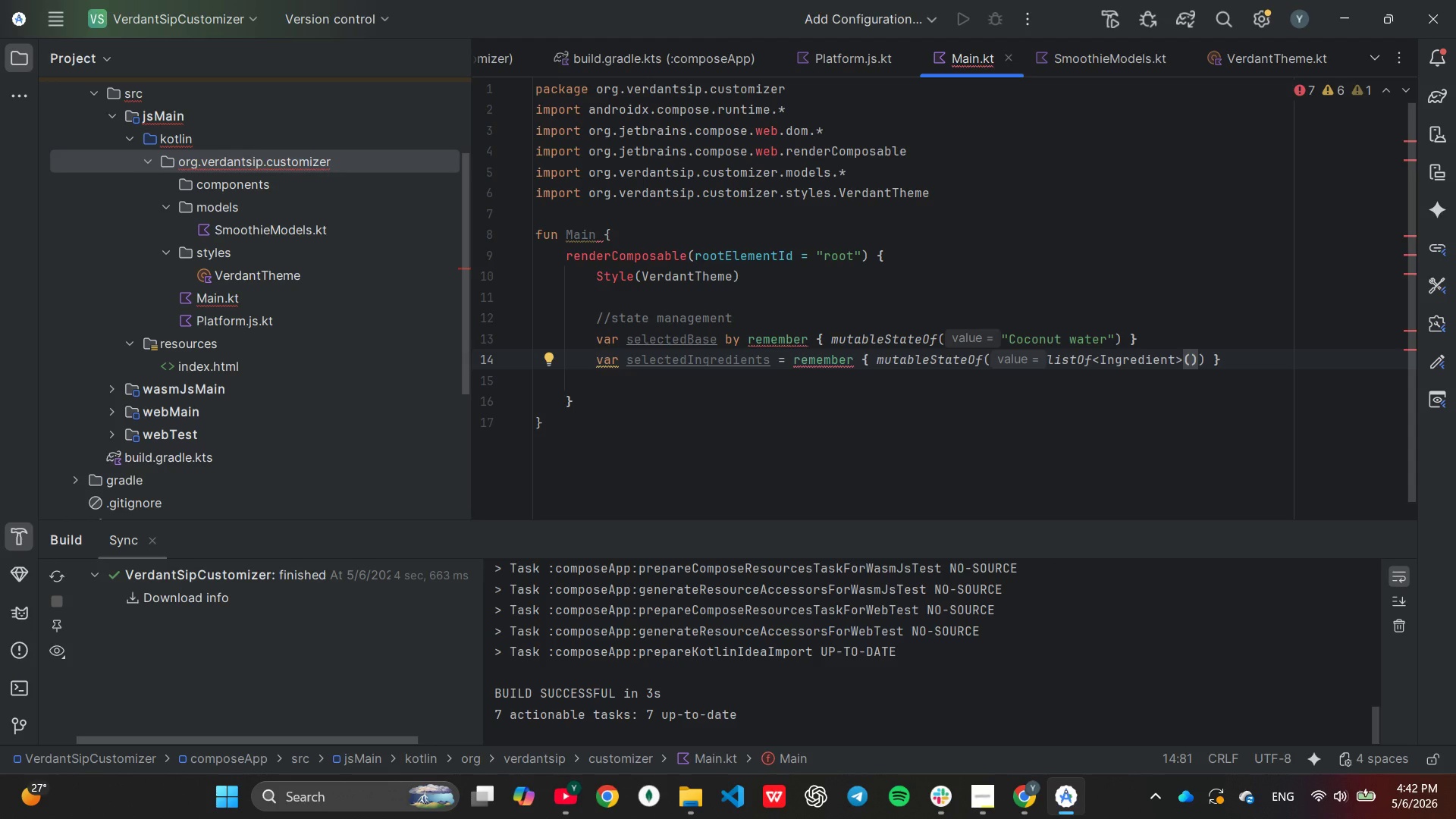 
key(ArrowRight)
 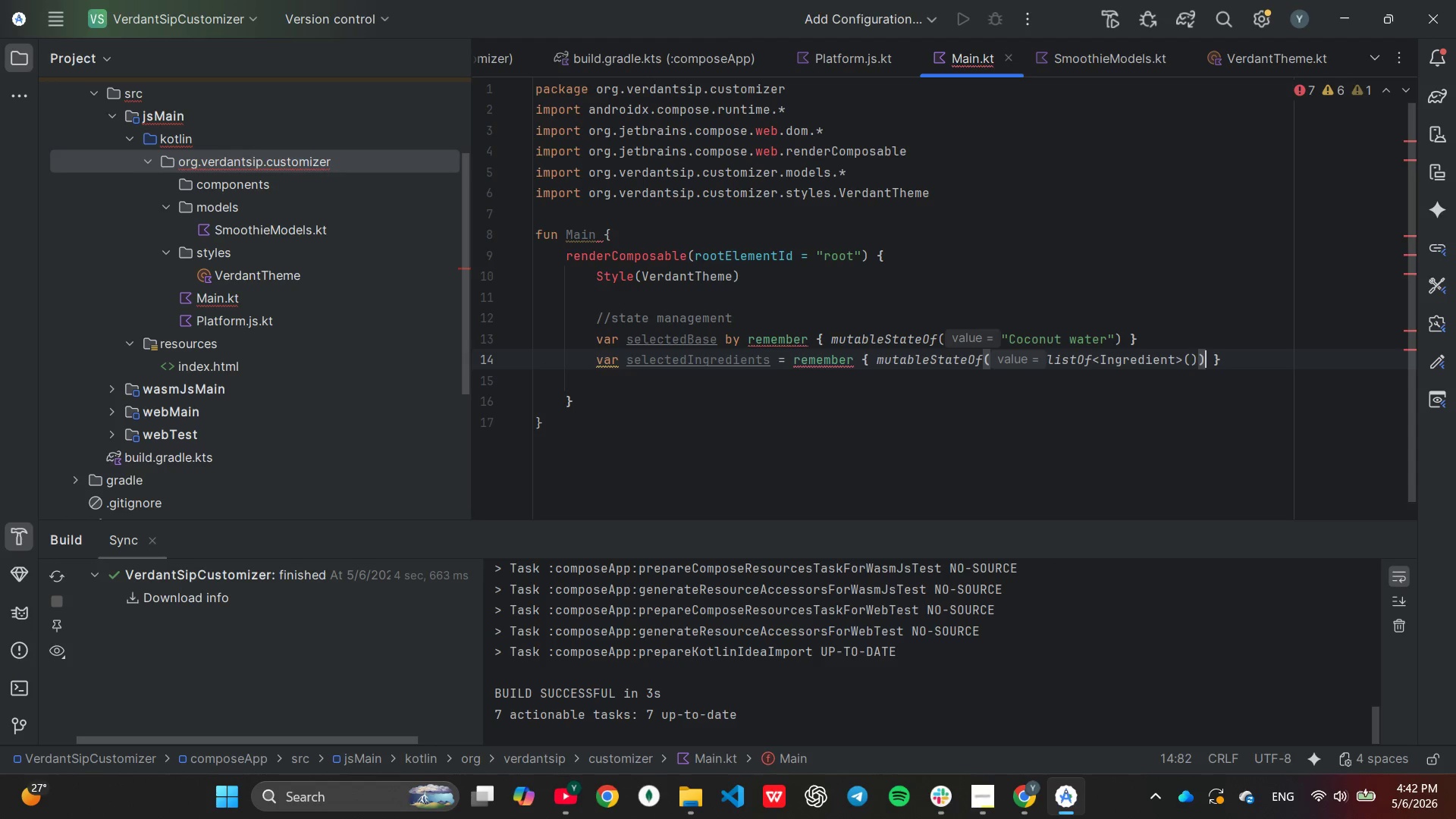 
hold_key(key=Backspace, duration=1.26)
 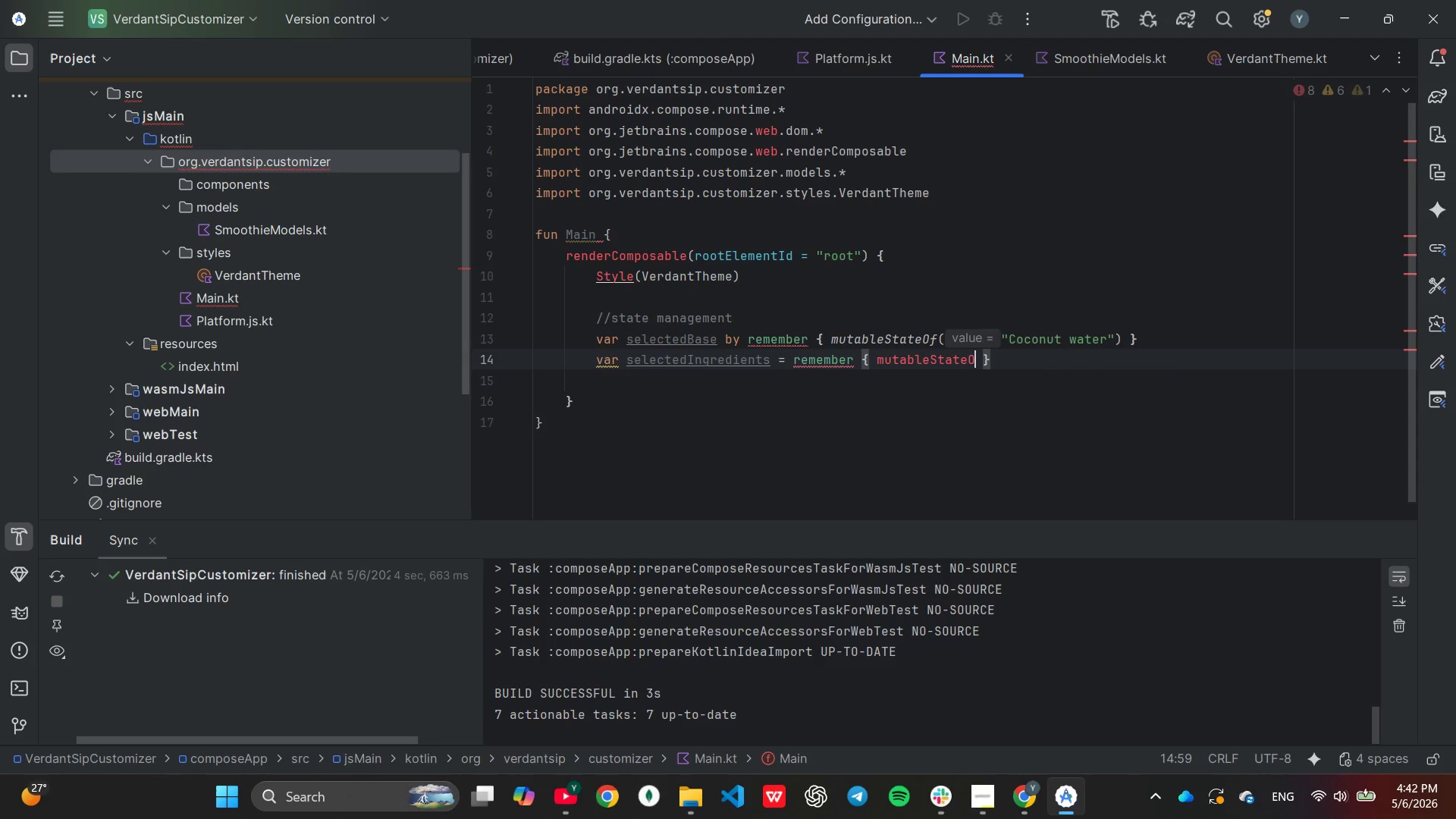 
hold_key(key=Backspace, duration=2.23)
 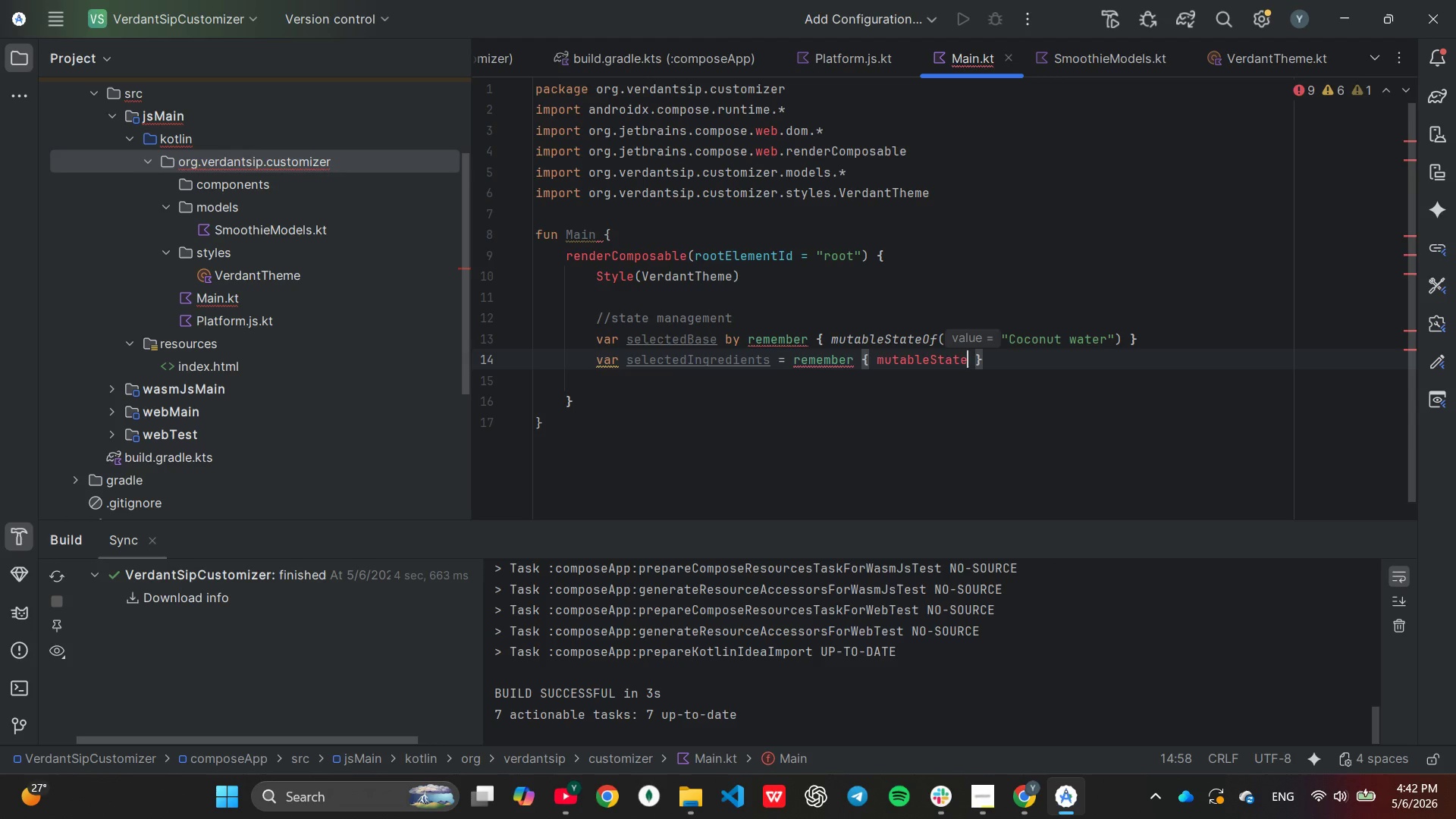 
type(Li)
 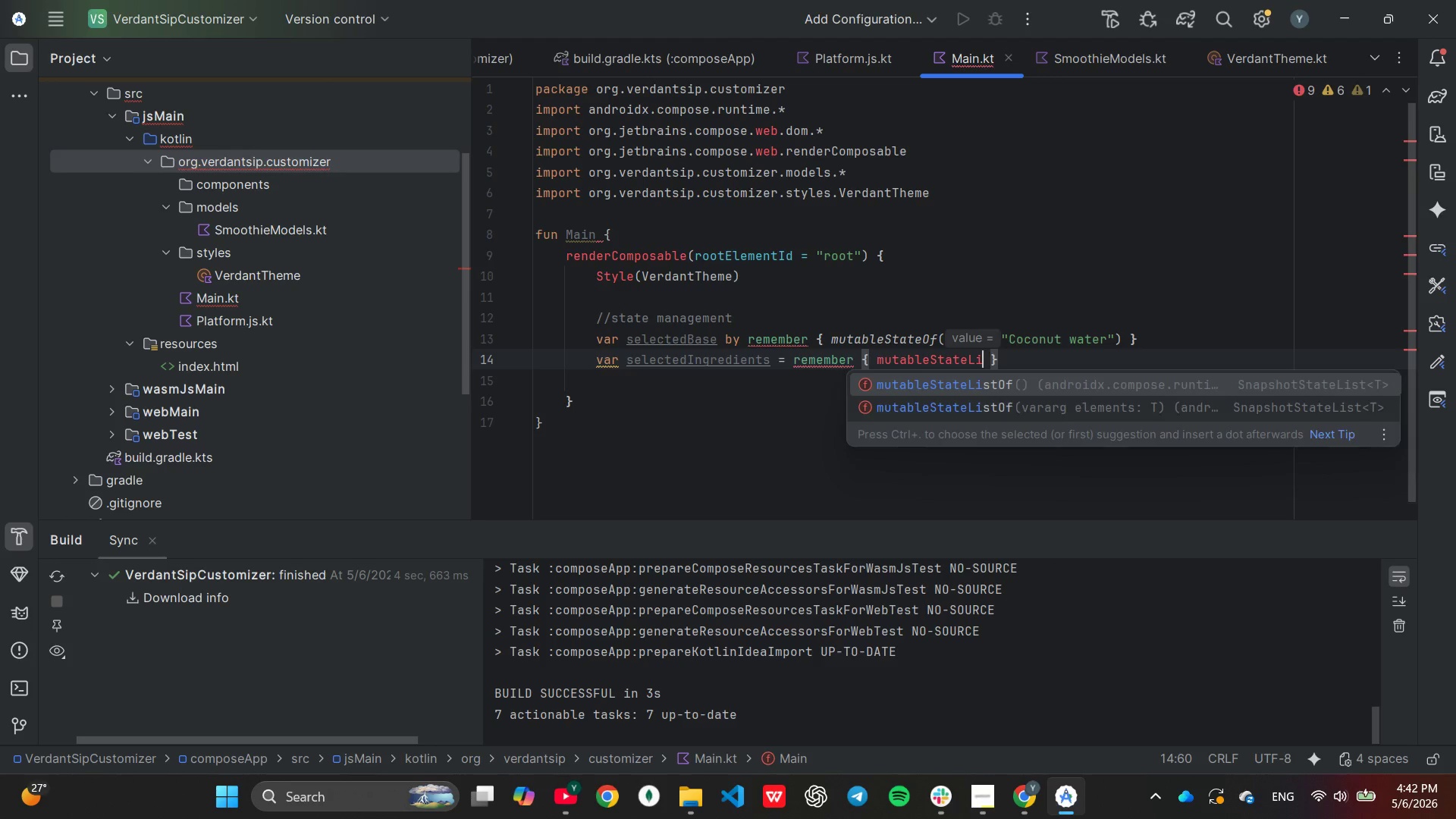 
key(Enter)
 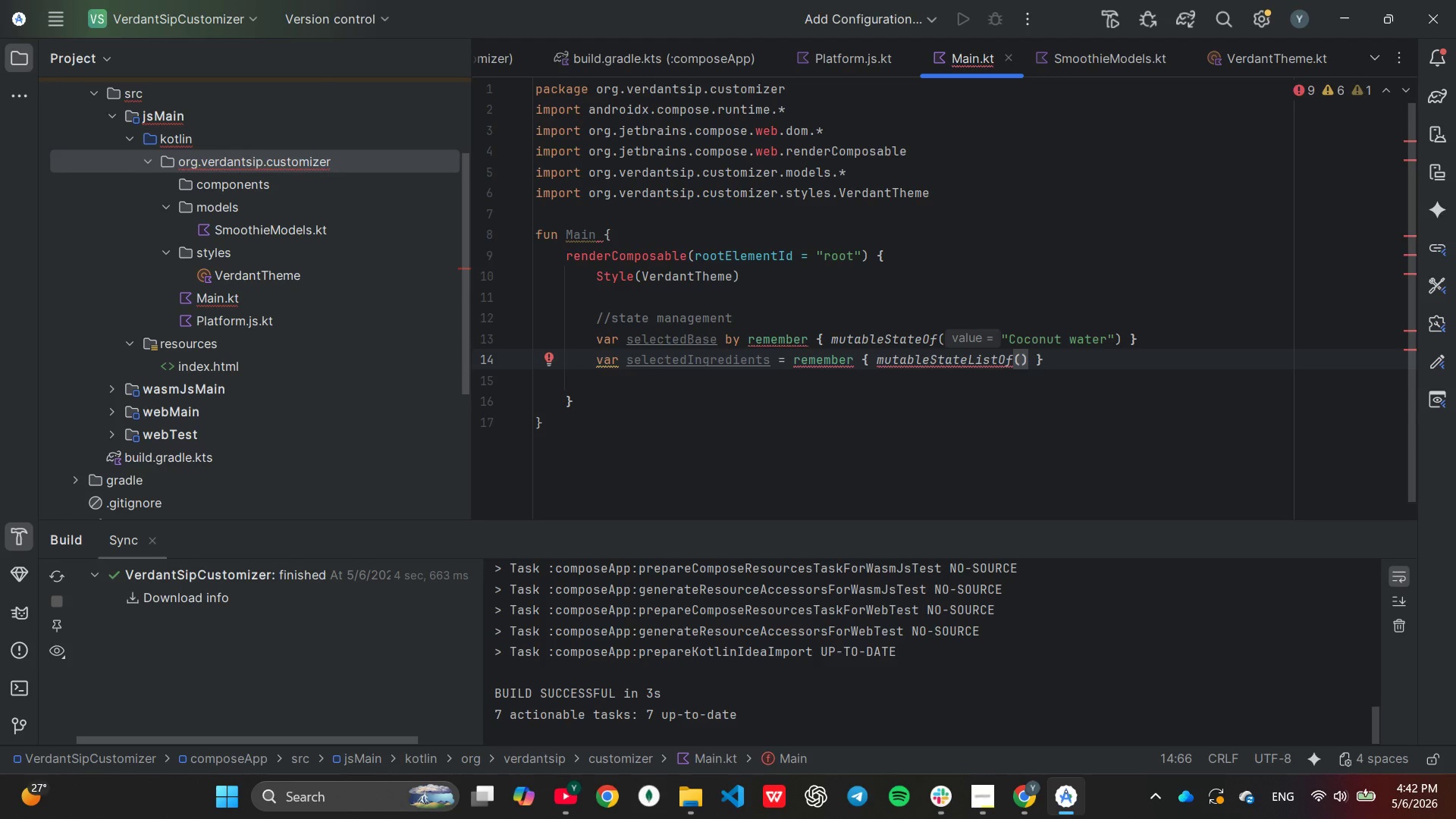 
key(ArrowLeft)
 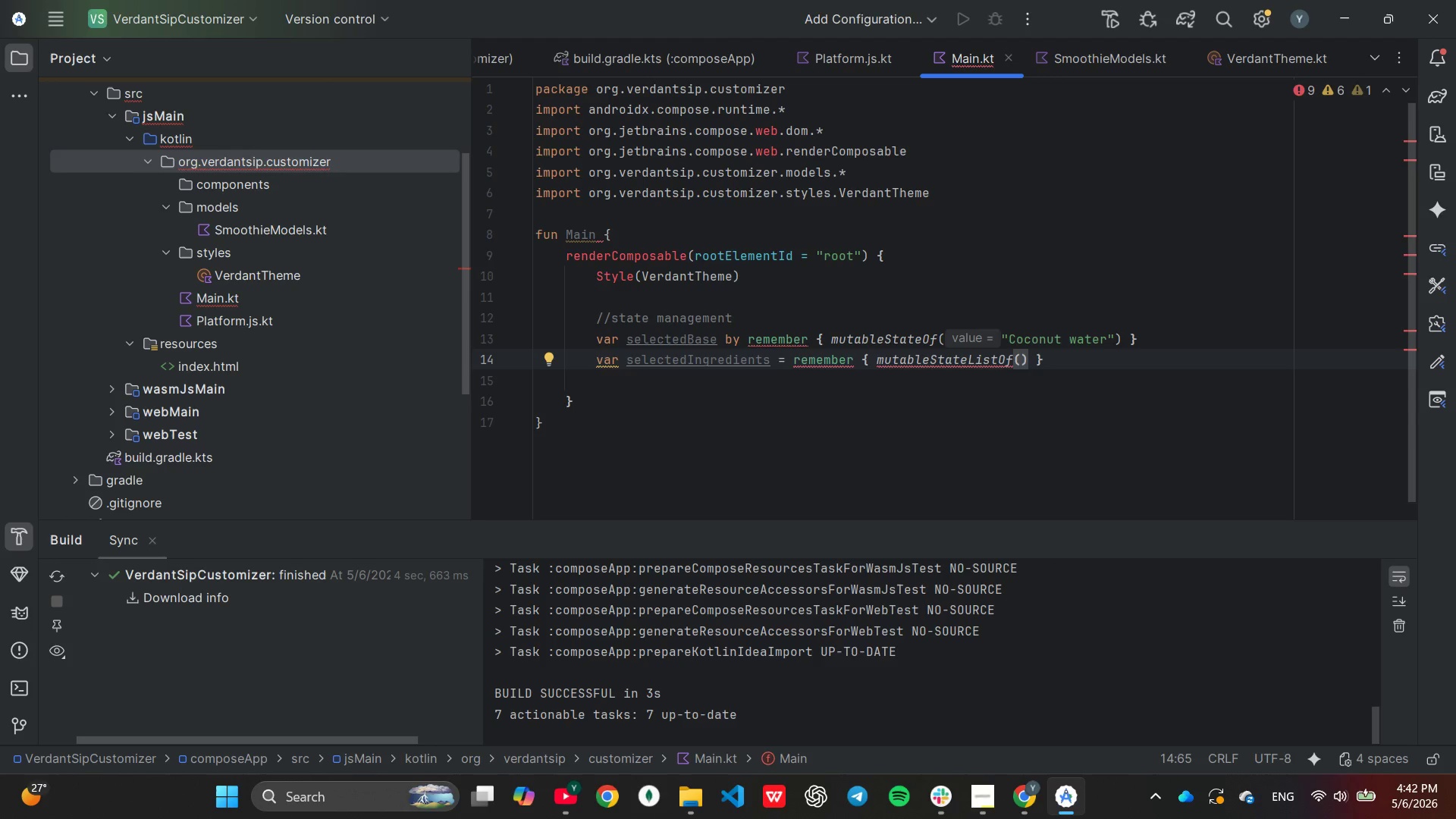 
wait(5.19)
 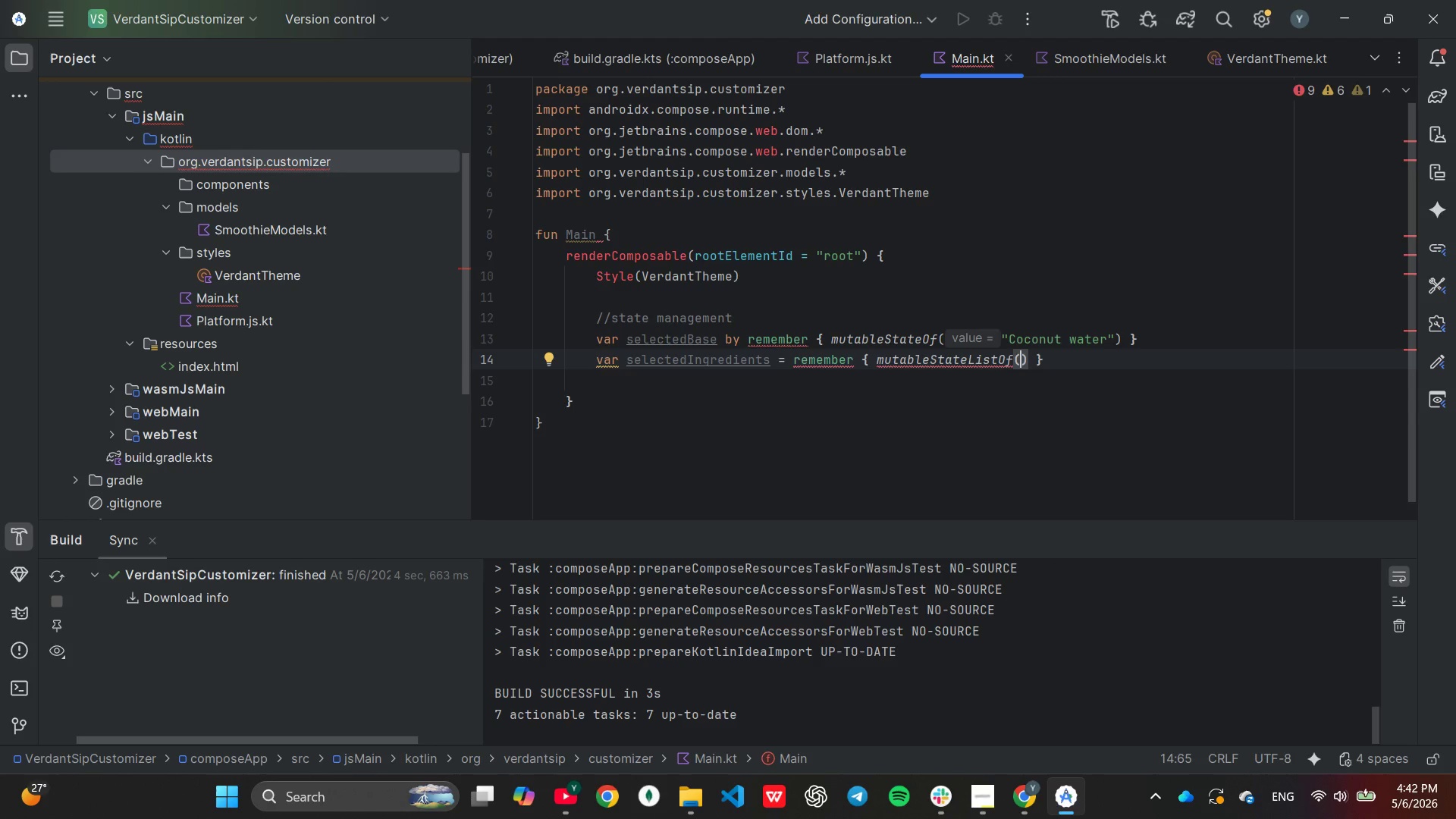 
key(ArrowRight)
 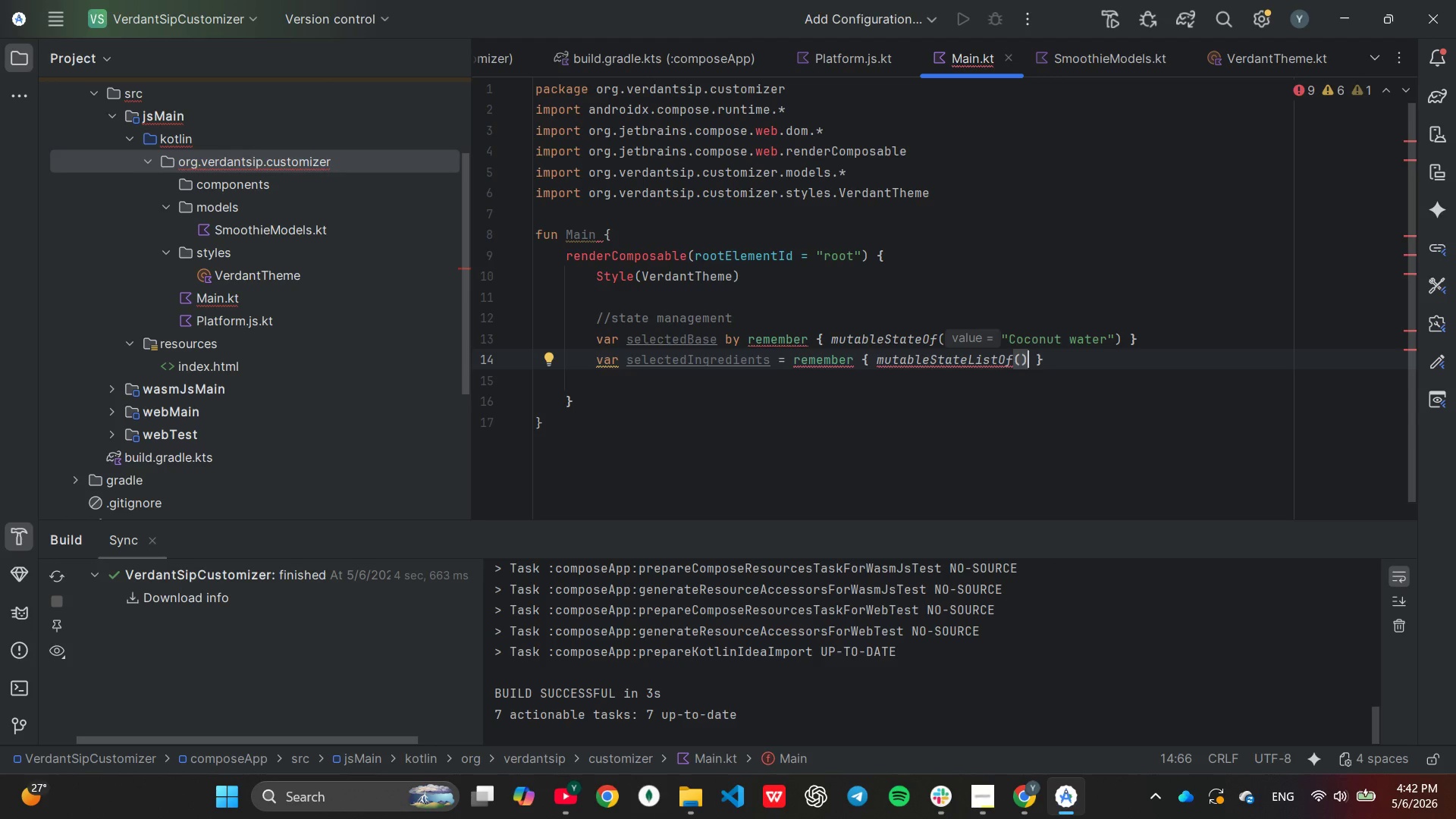 
key(ArrowLeft)
 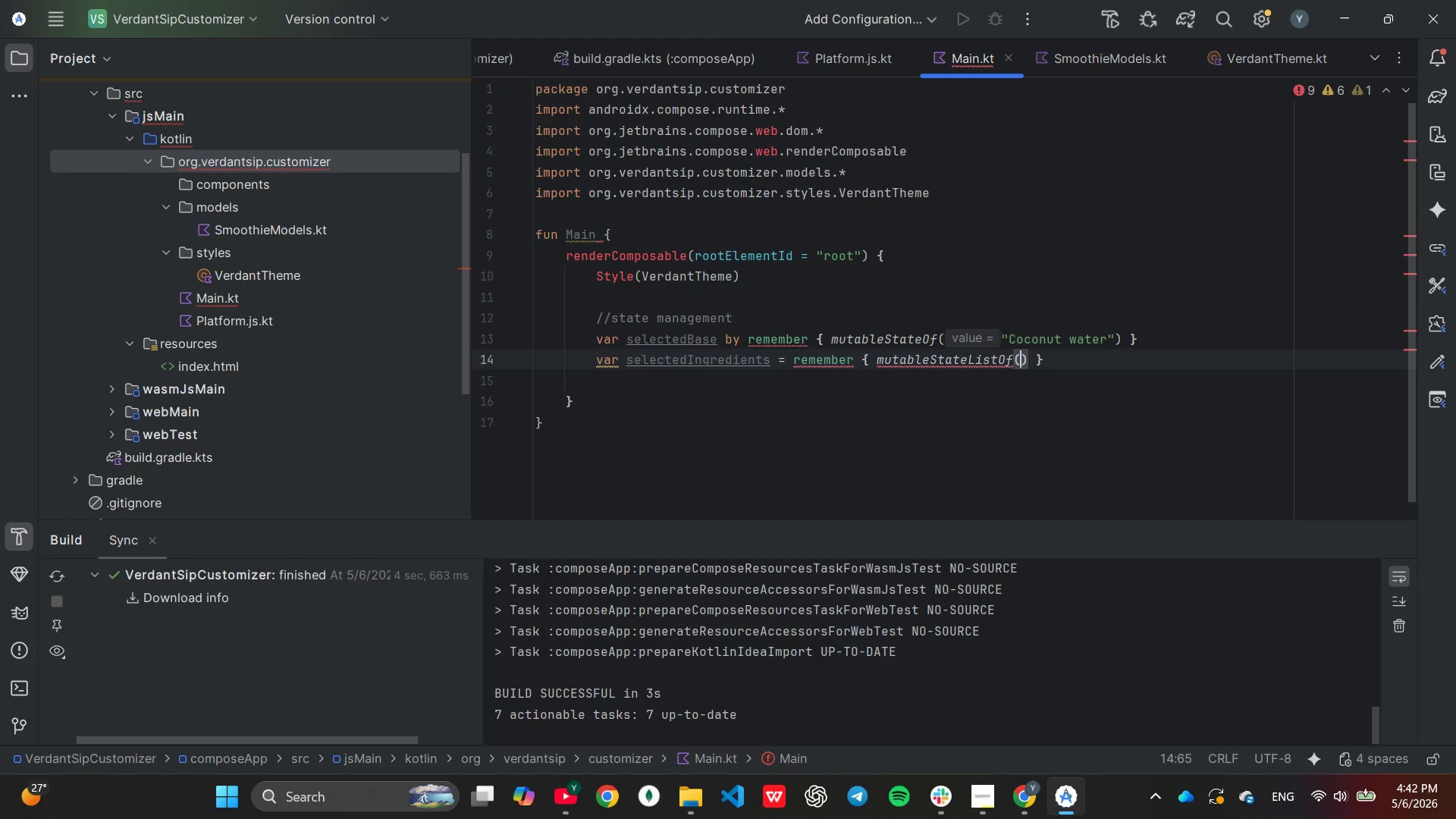 
key(ArrowLeft)
 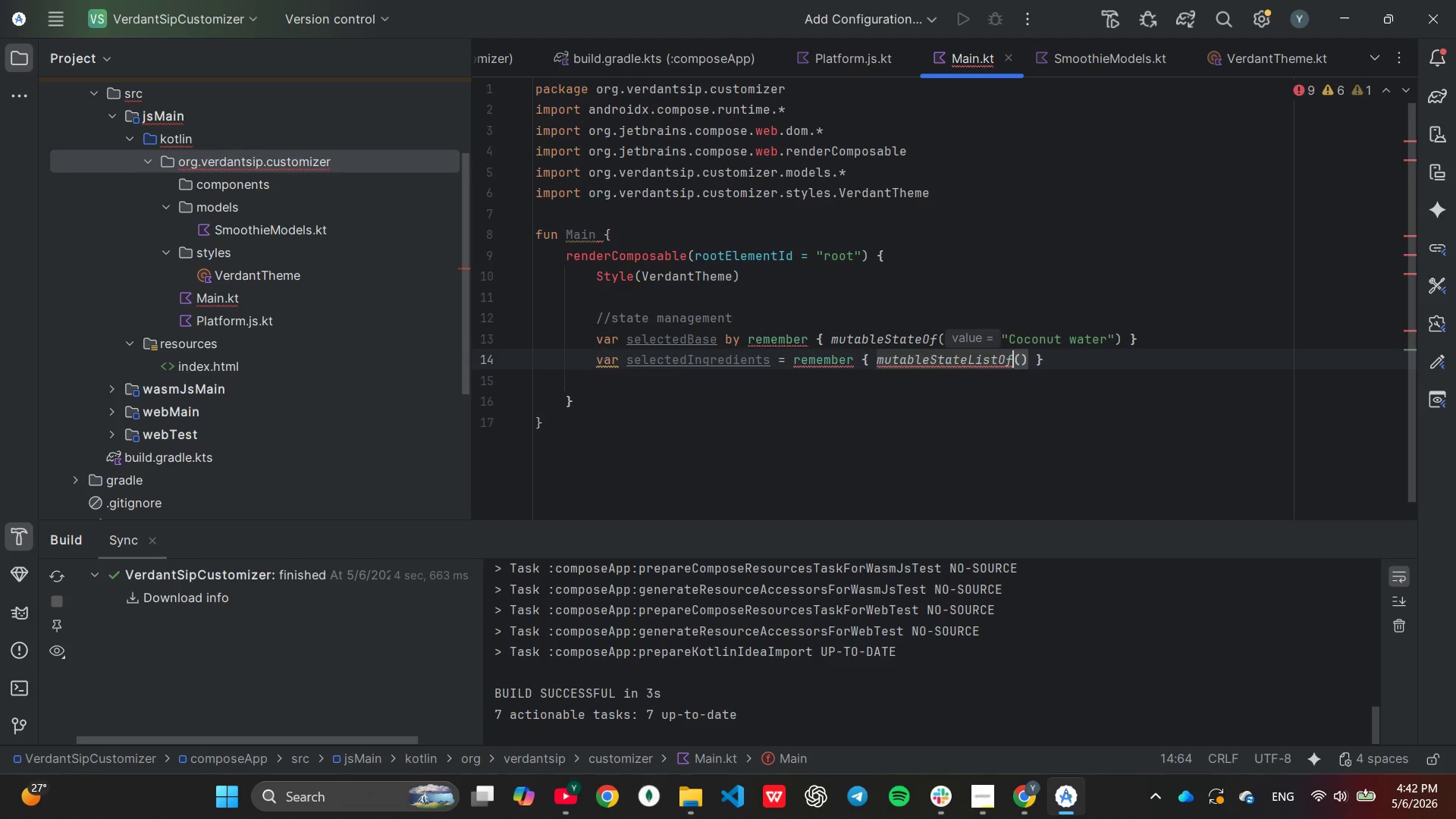 
type(<String>[End])
 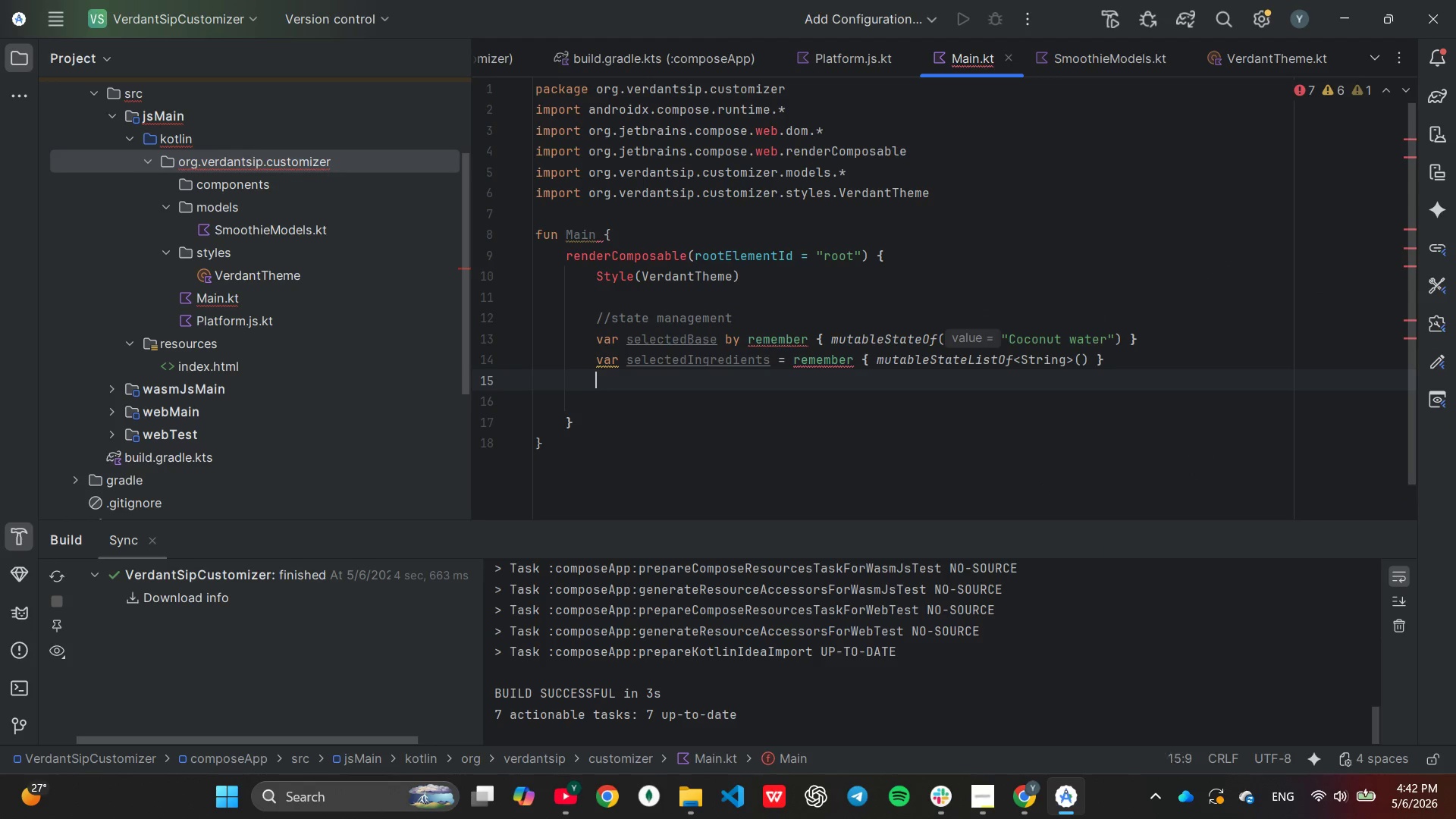 
 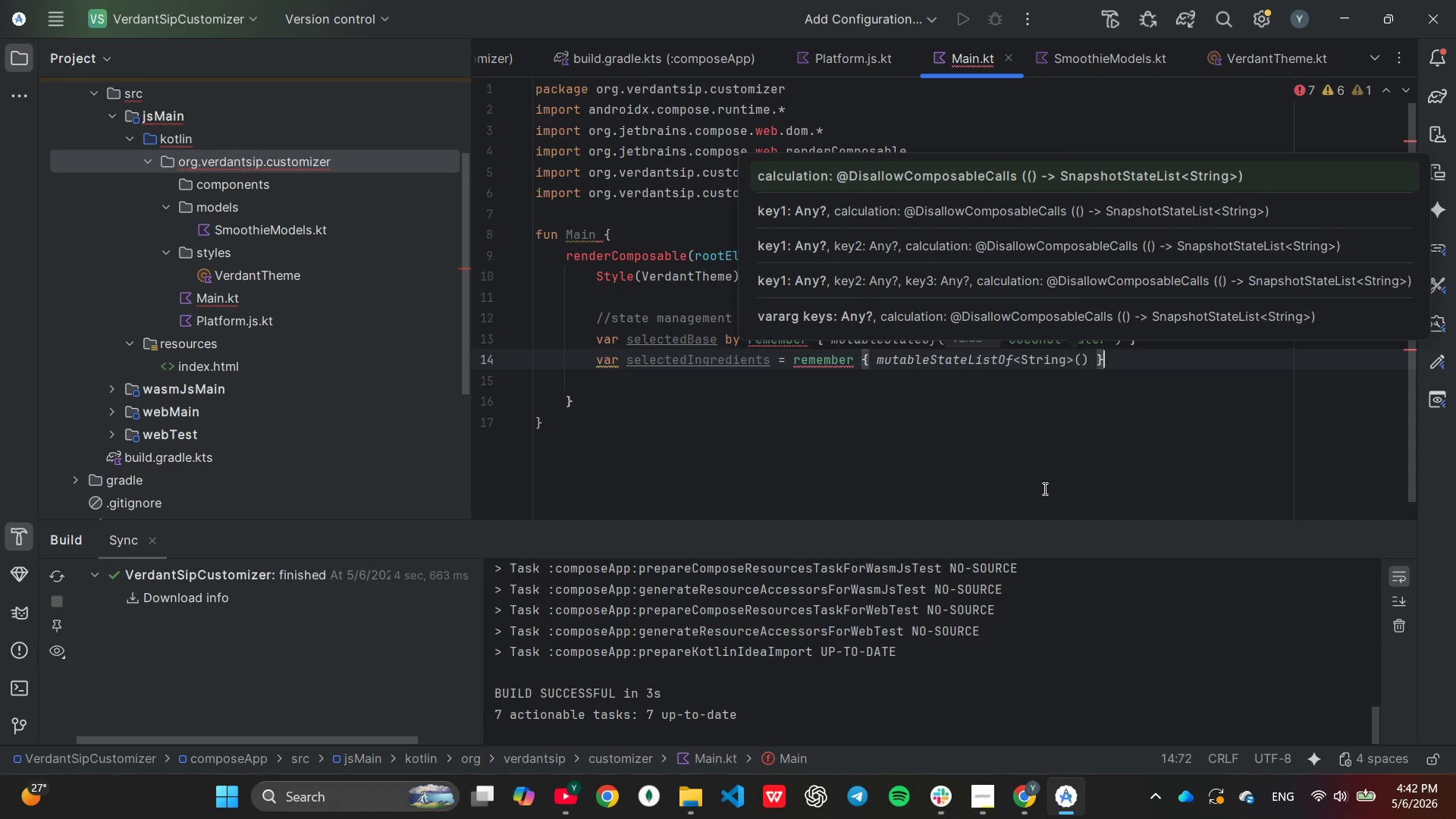 
key(Enter)
 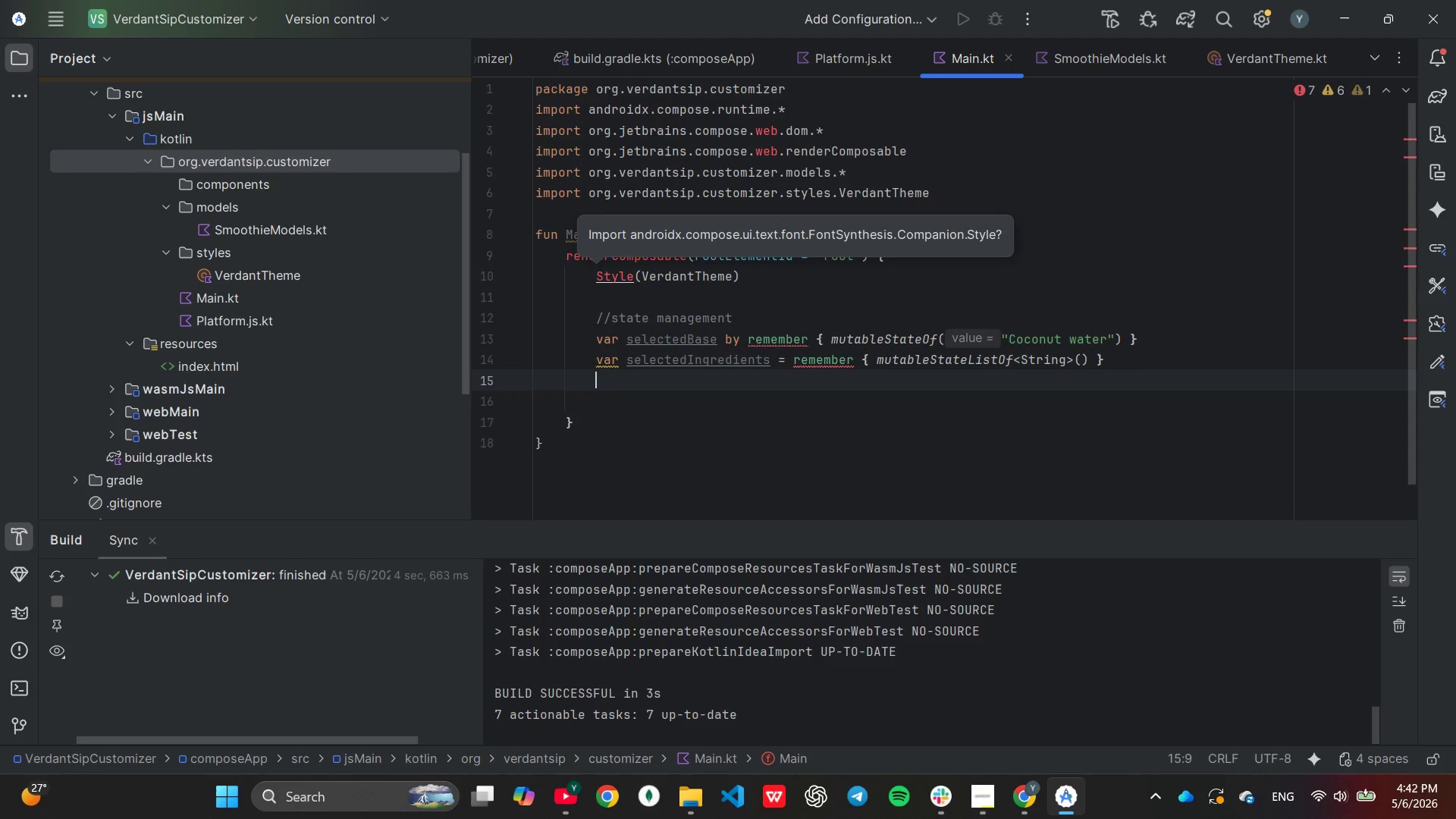 
type(var selectedBooster = rem)
 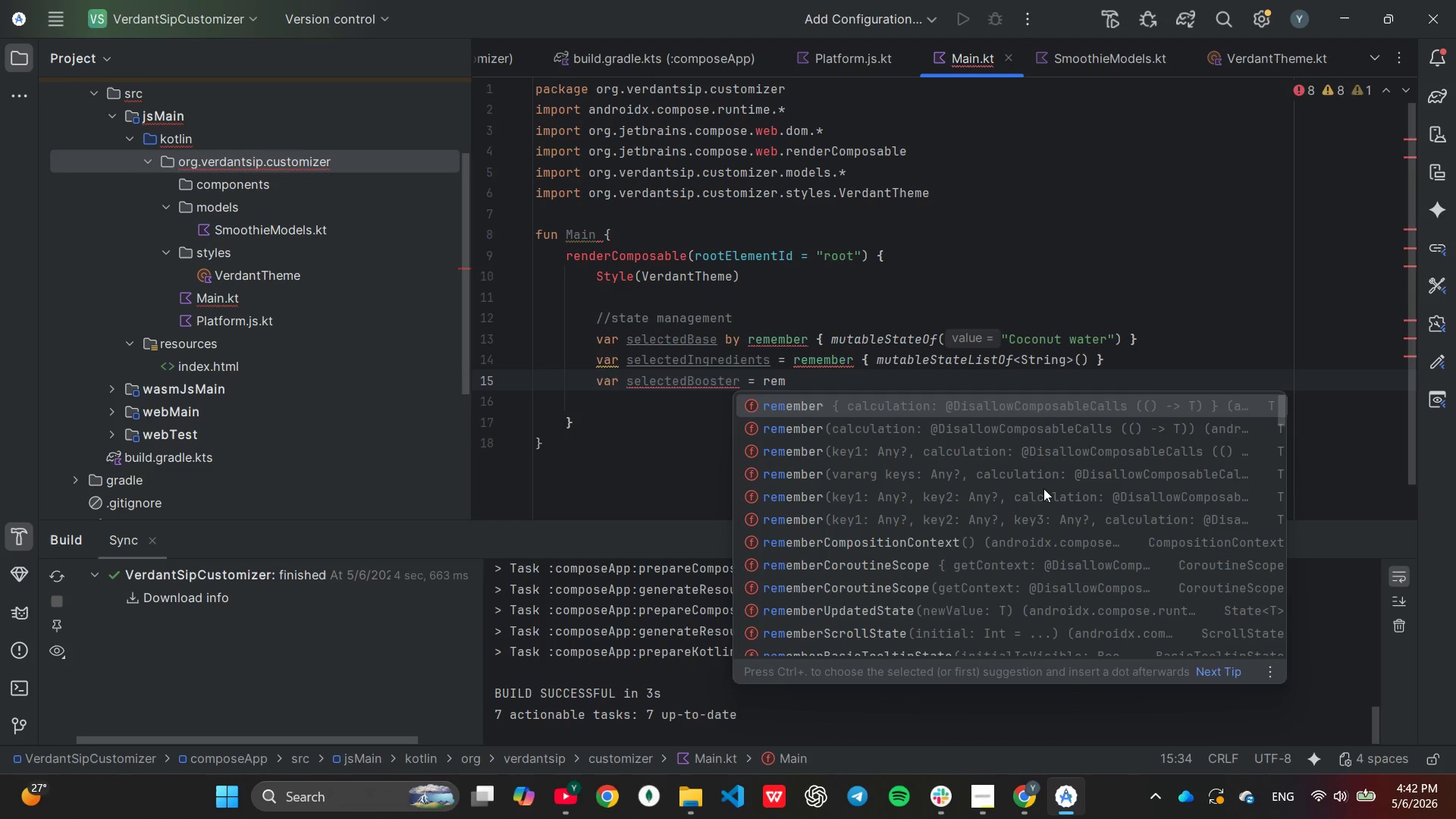 
key(Enter)
 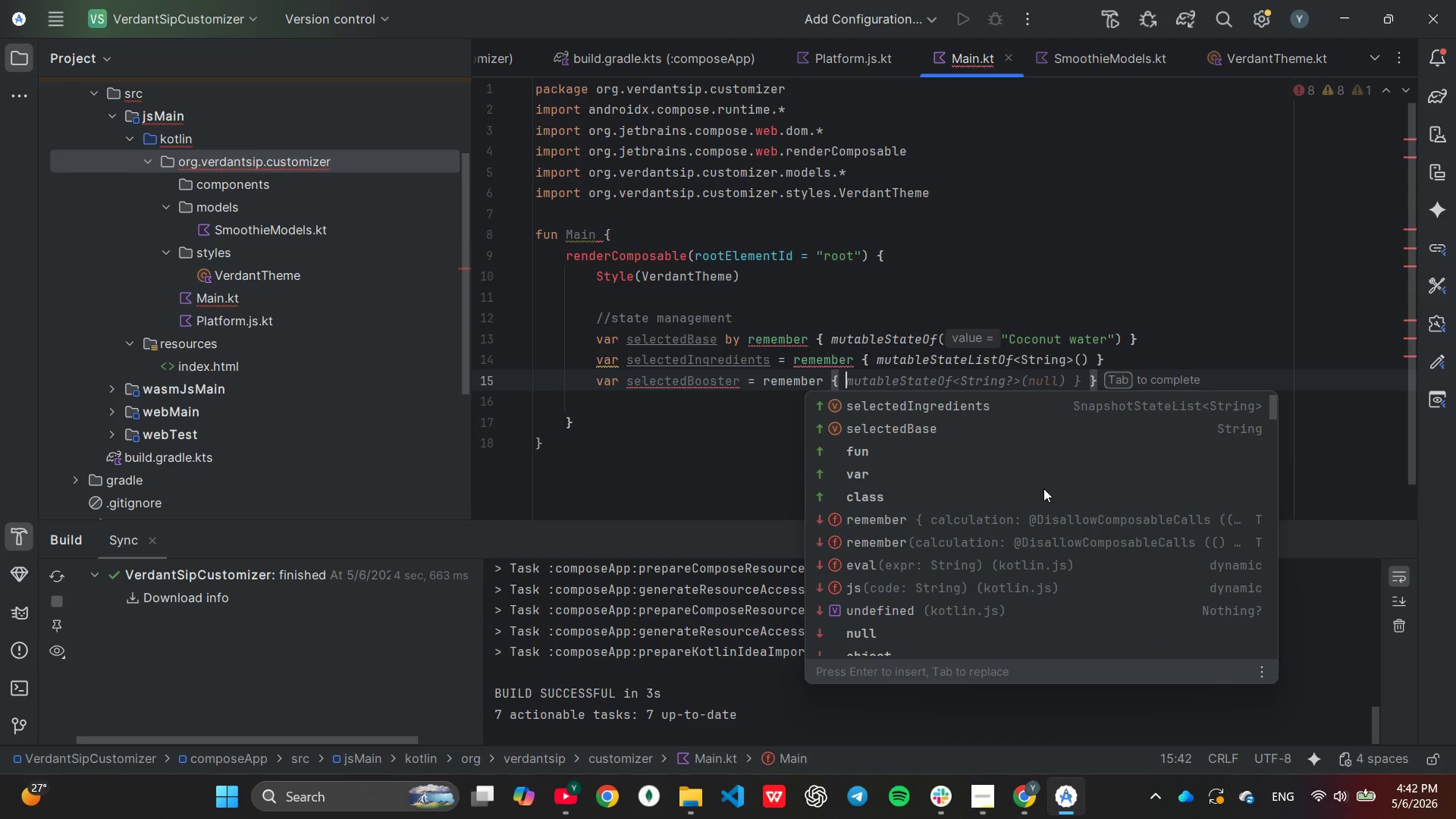 
key(Tab)
 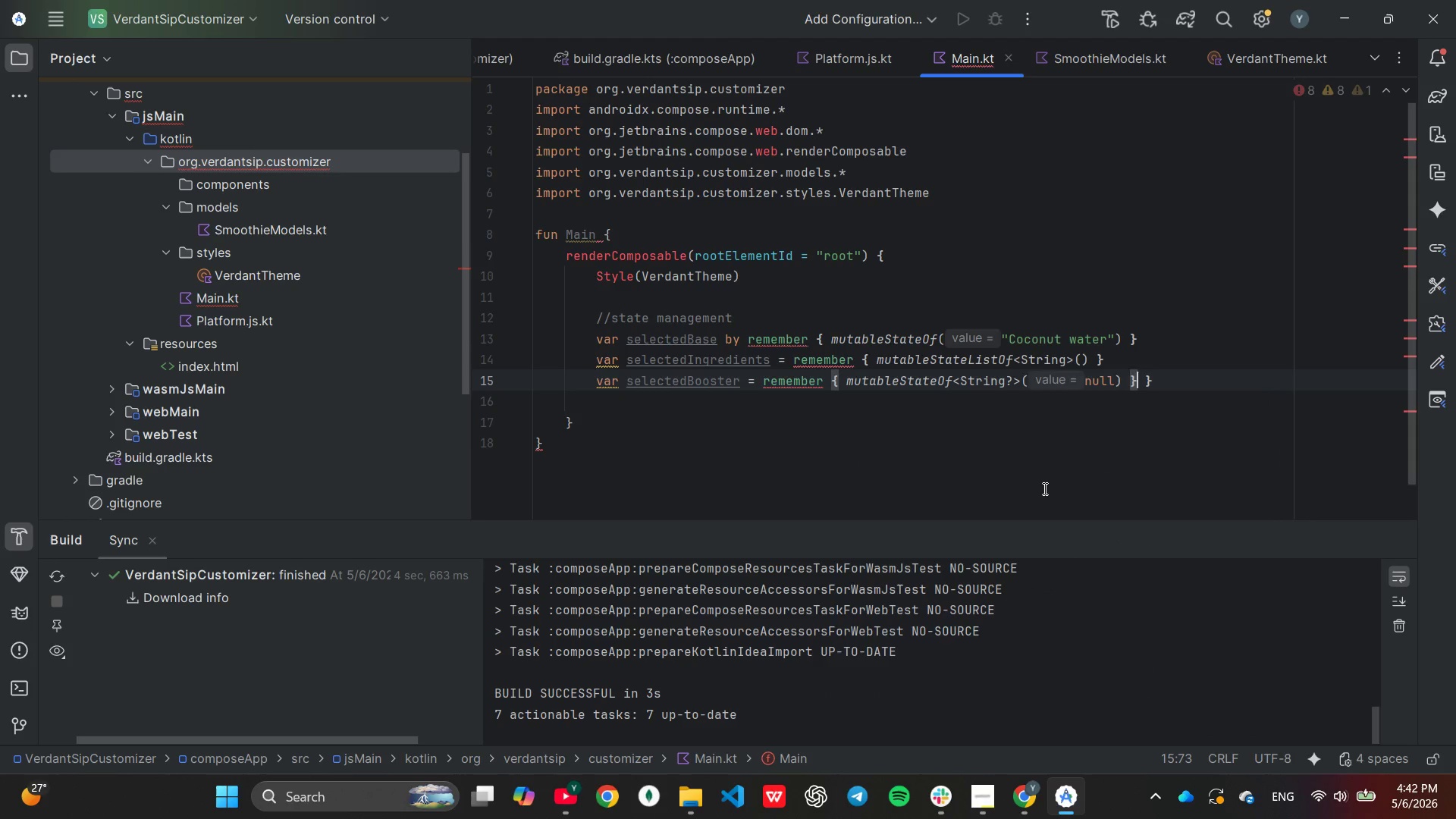 
key(ArrowLeft)
 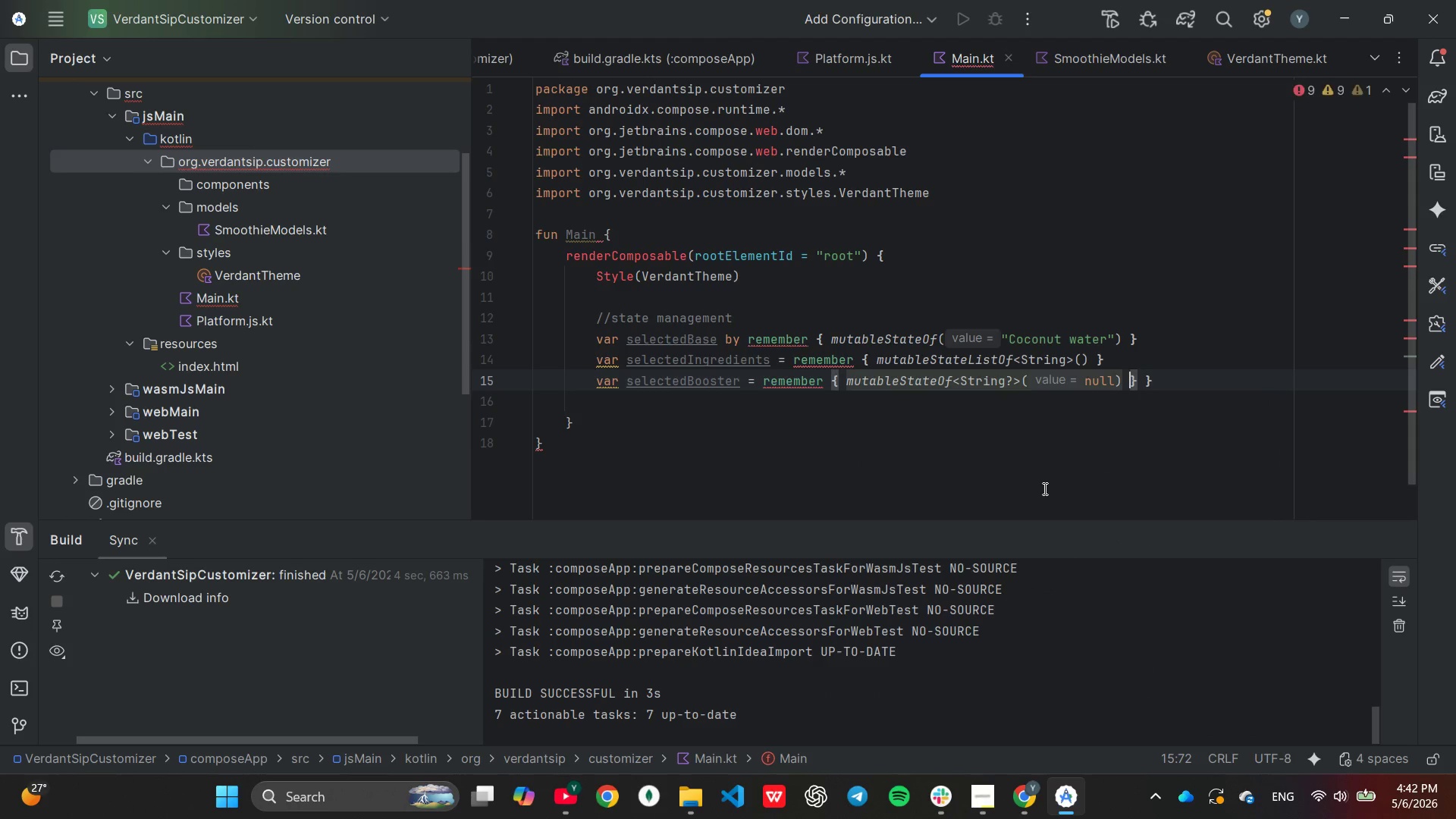 
key(ArrowLeft)
 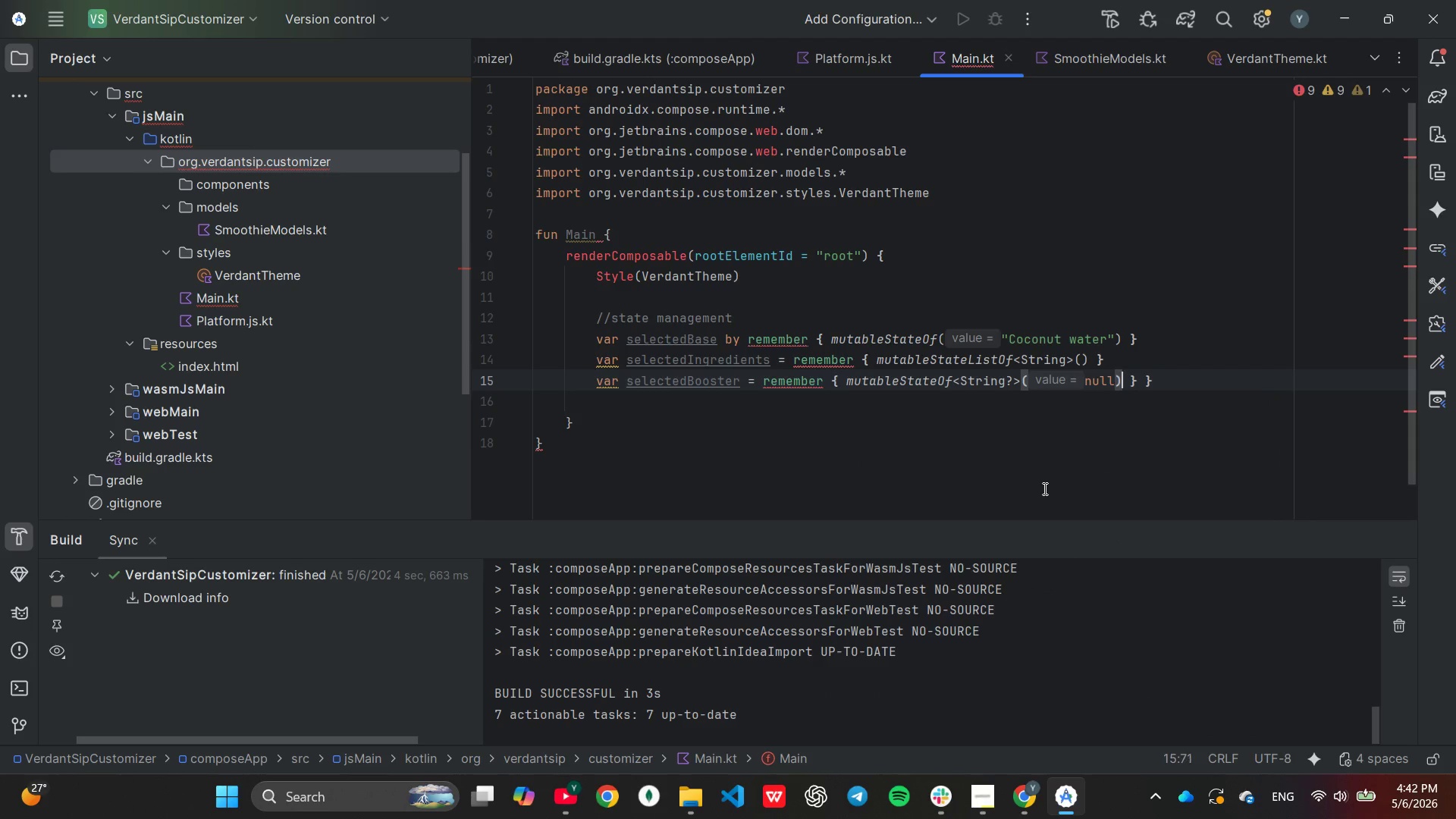 
key(ArrowLeft)
 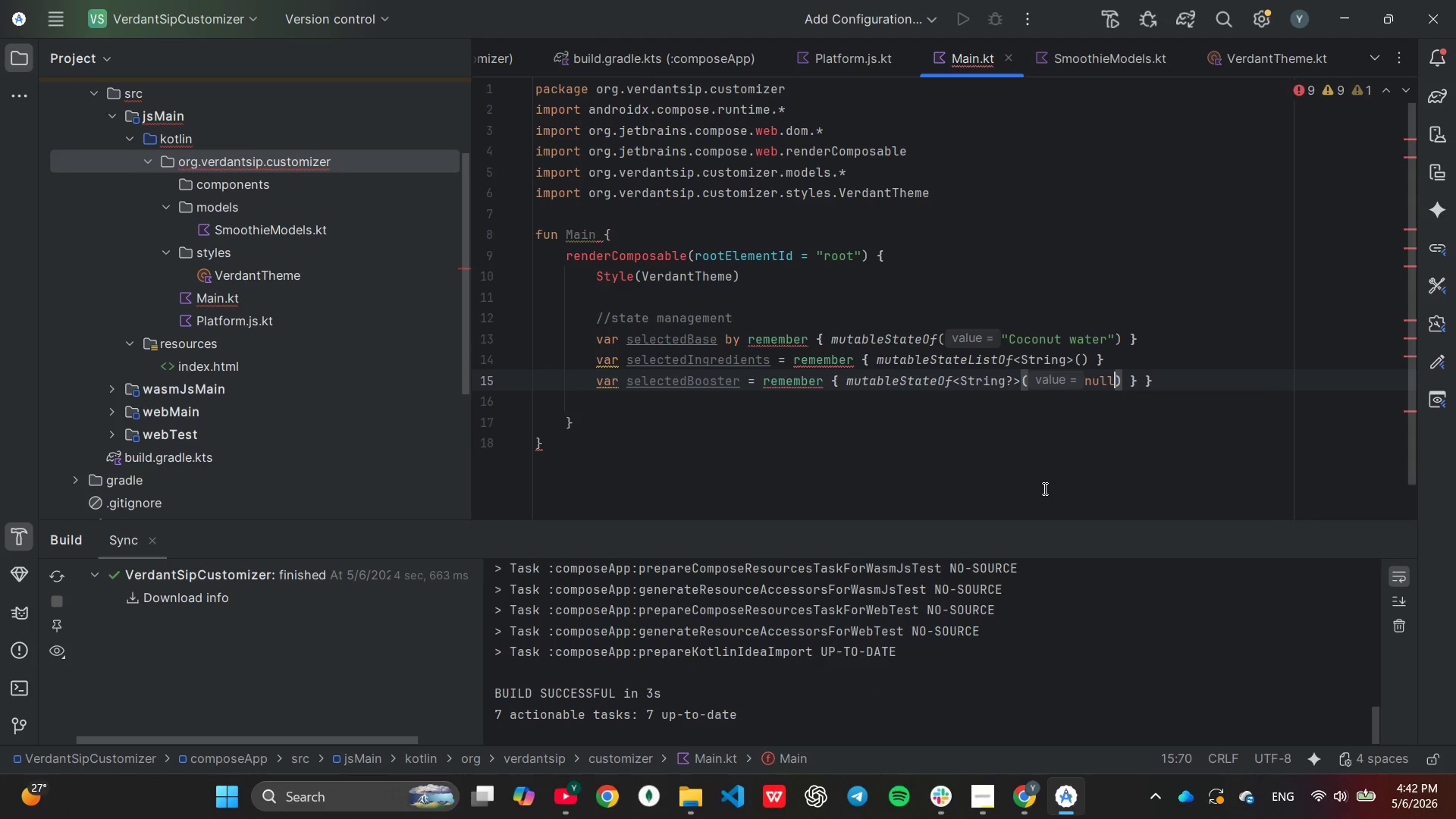 
key(Backspace)
 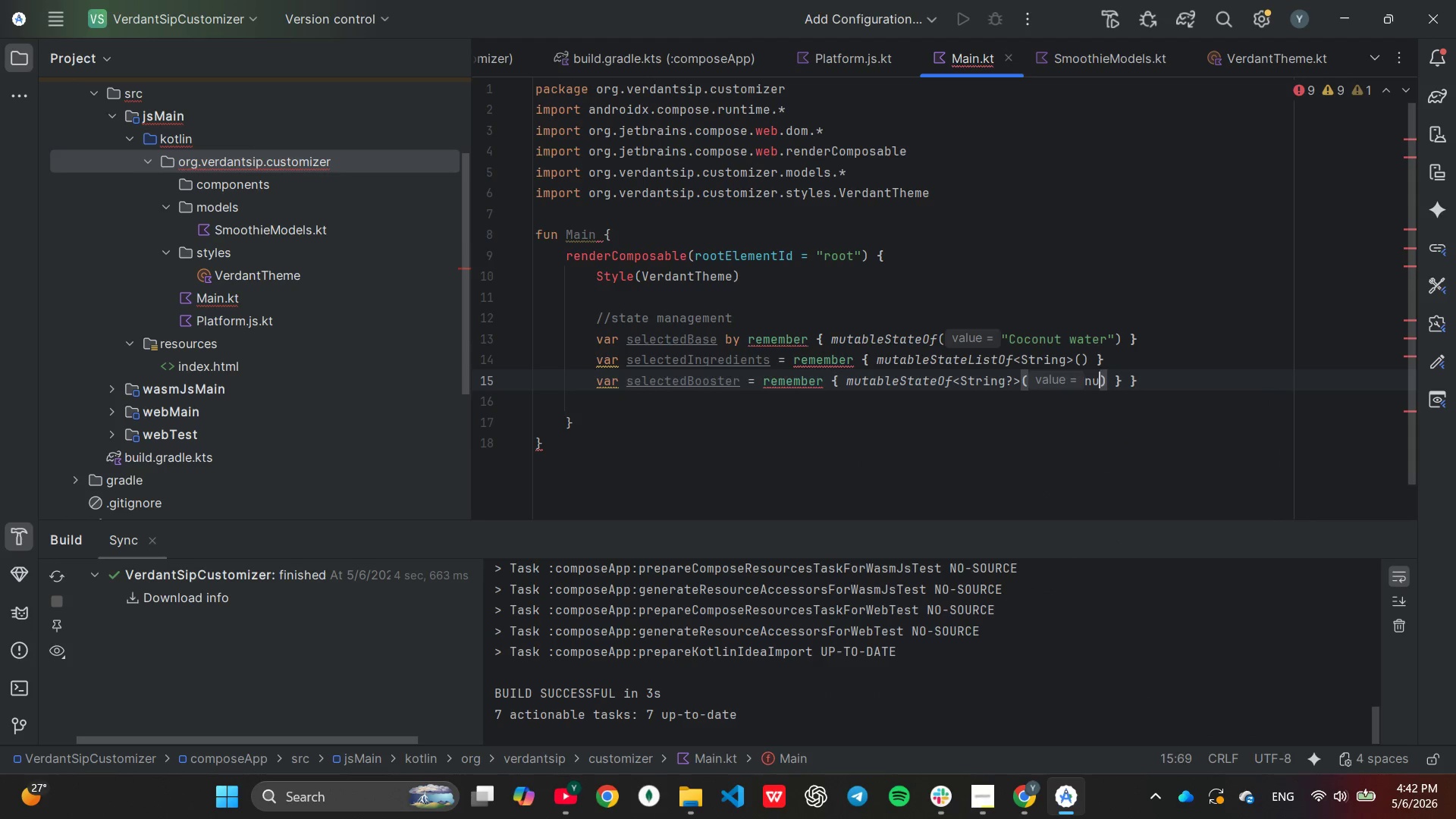 
key(Backspace)
 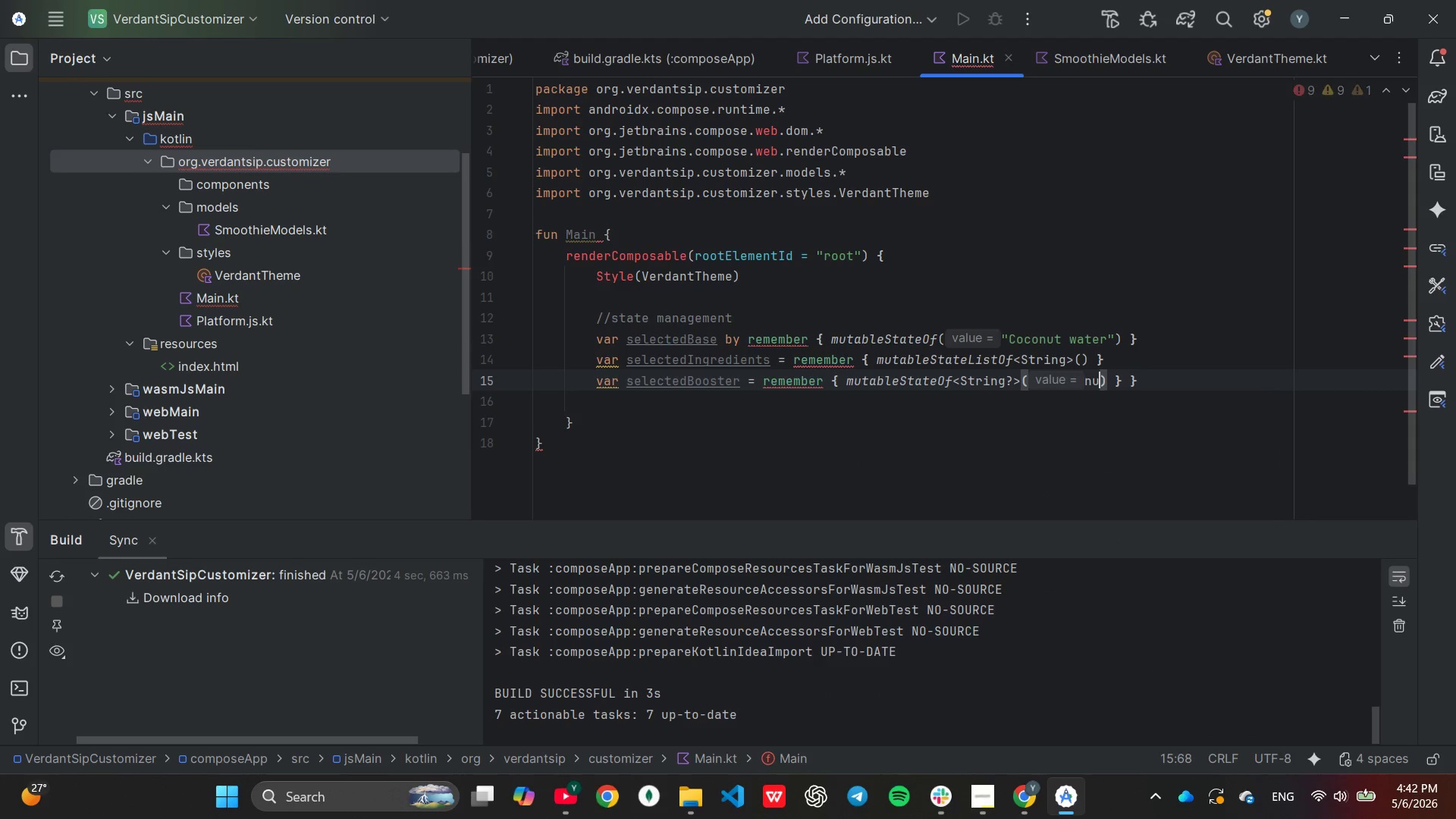 
key(Backspace)
 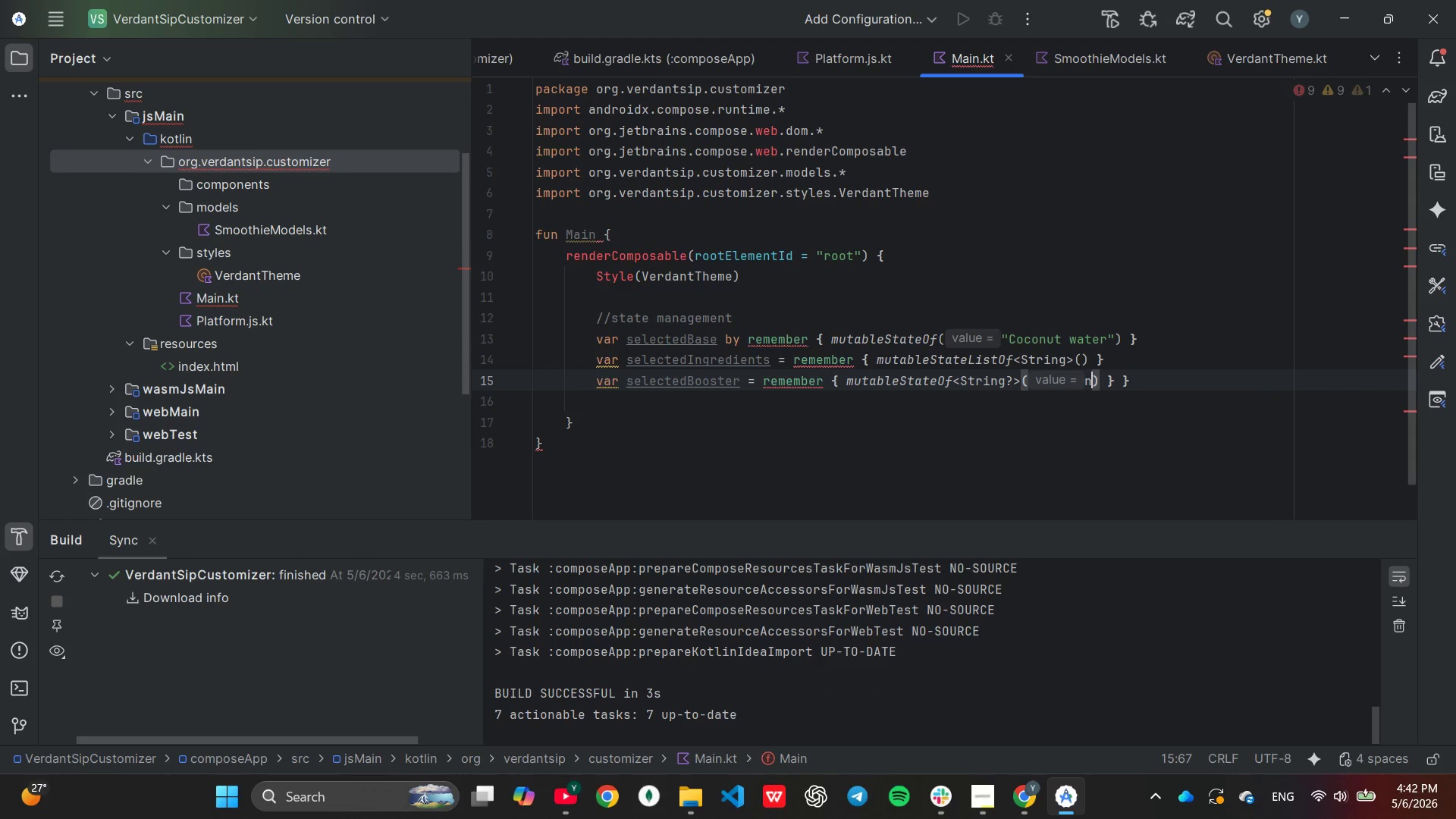 
key(Backspace)
 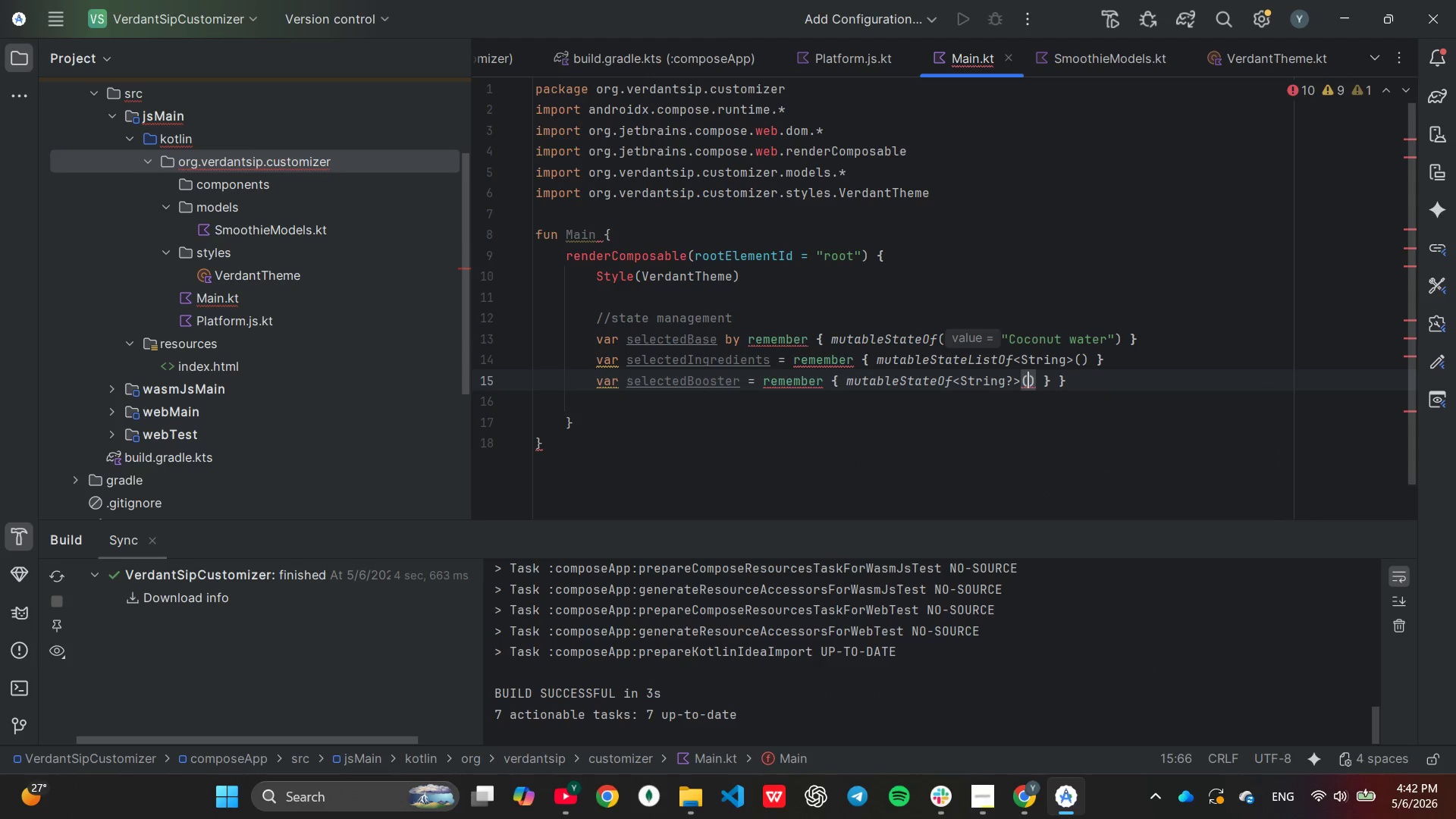 
key(ArrowRight)
 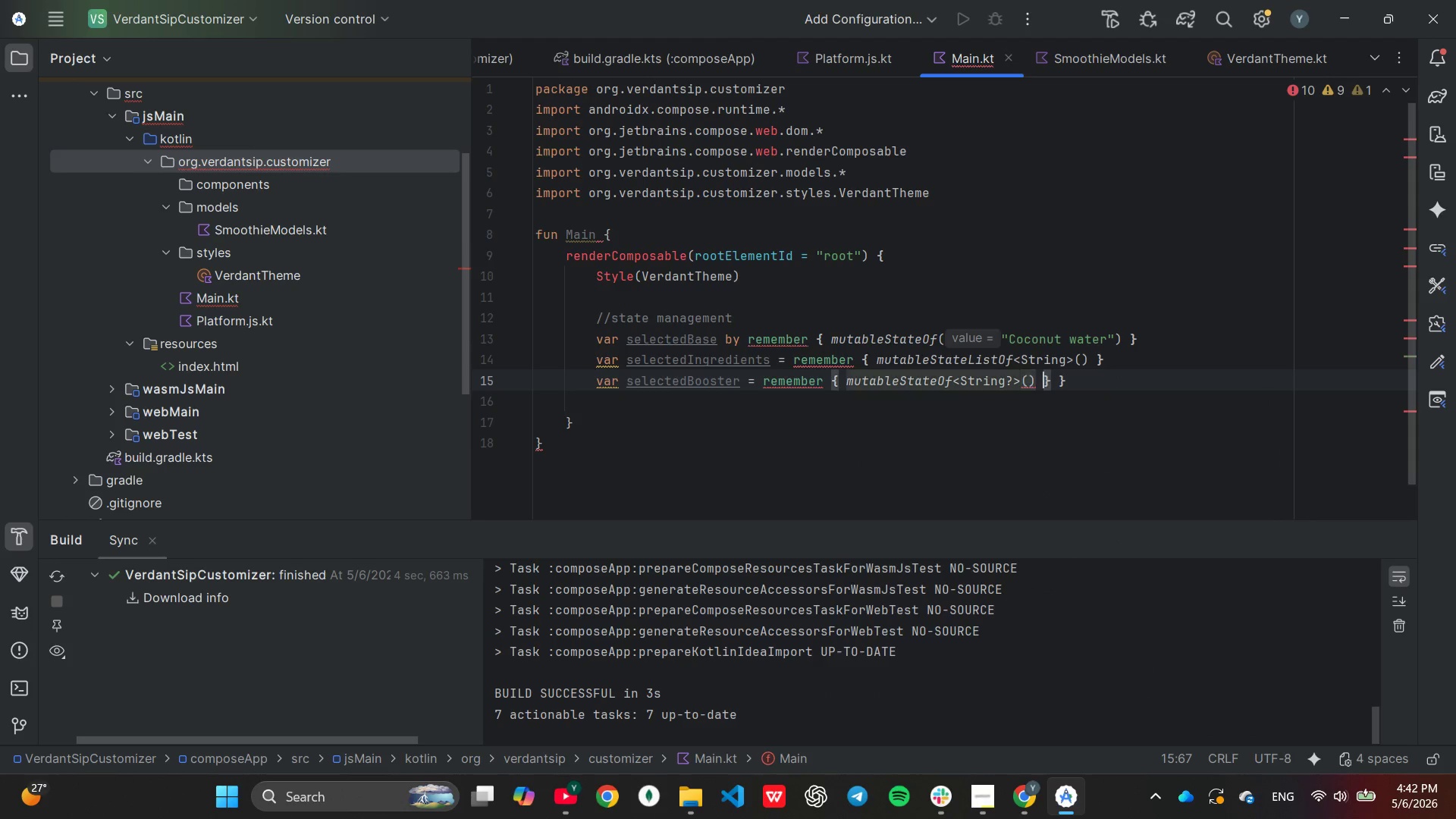 
key(ArrowRight)
 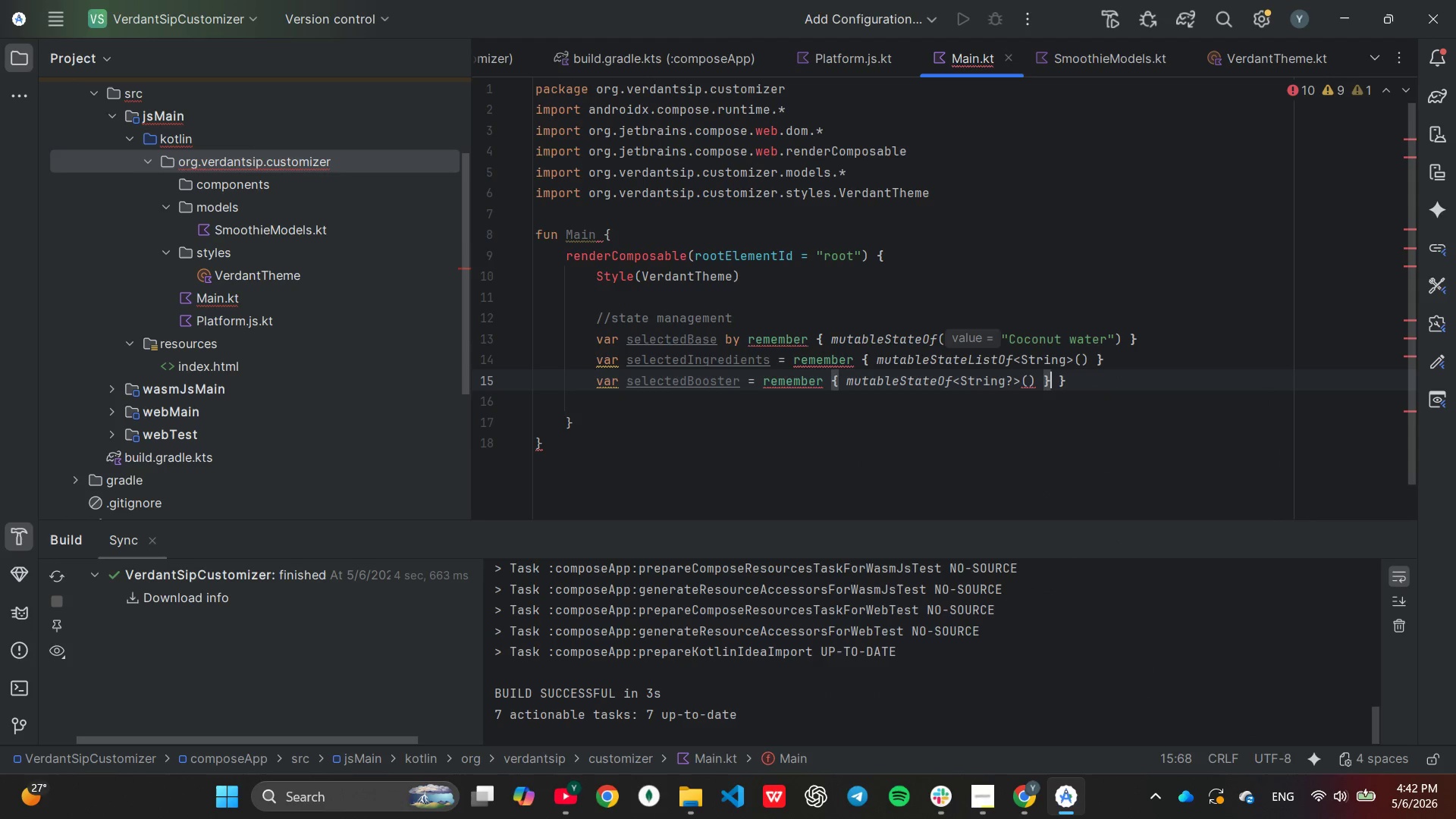 
key(ArrowRight)
 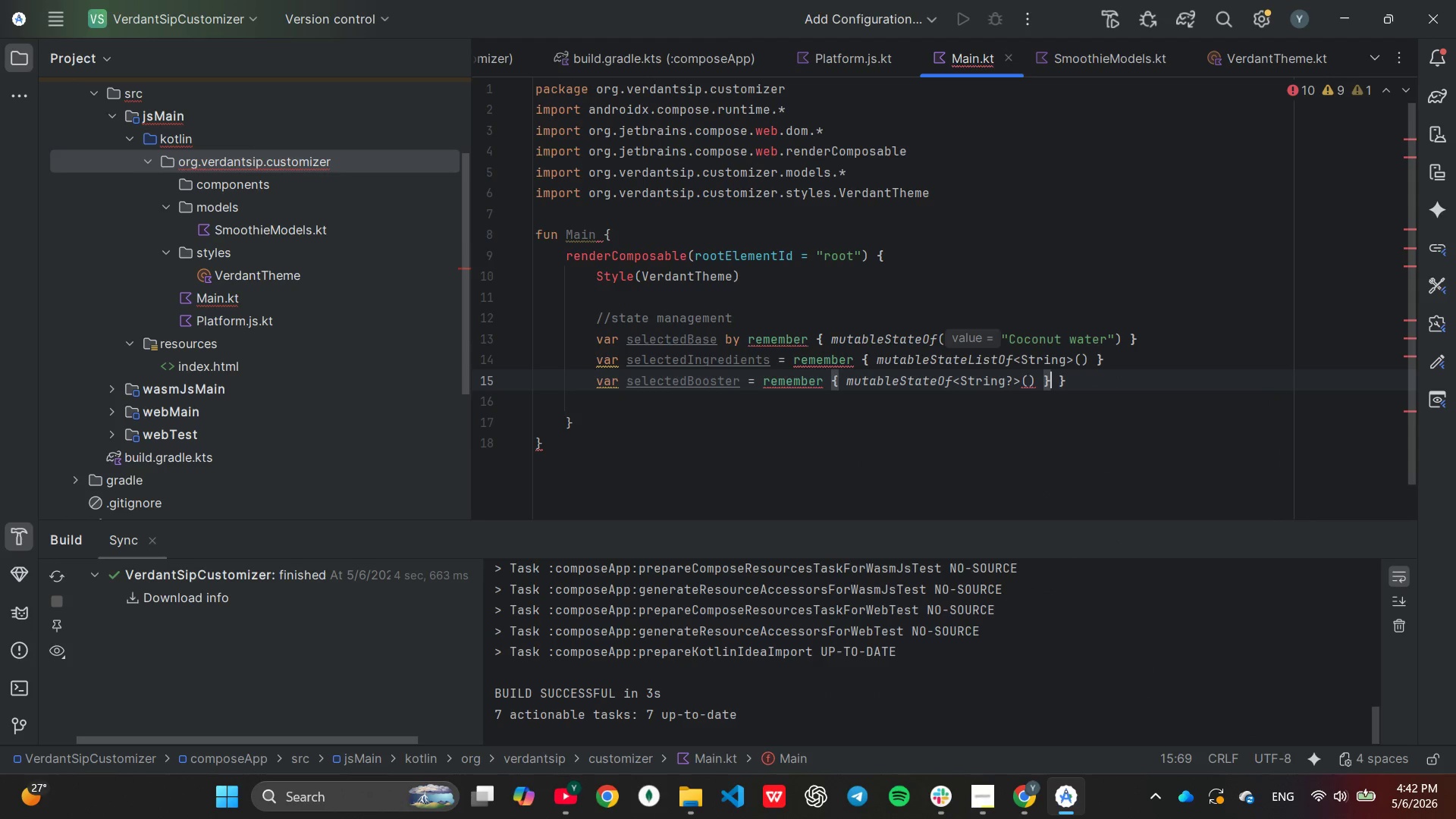 
key(Backspace)
 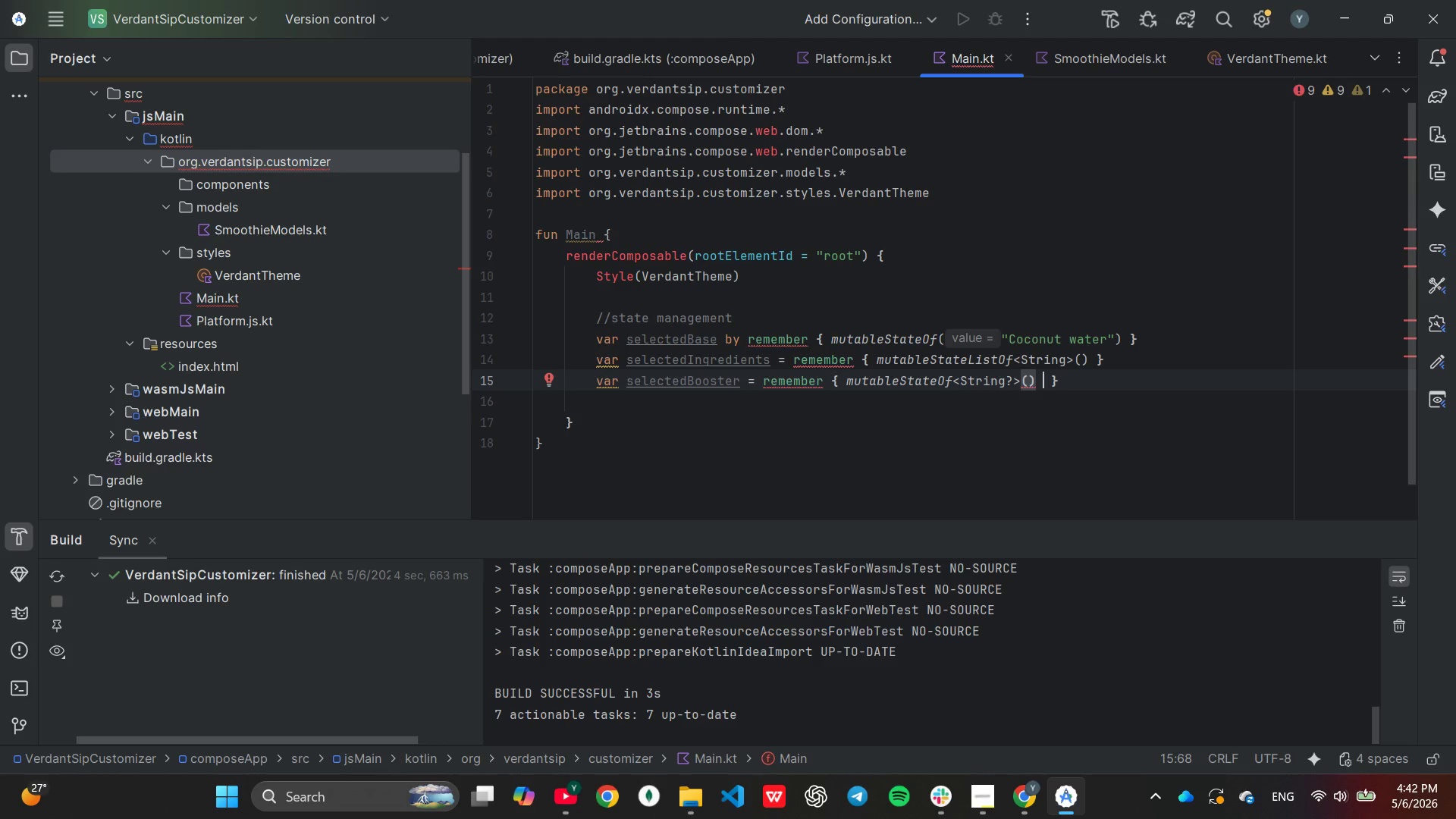 
key(ArrowLeft)
 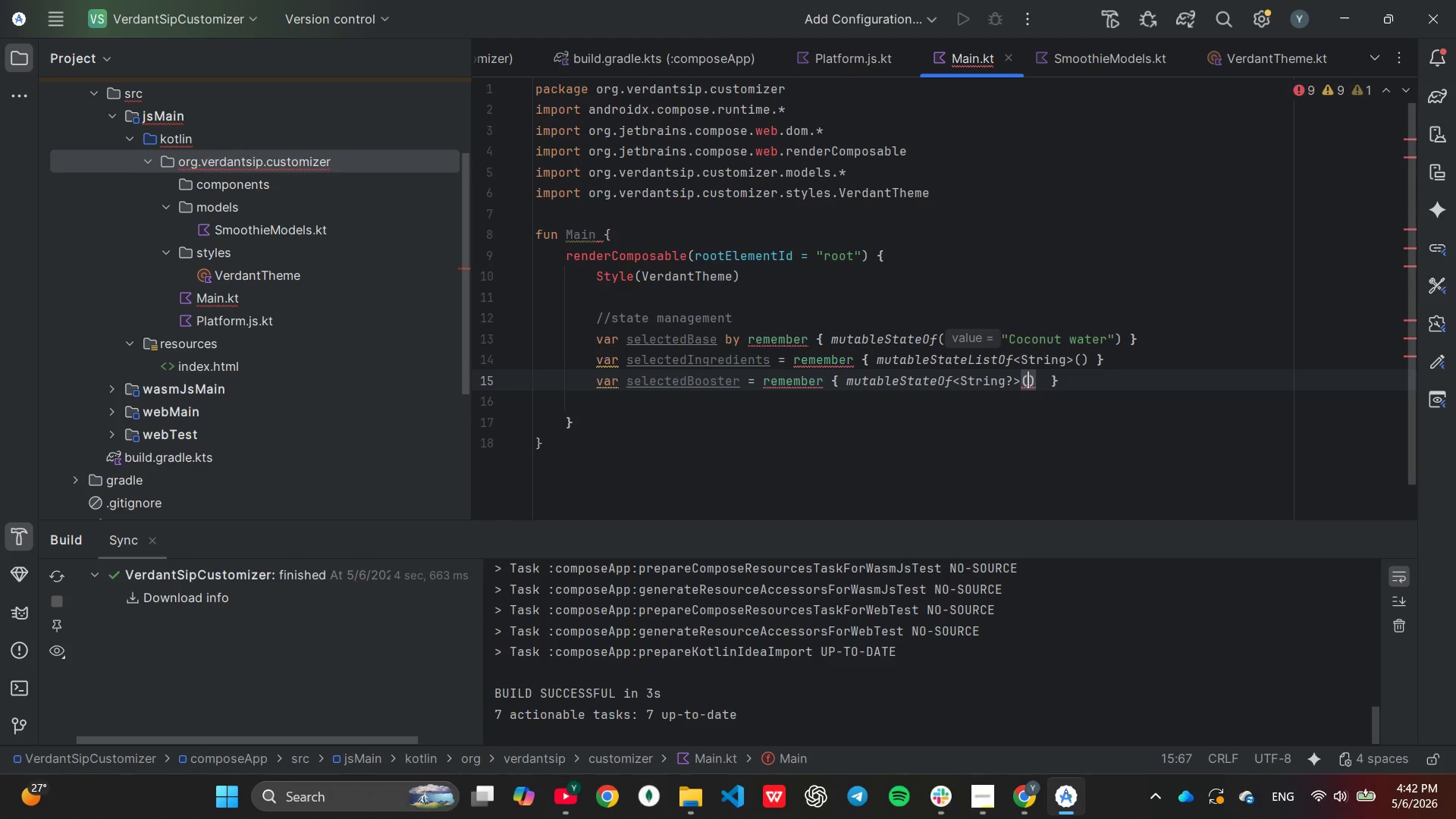 
key(ArrowLeft)
 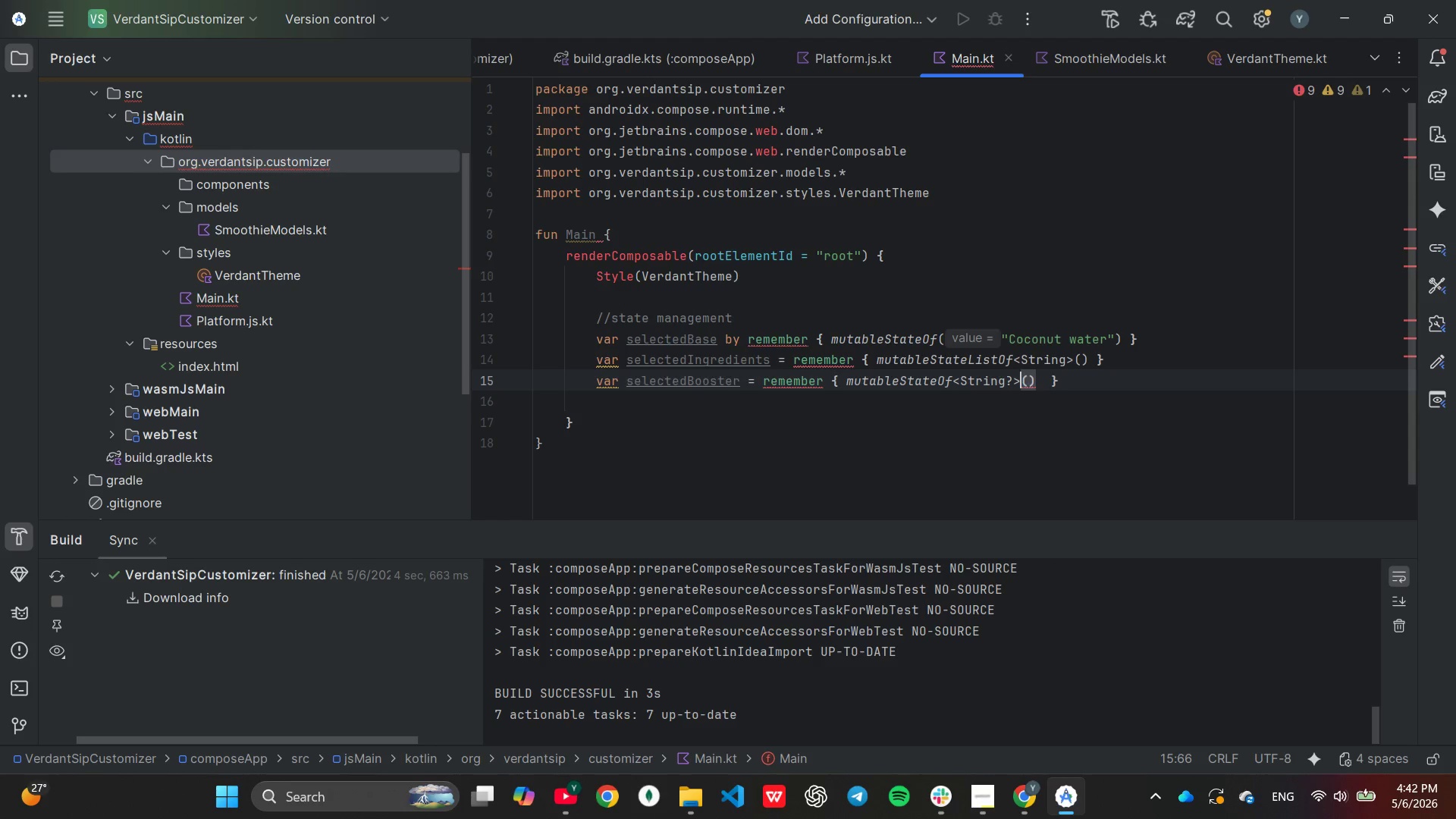 
key(ArrowLeft)
 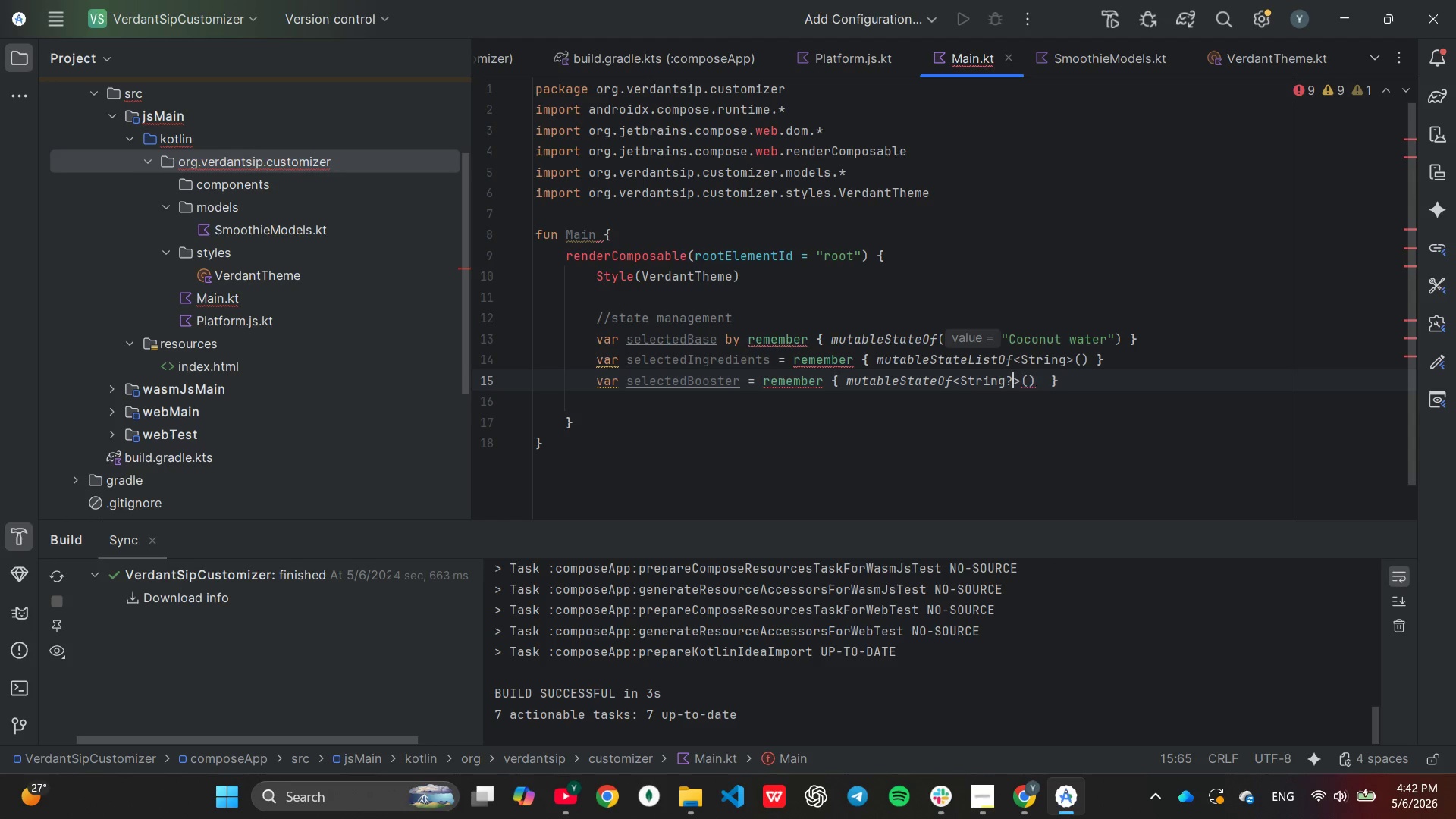 
key(ArrowLeft)
 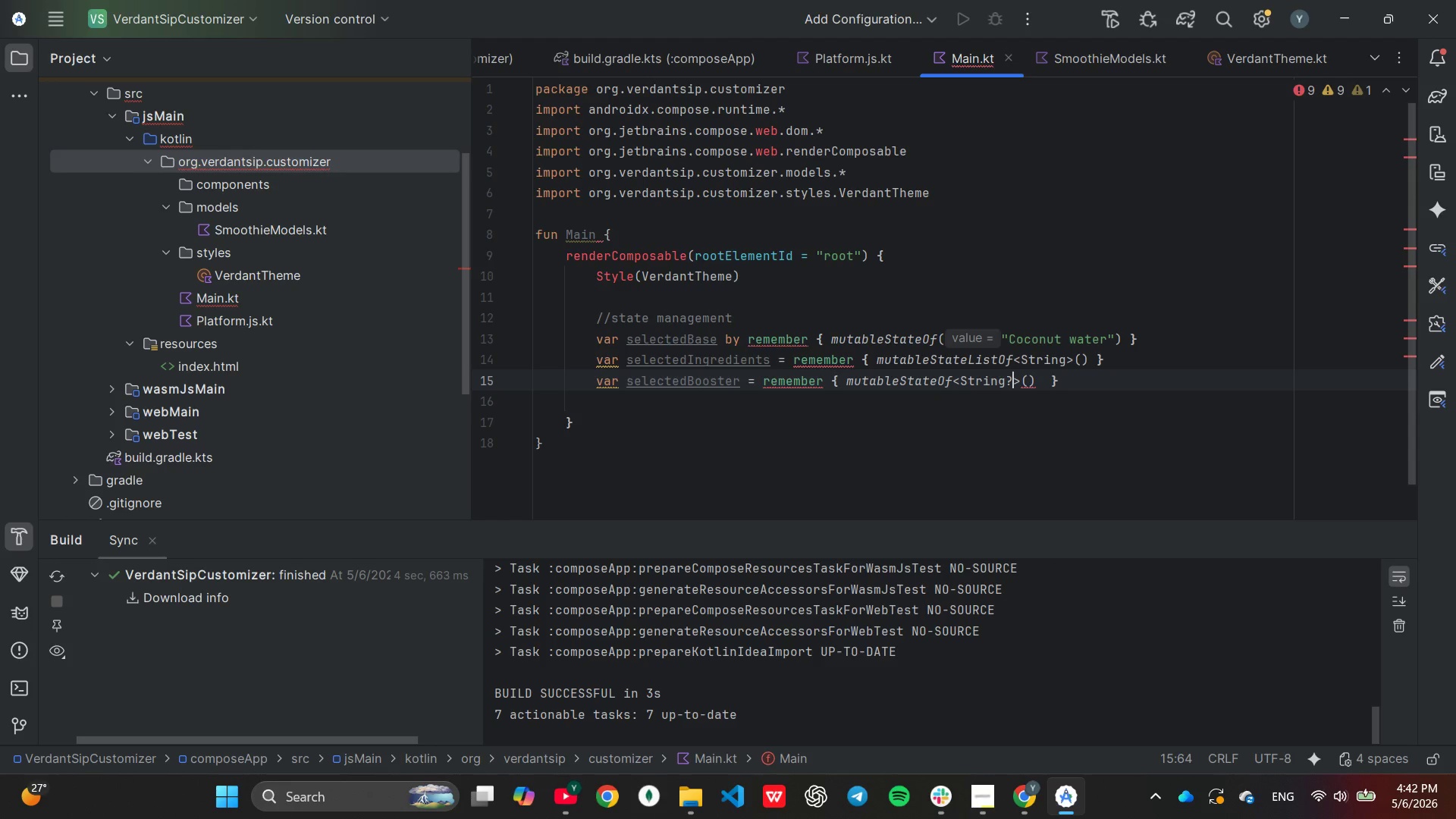 
key(Backspace)
 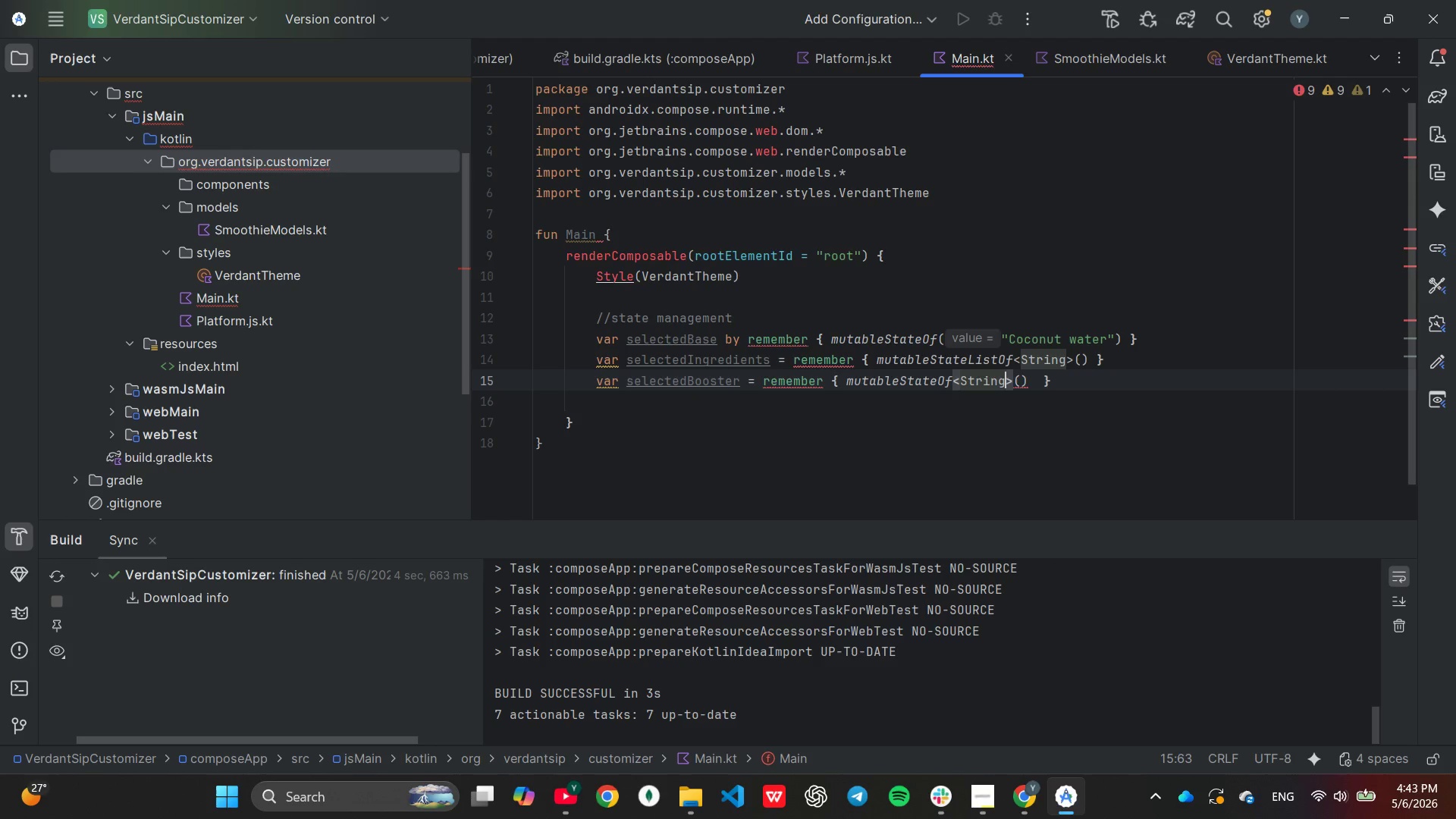 
key(End)
 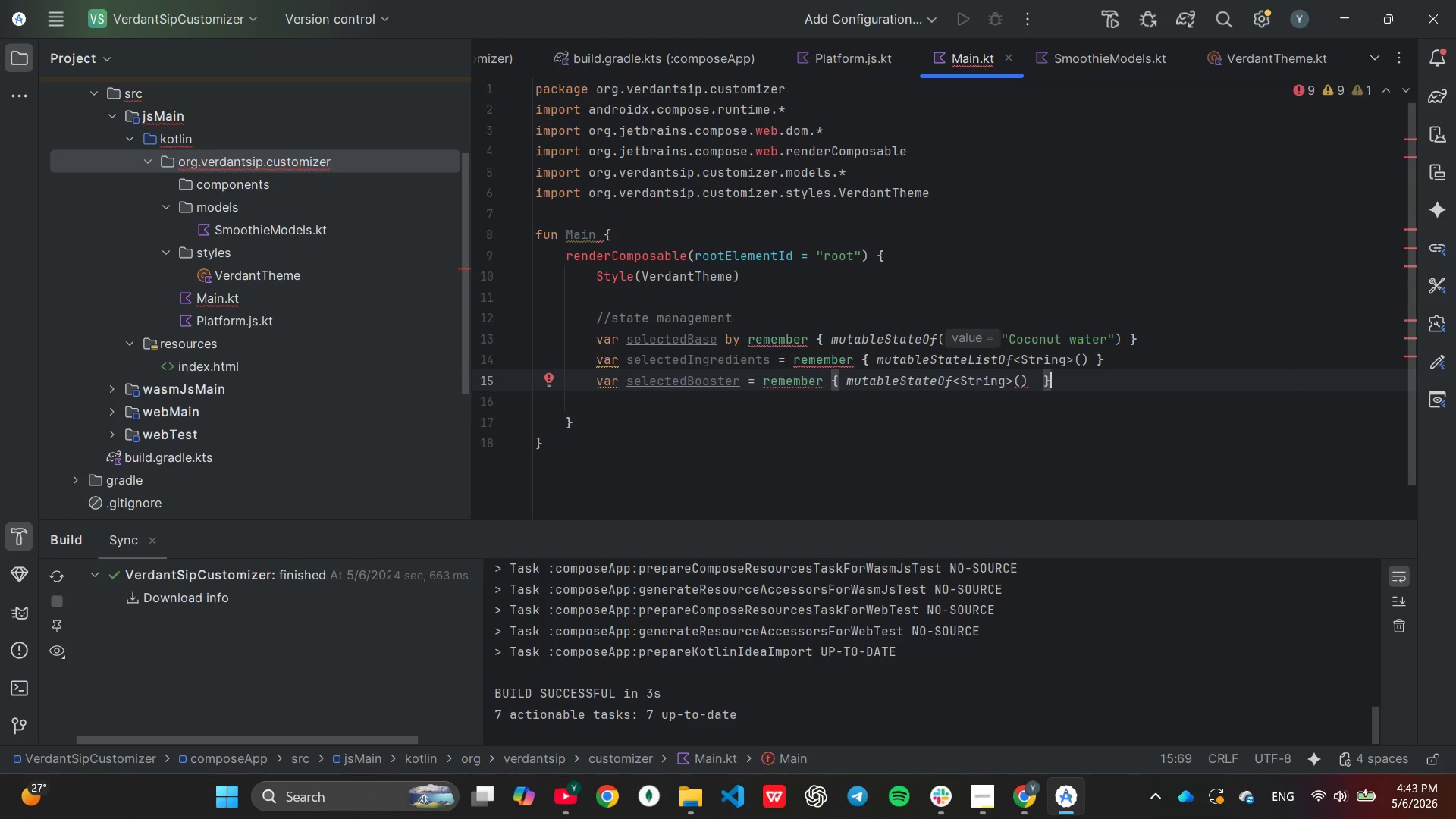 
hold_key(key=ArrowLeft, duration=0.77)
 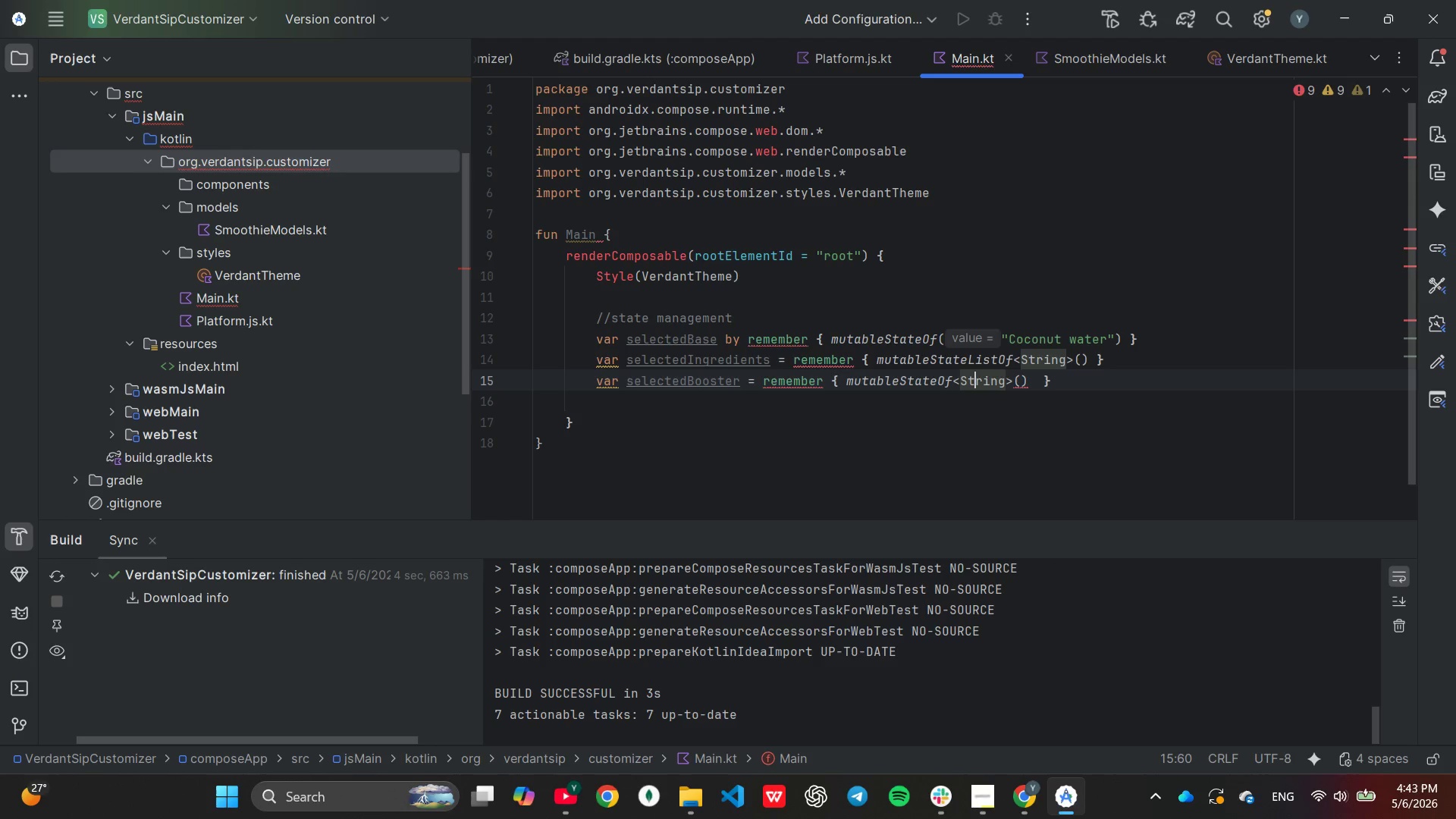 
key(ArrowLeft)
 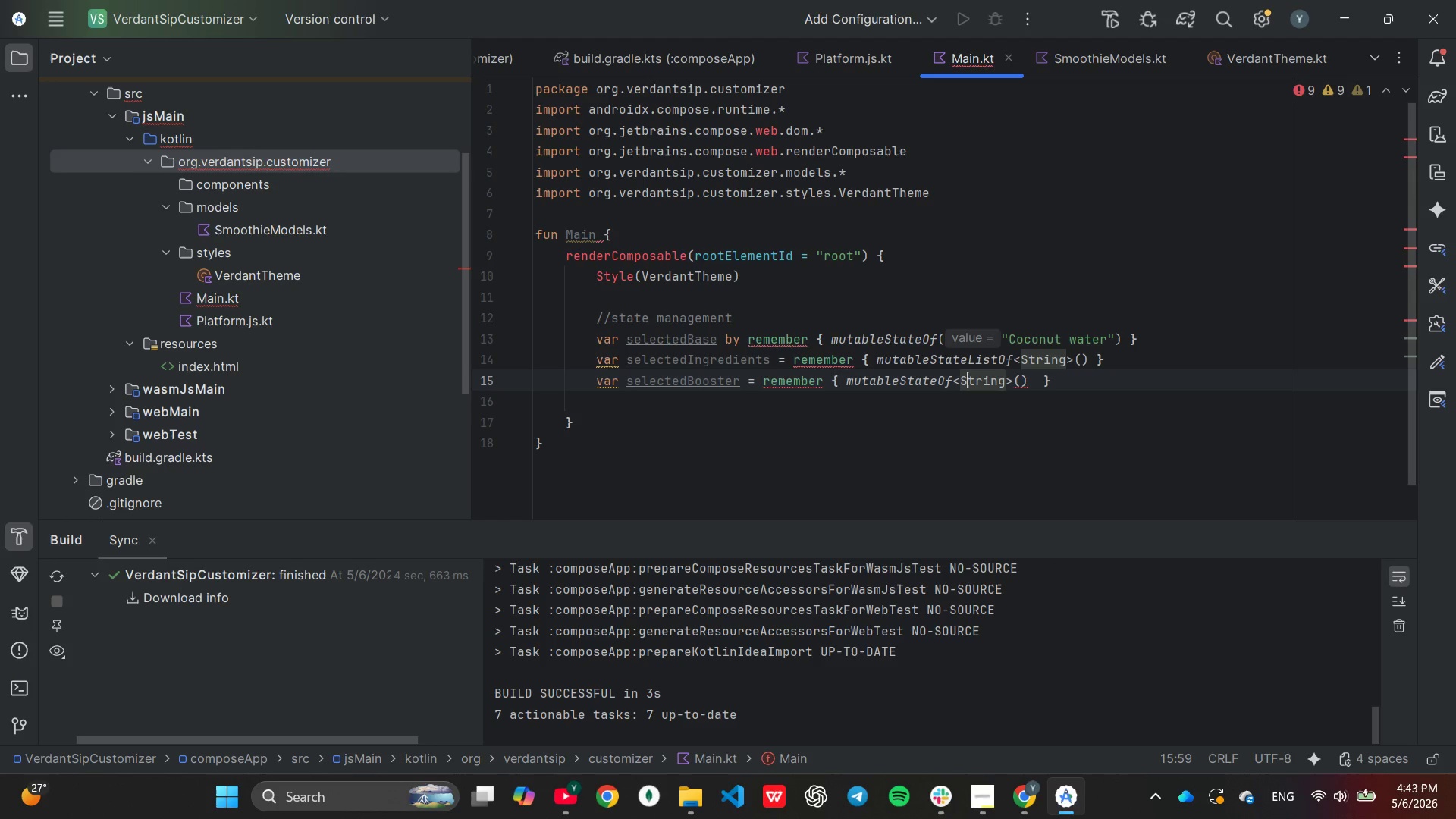 
key(ArrowLeft)
 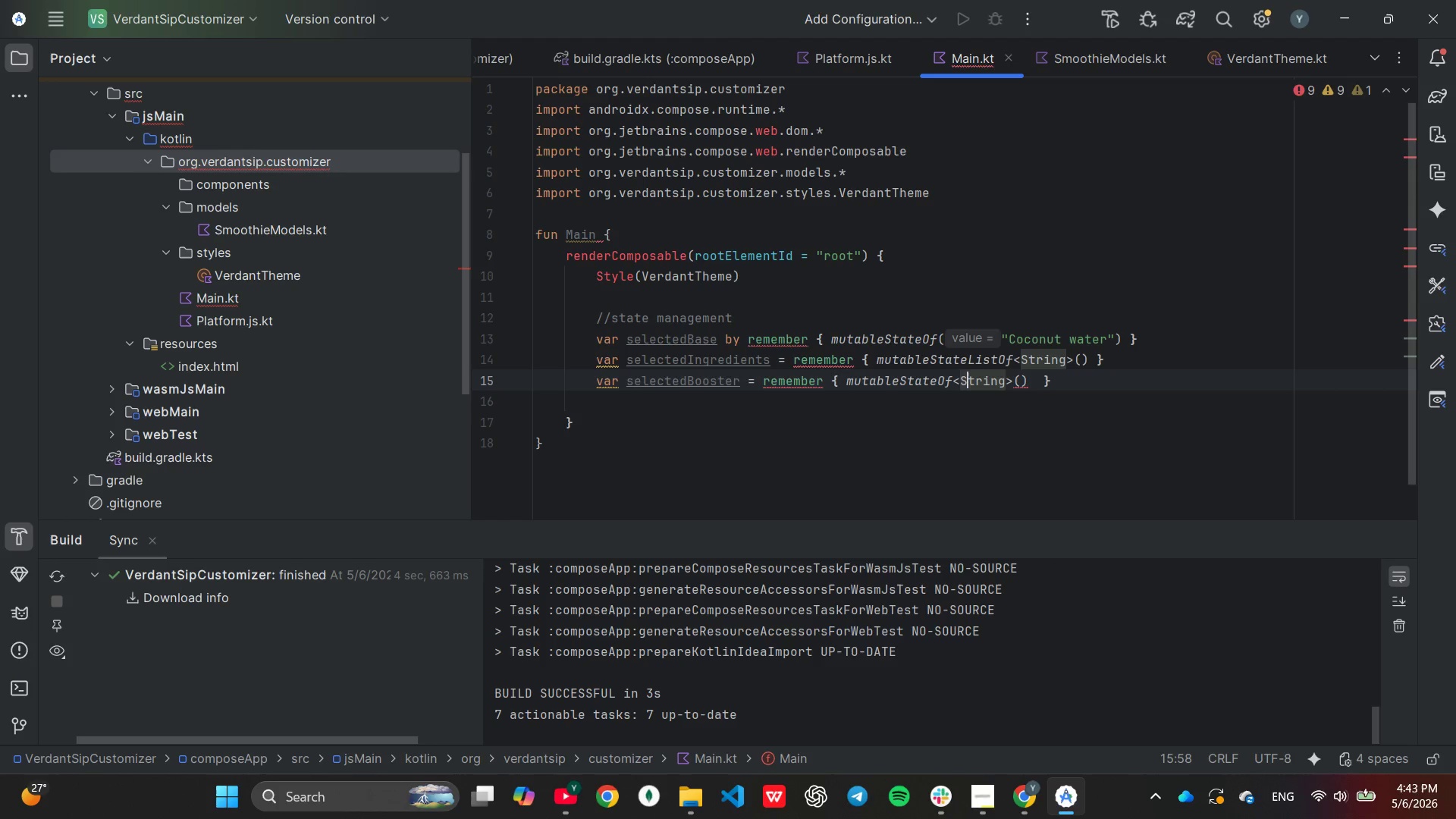 
key(ArrowLeft)
 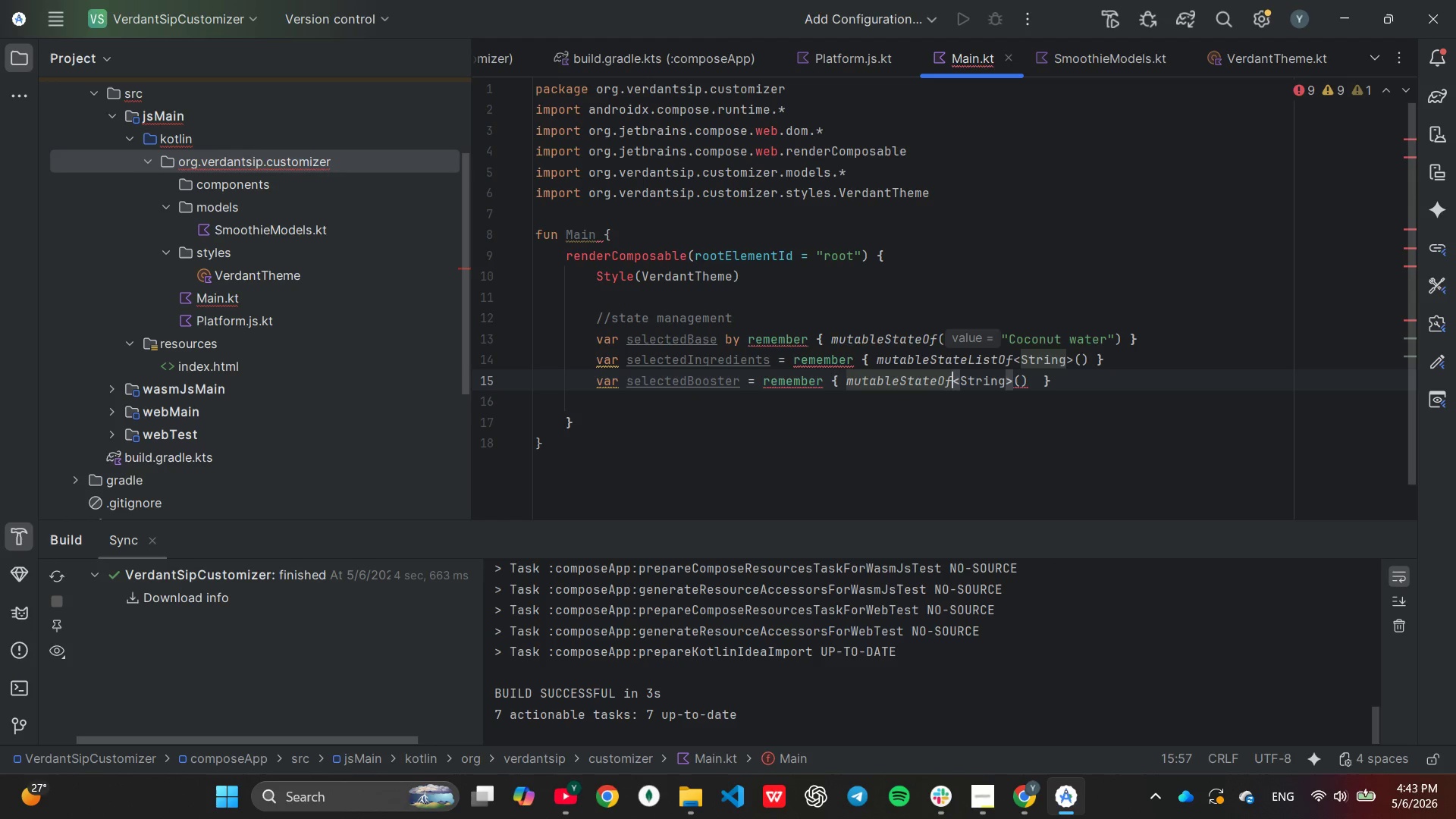 
key(ArrowLeft)
 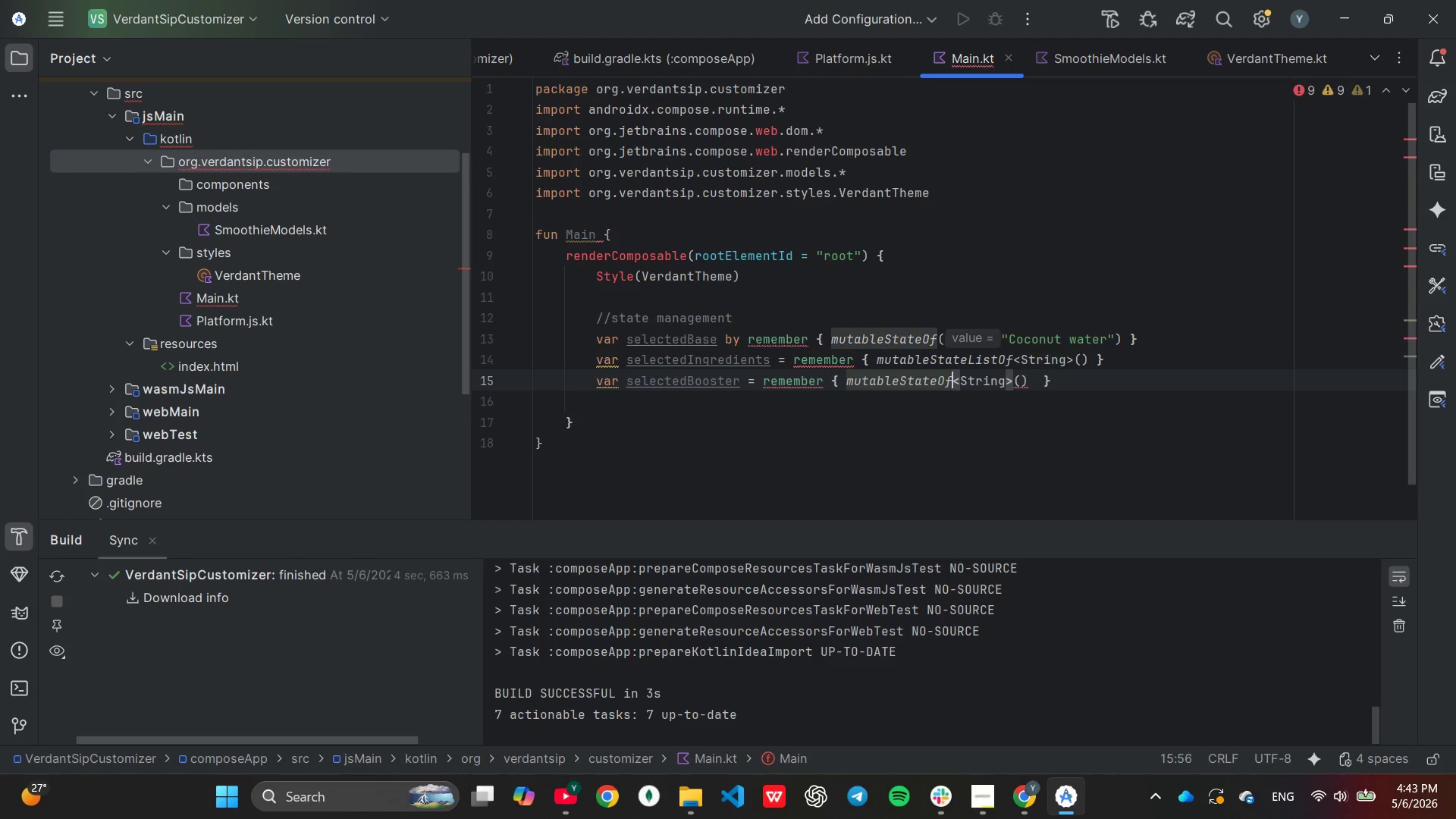 
key(ArrowLeft)
 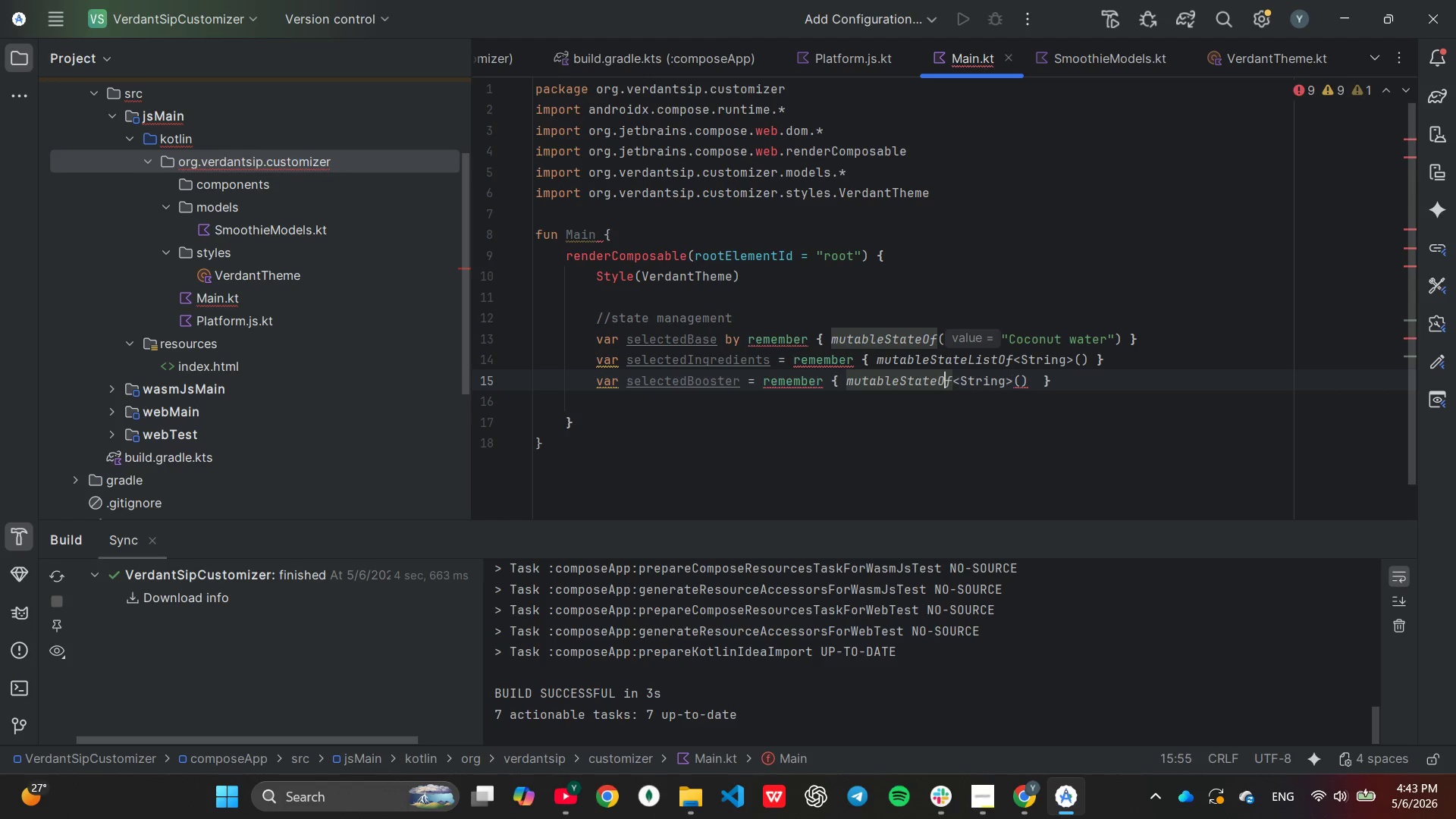 
key(ArrowLeft)
 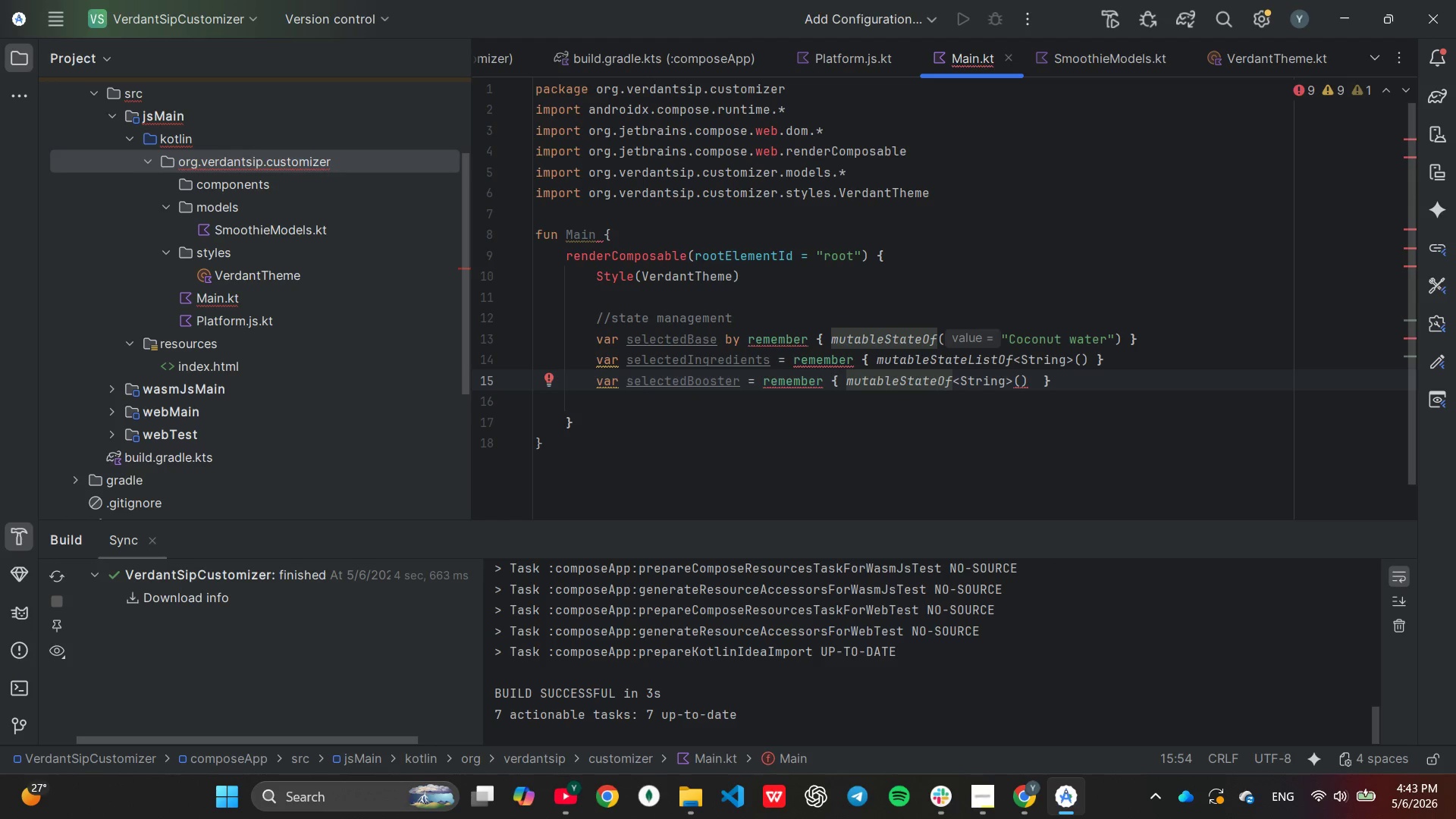 
type(List[End])
 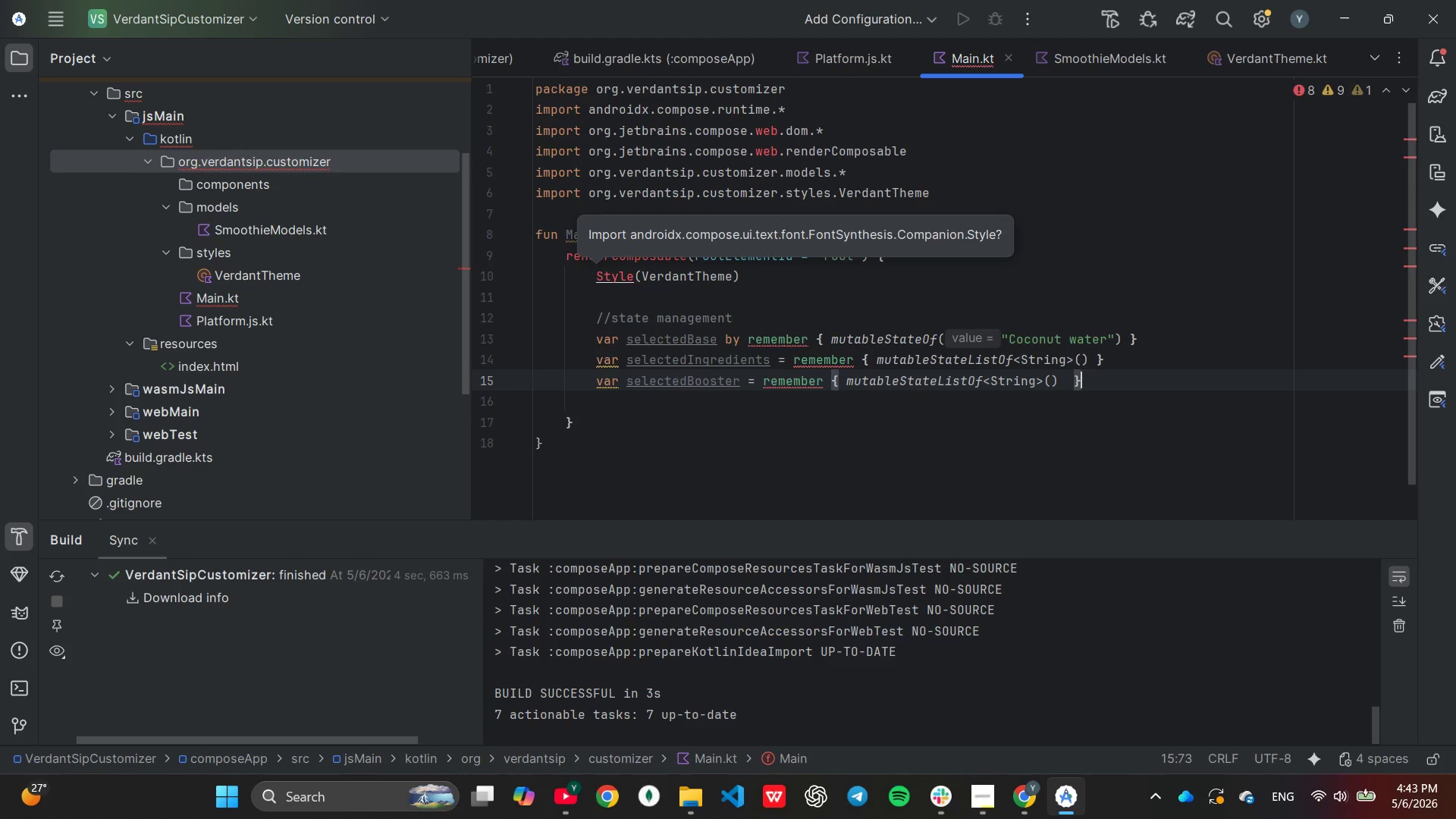 
wait(5.03)
 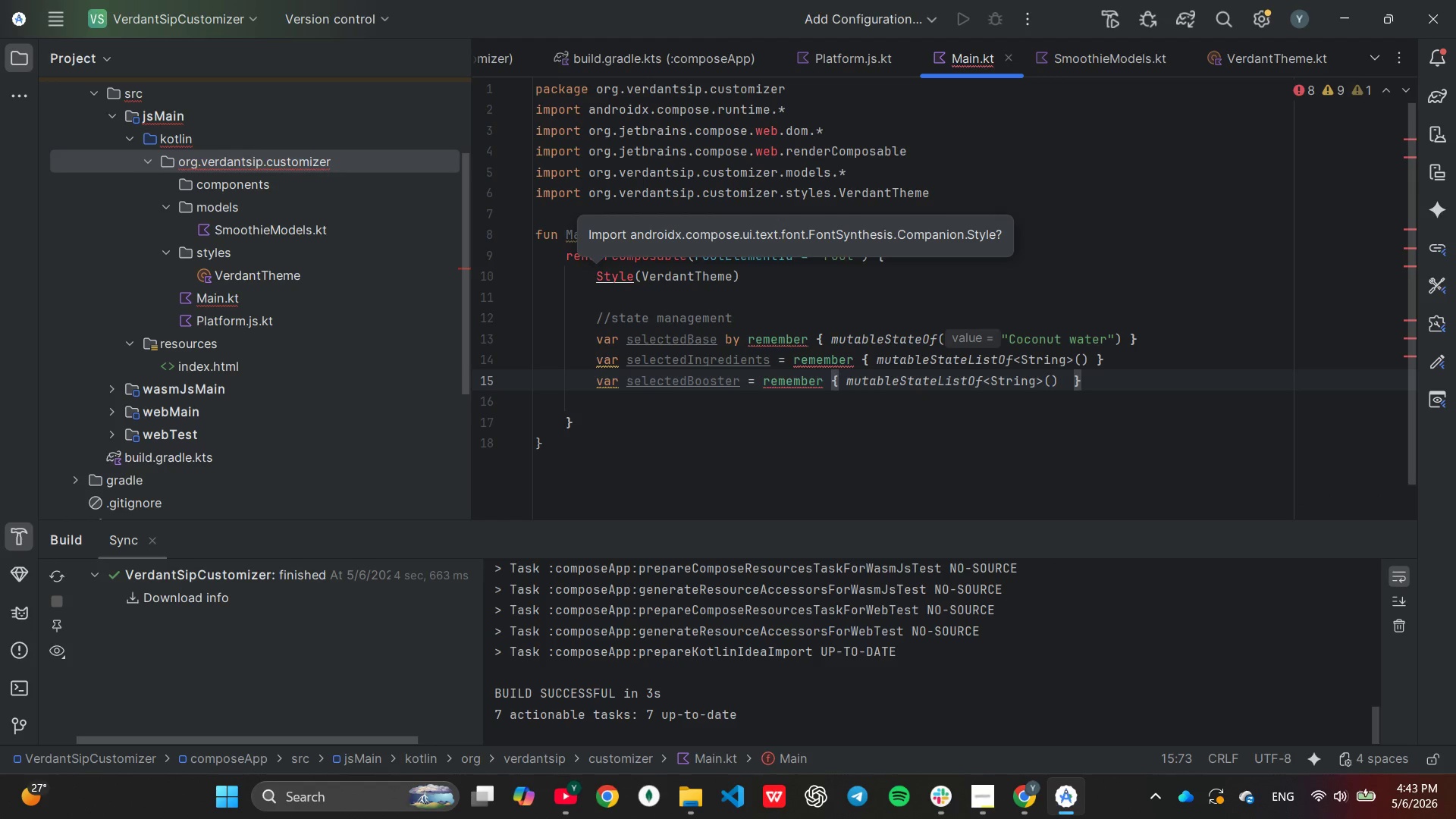 
key(Enter)
 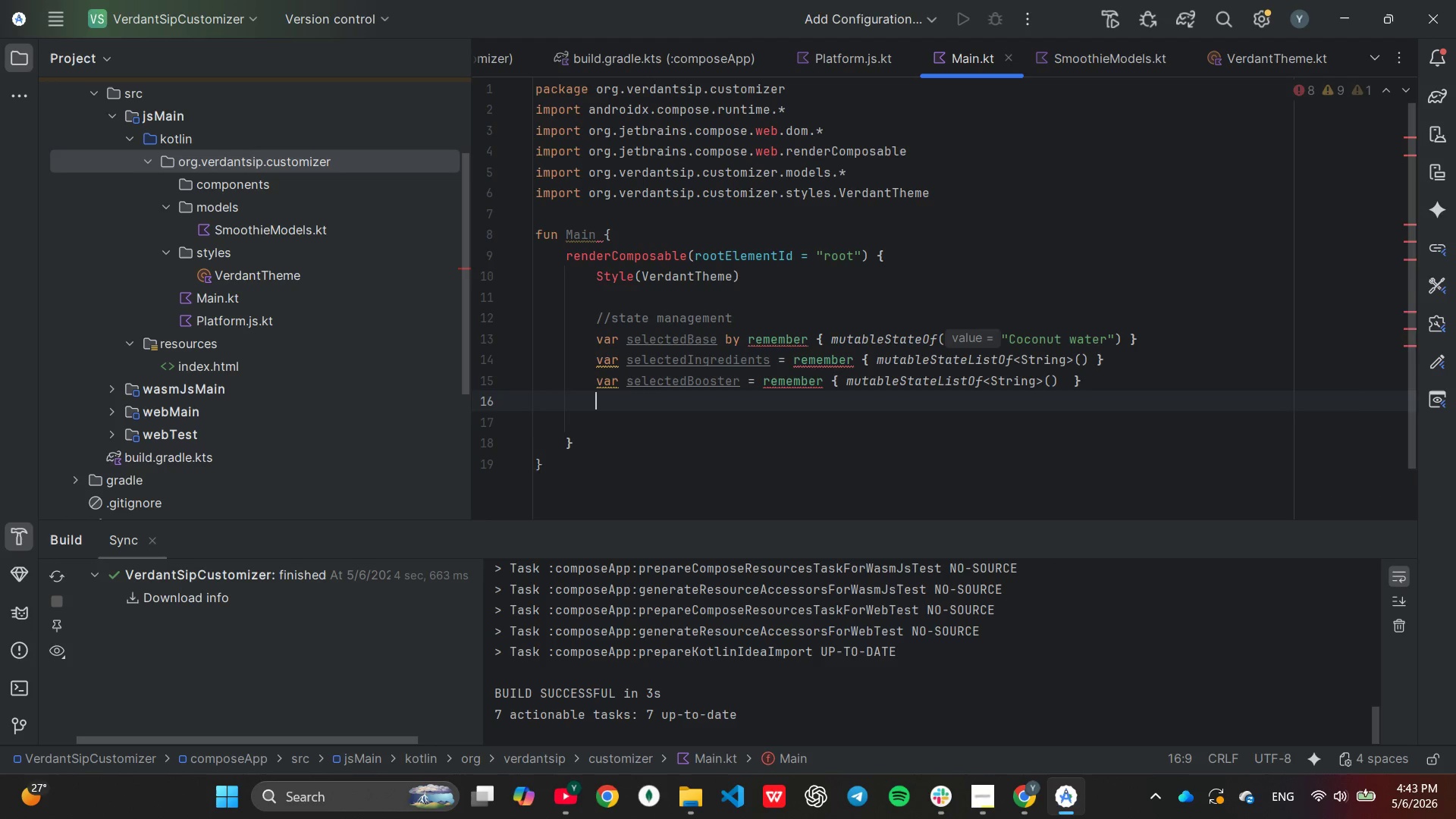 
key(Enter)
 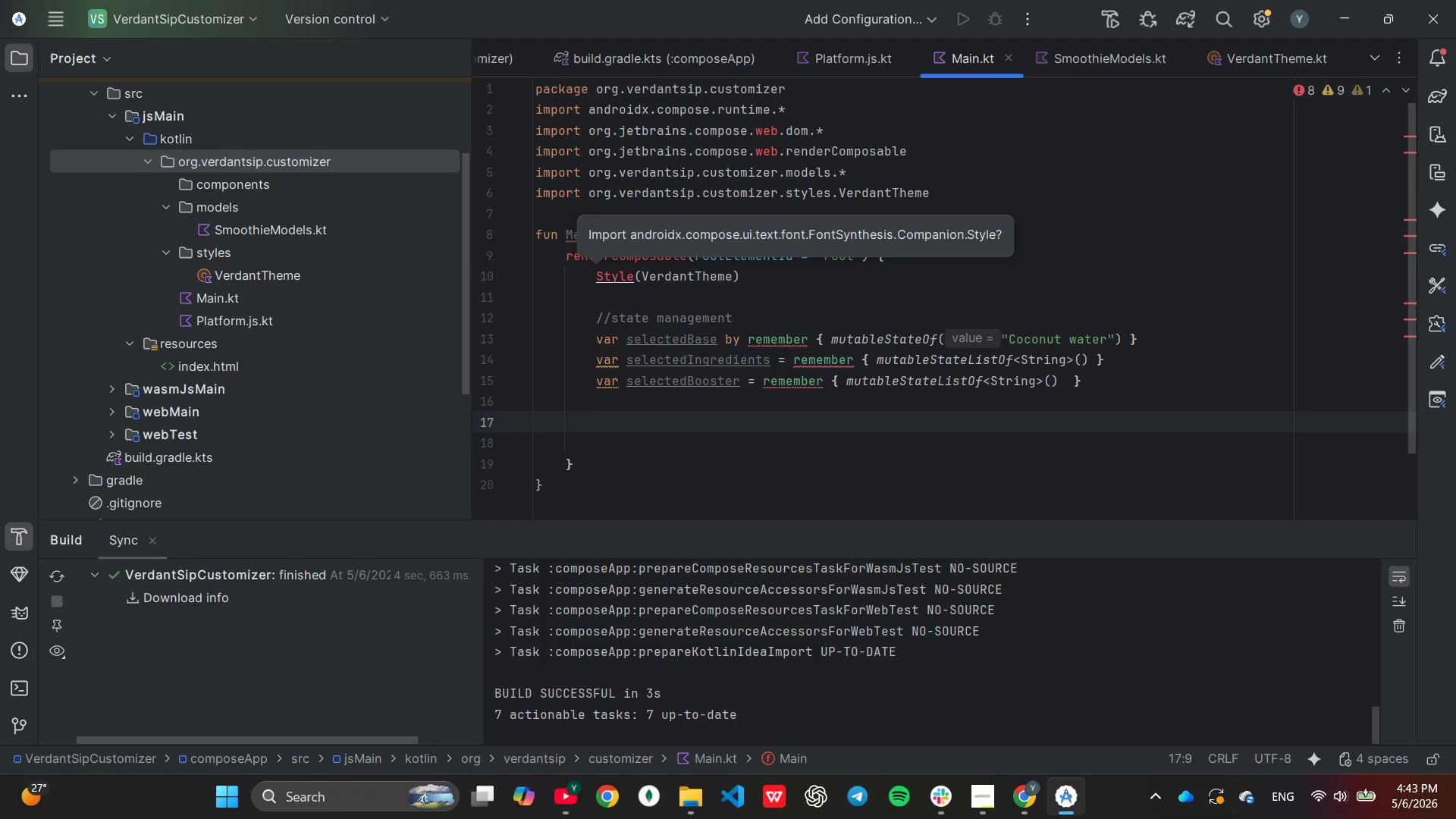 
type(pricing logic)
 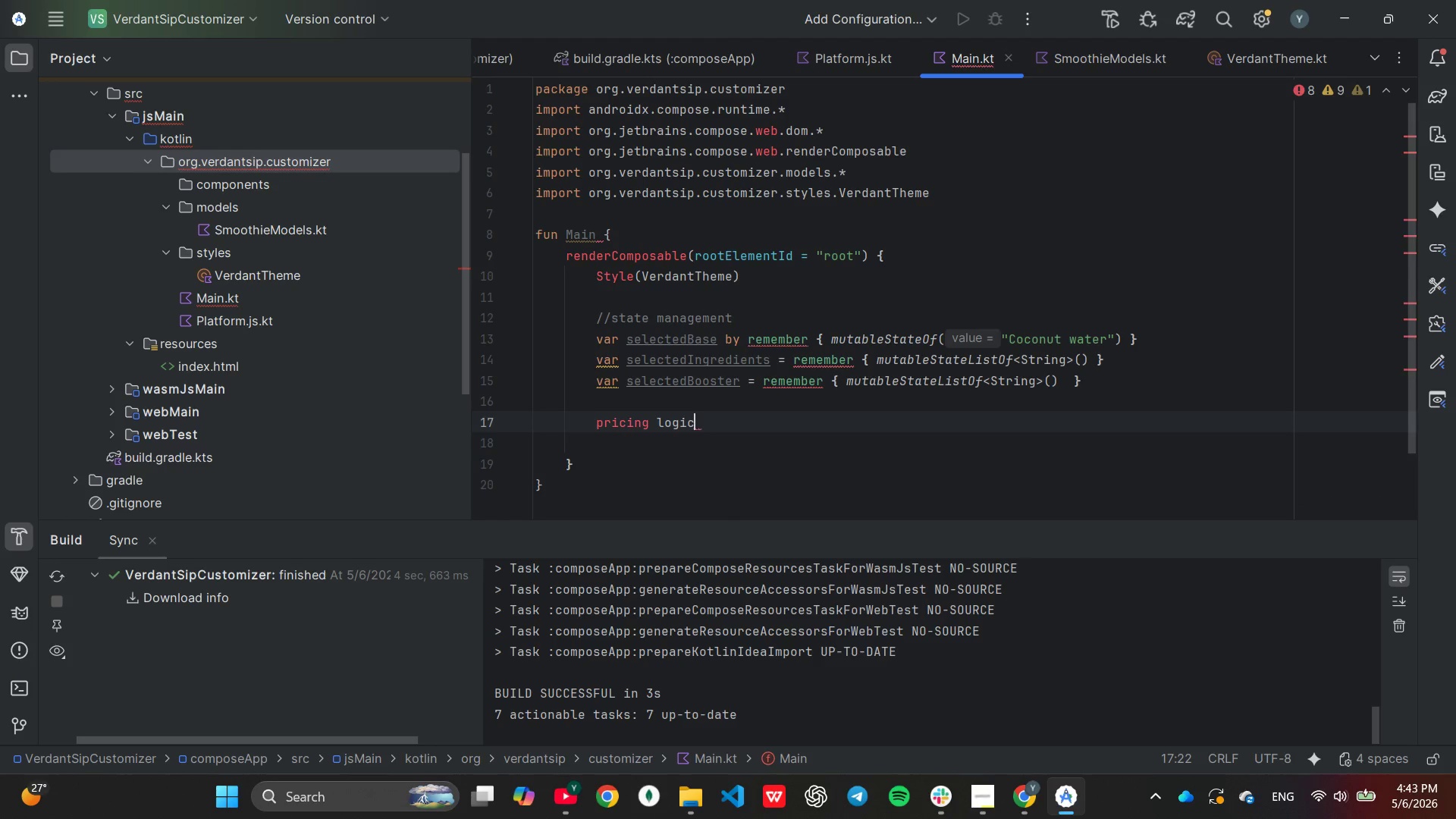 
key(Enter)
 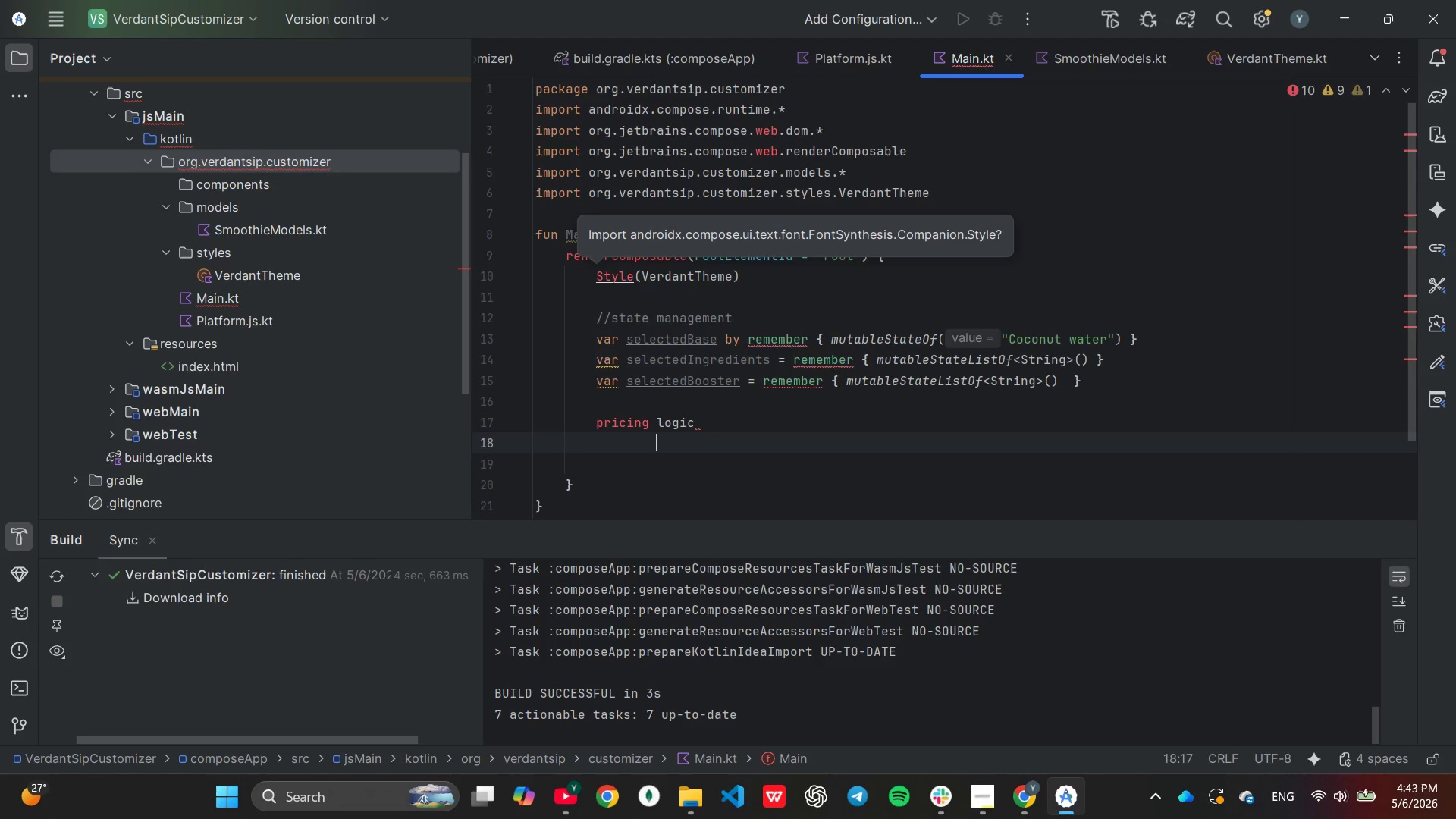 
key(Backspace)
 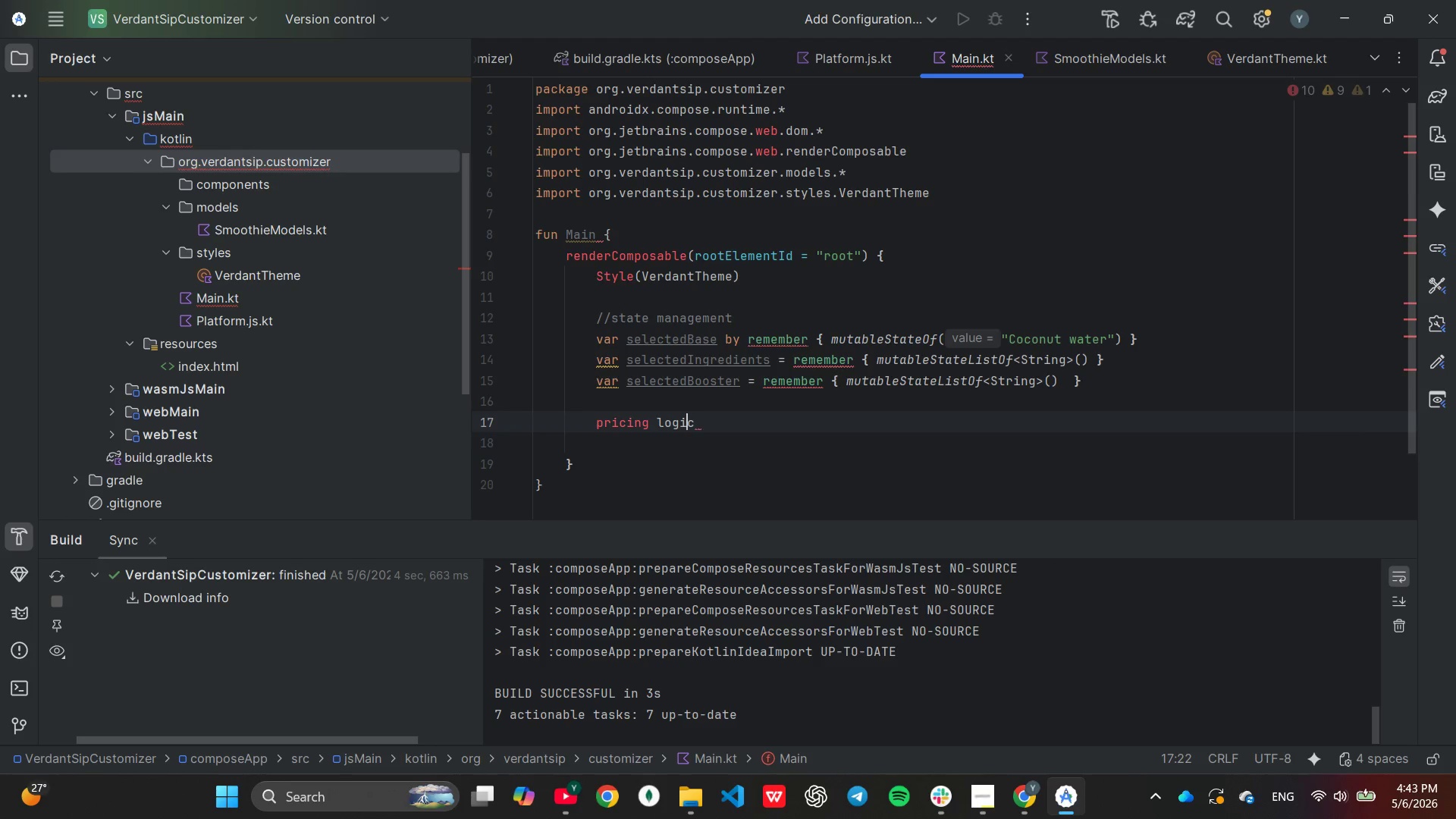 
hold_key(key=ArrowLeft, duration=0.89)
 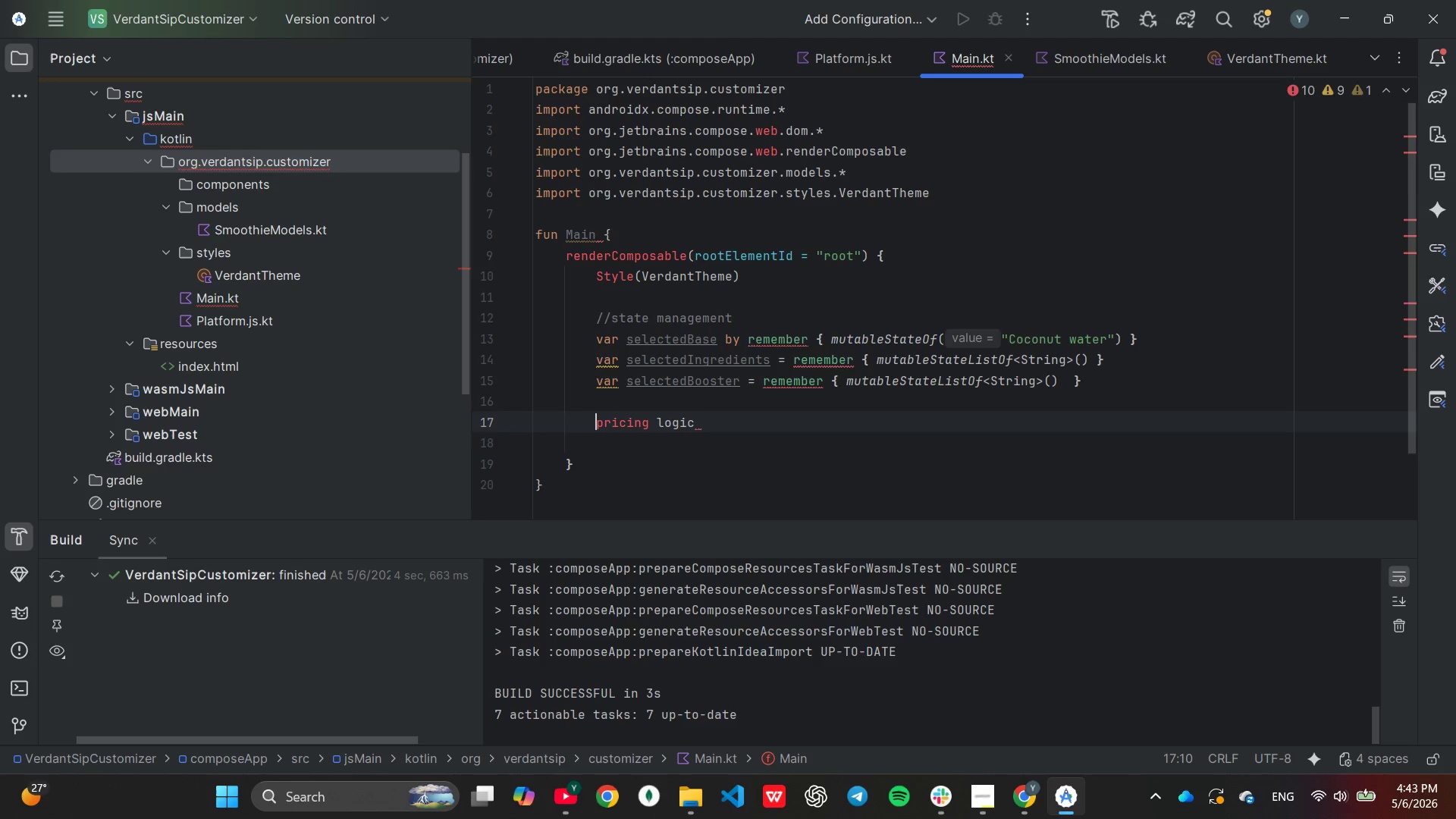 
key(ArrowLeft)
 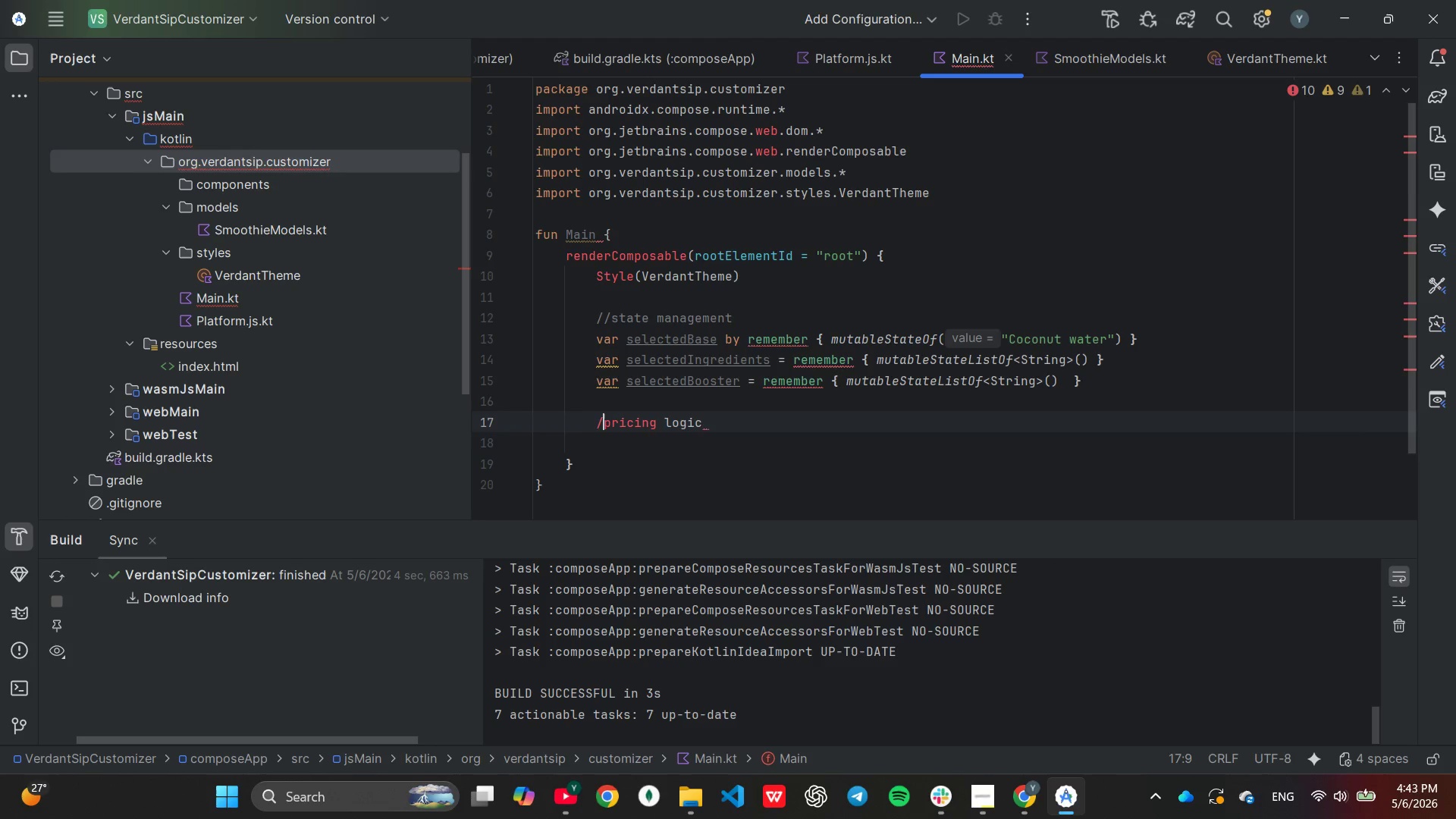 
key(Slash)
 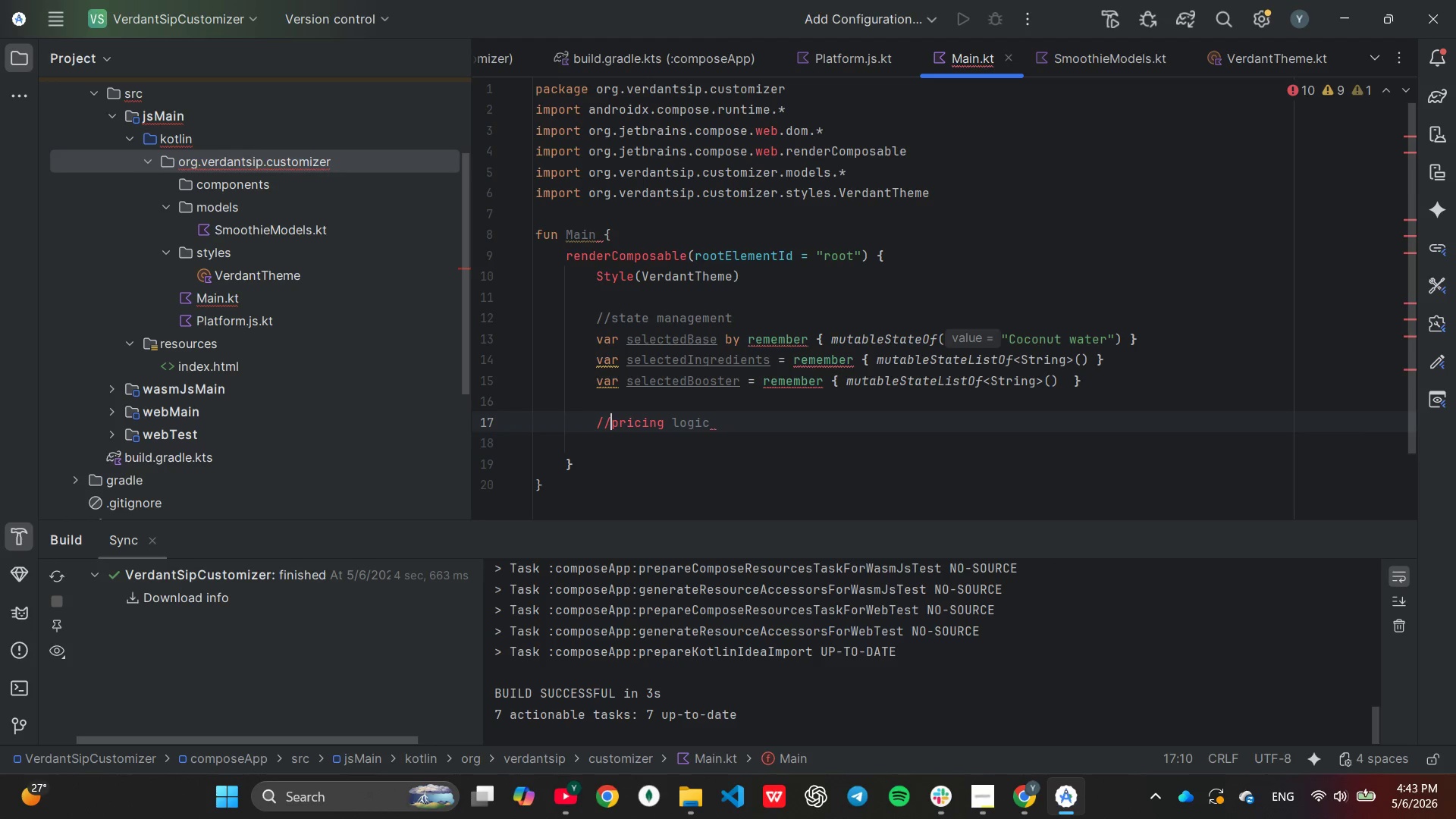 
key(Slash)
 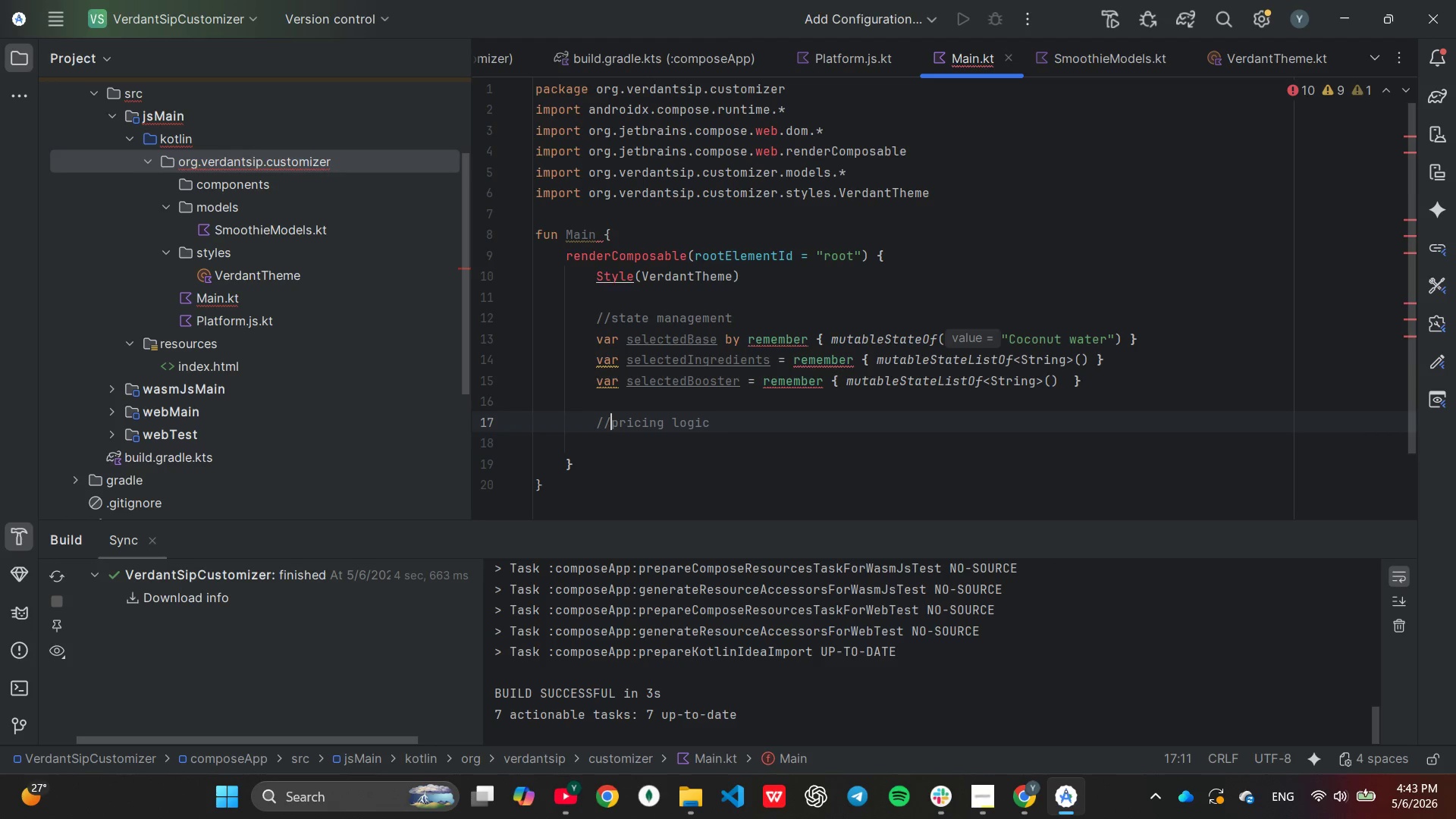 
key(End)
 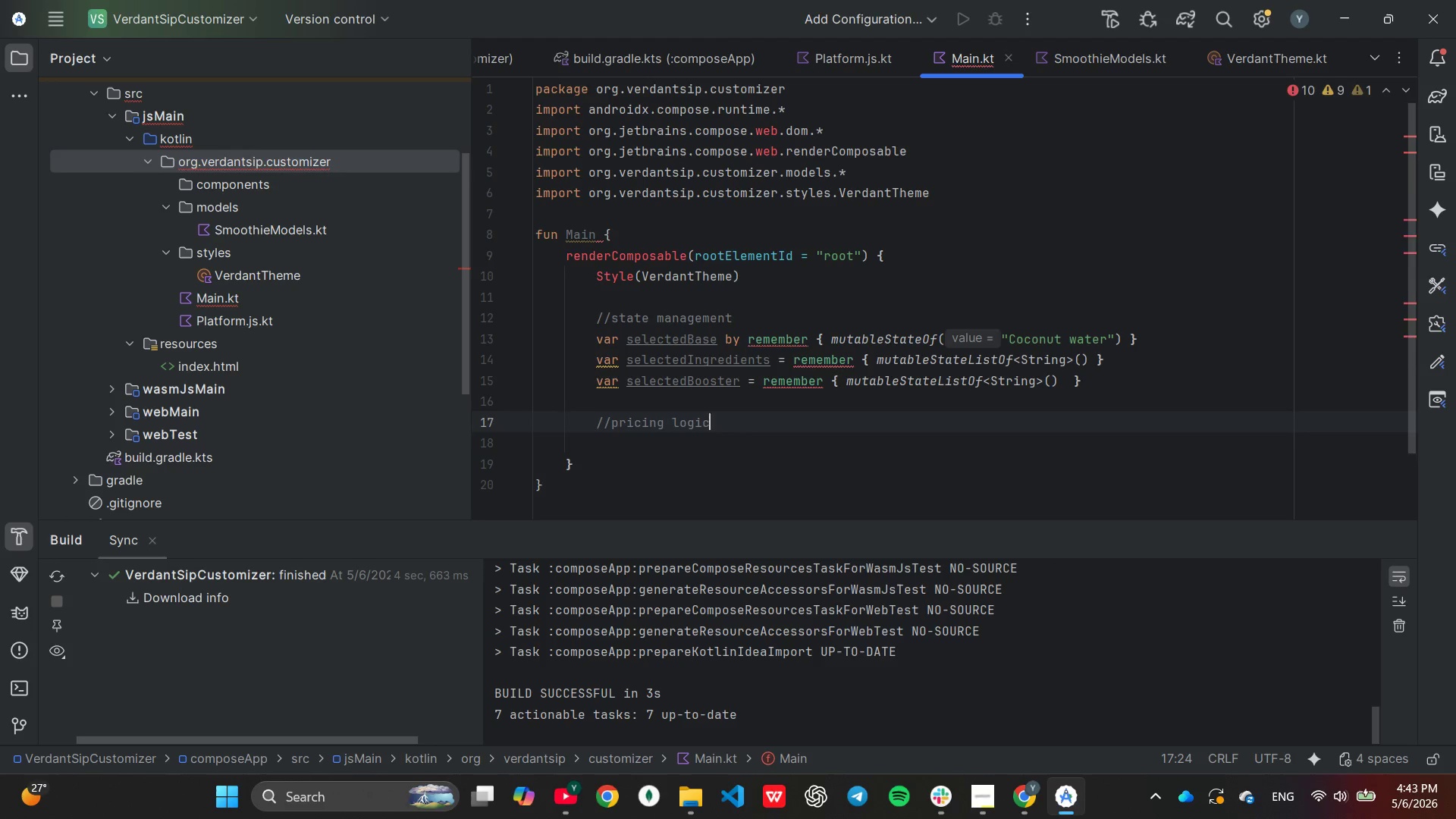 
key(Enter)
 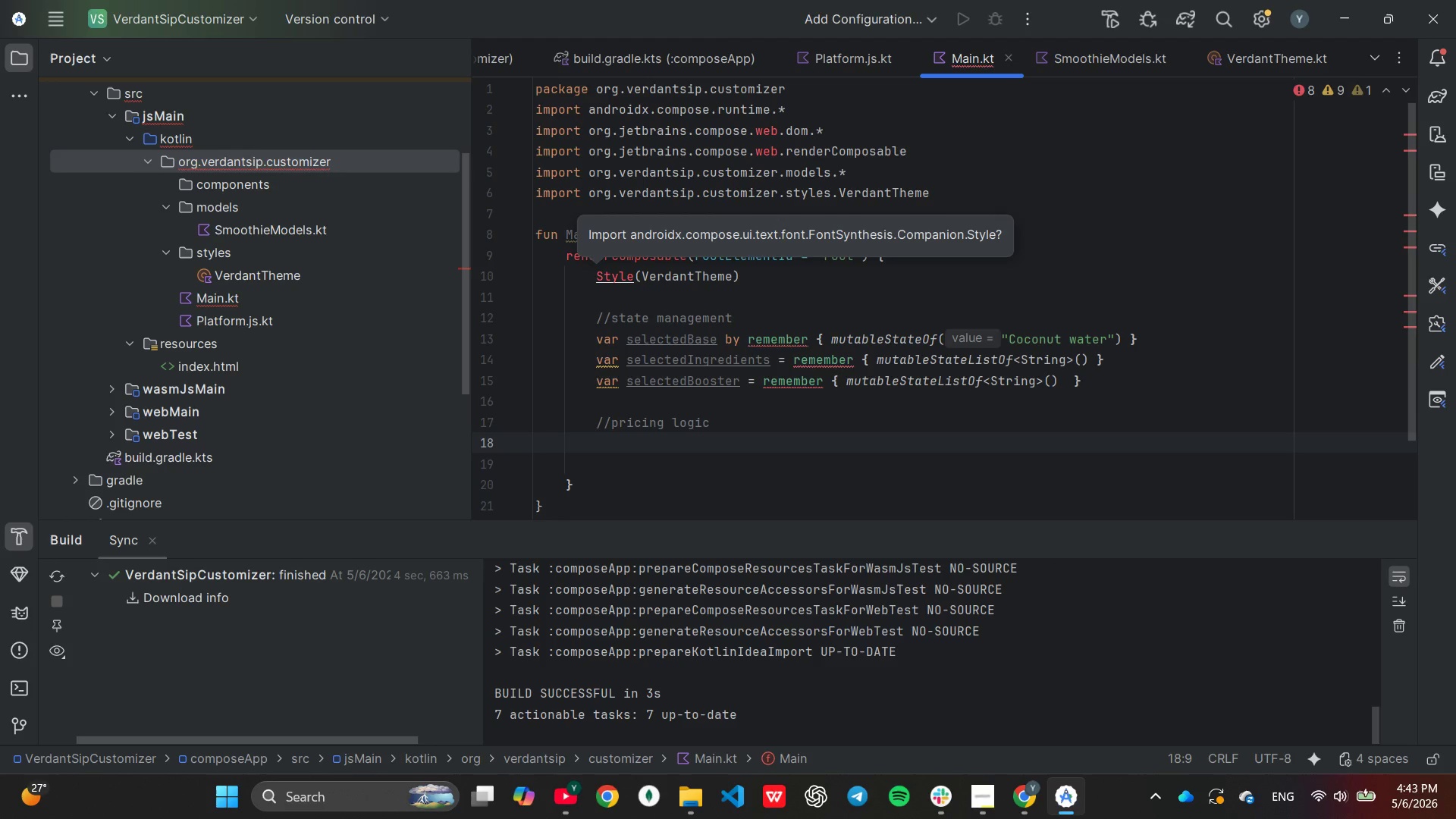 
type(val baePrice = 6.0)
 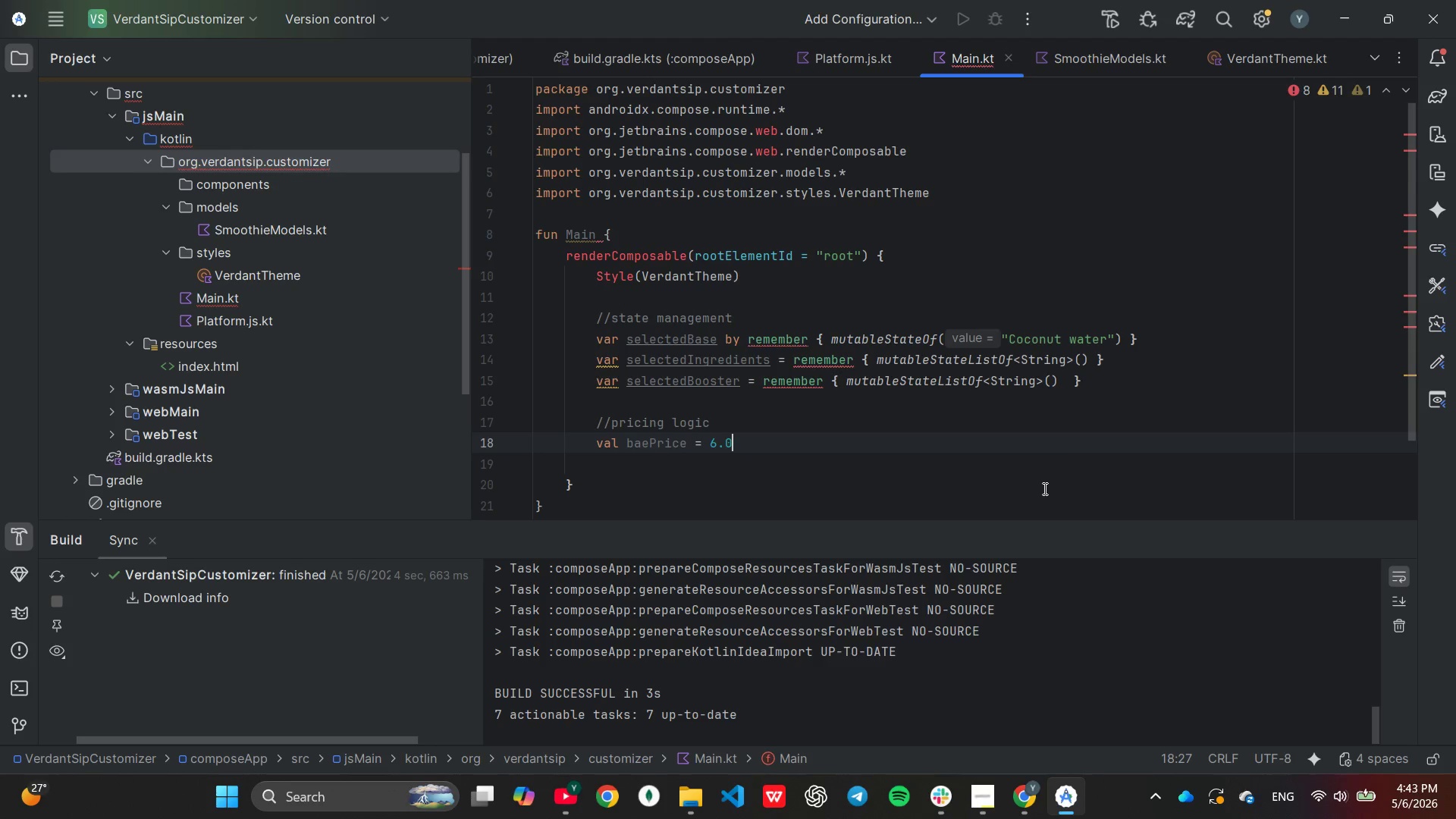 
key(Enter)
 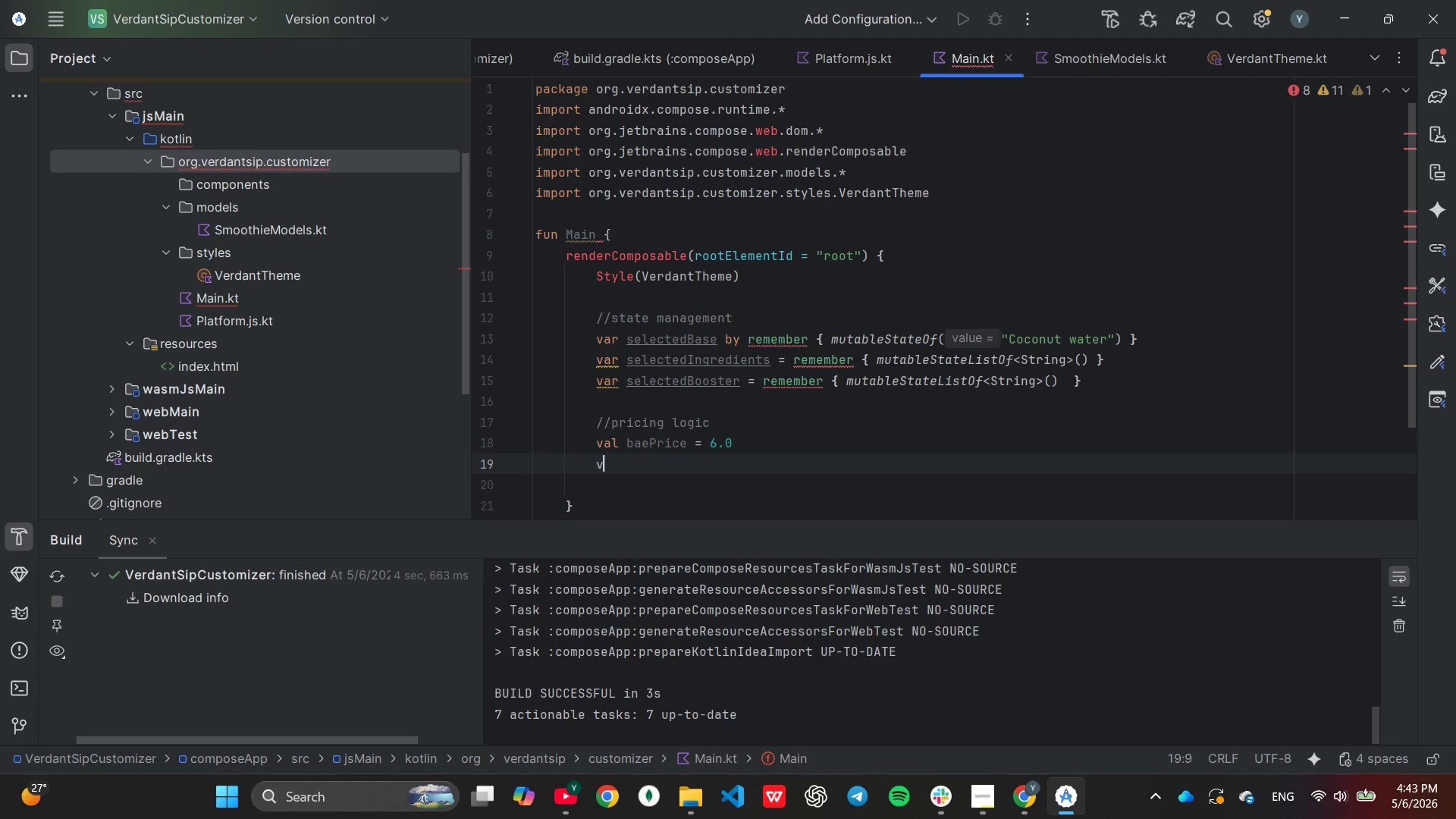 
type(val boosterPrice = 1.5)
 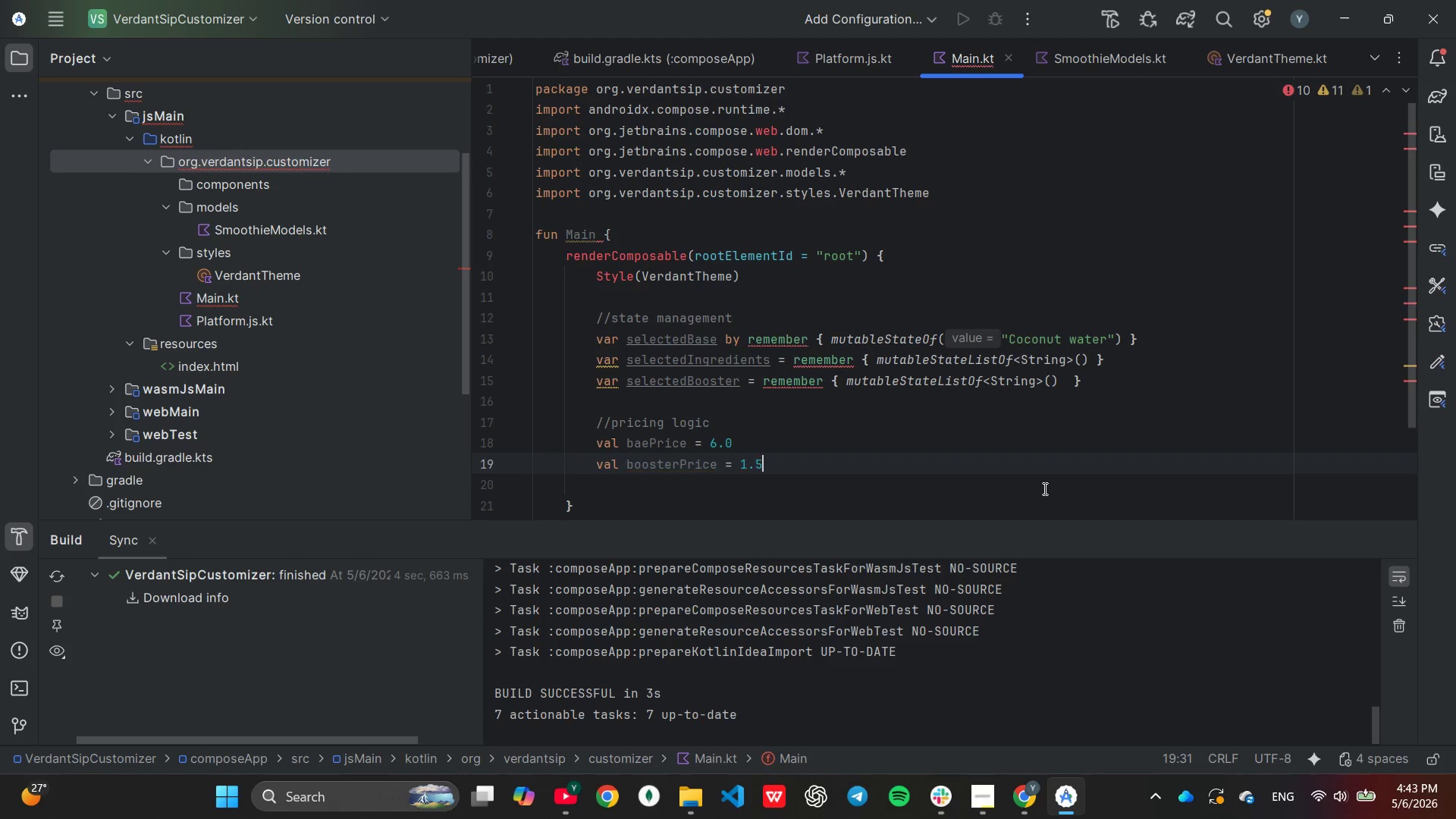 
key(Enter)
 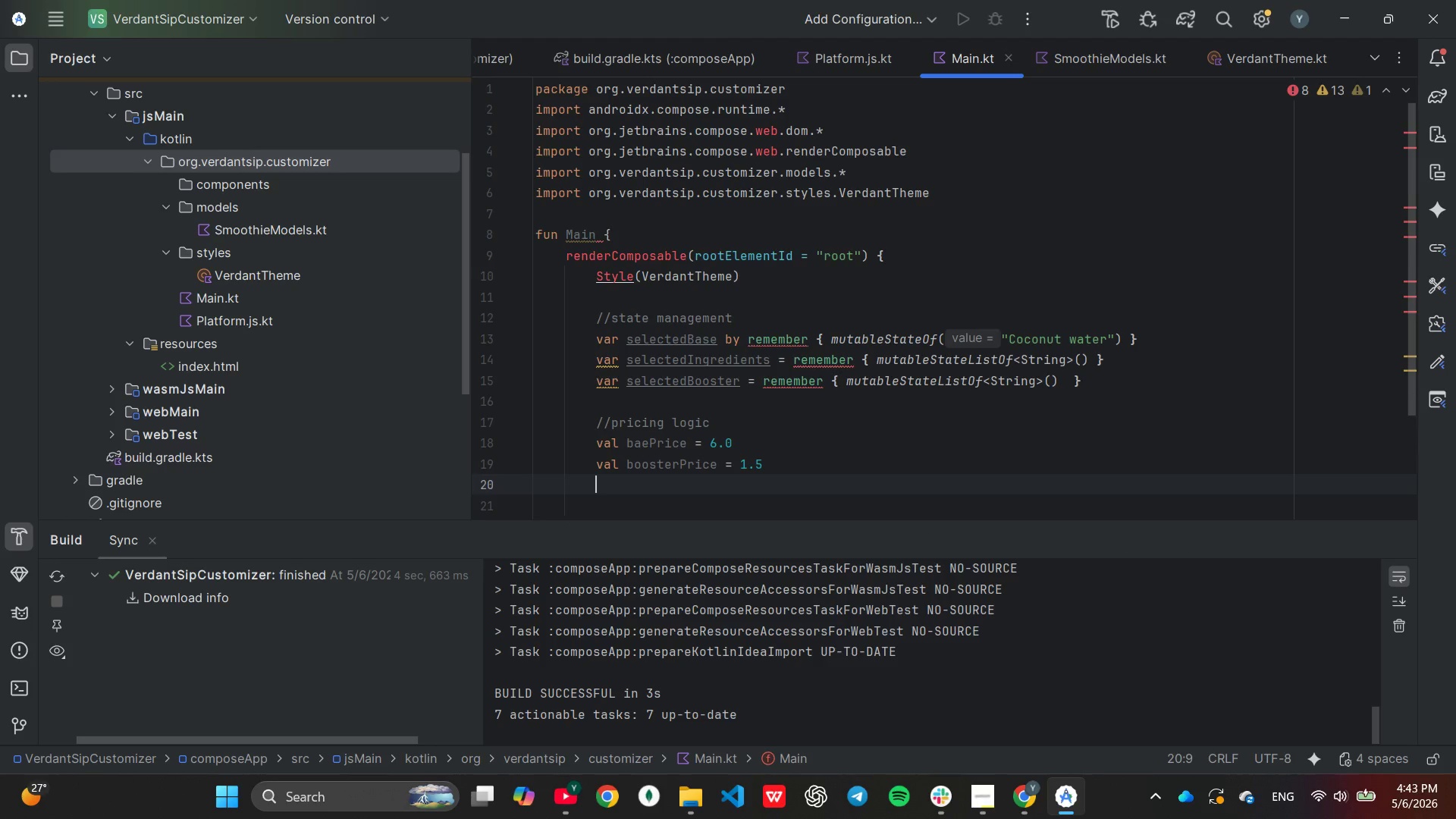 
type(val totalPrice = basePrice +)
 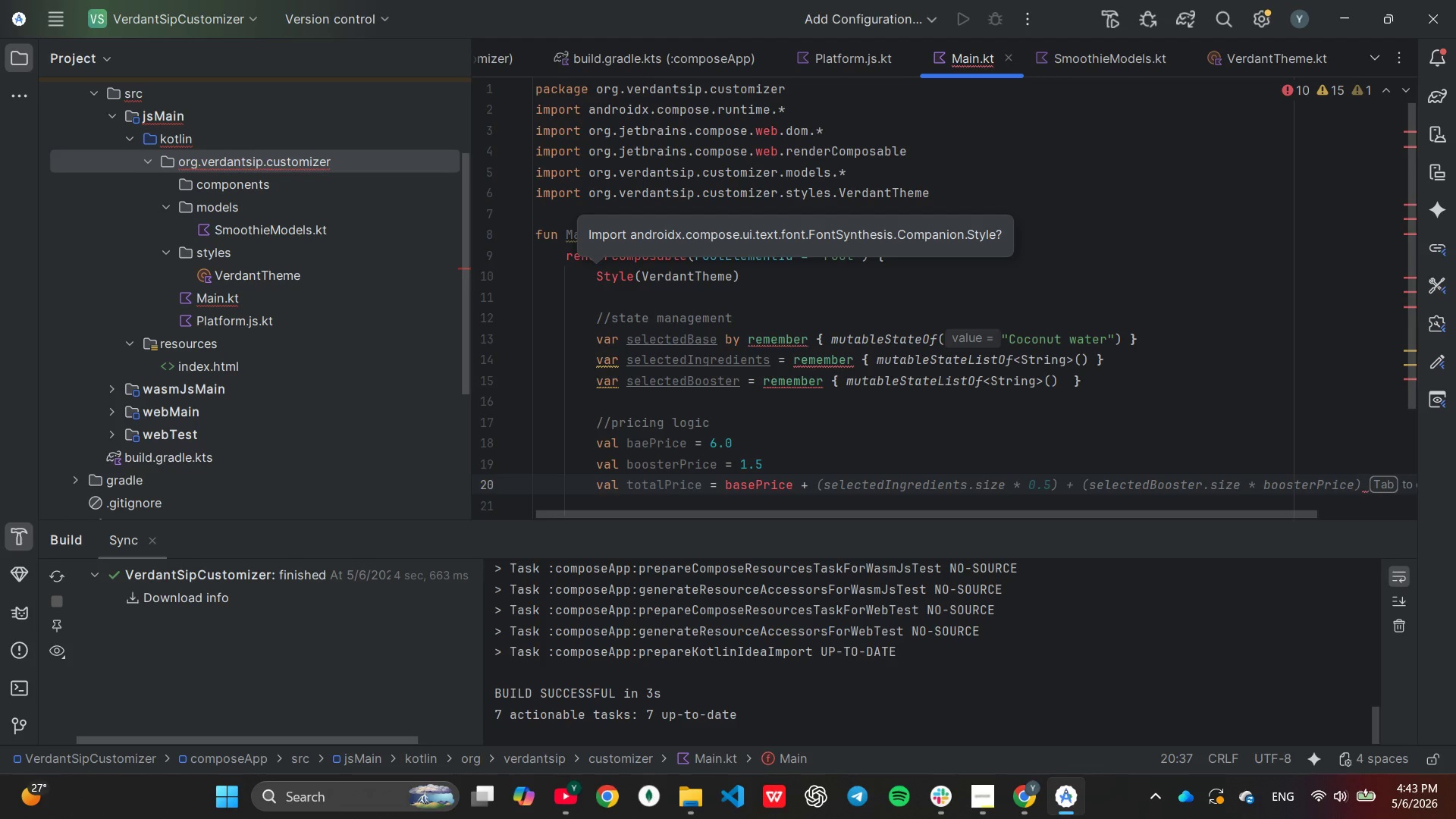 
key(Space)
 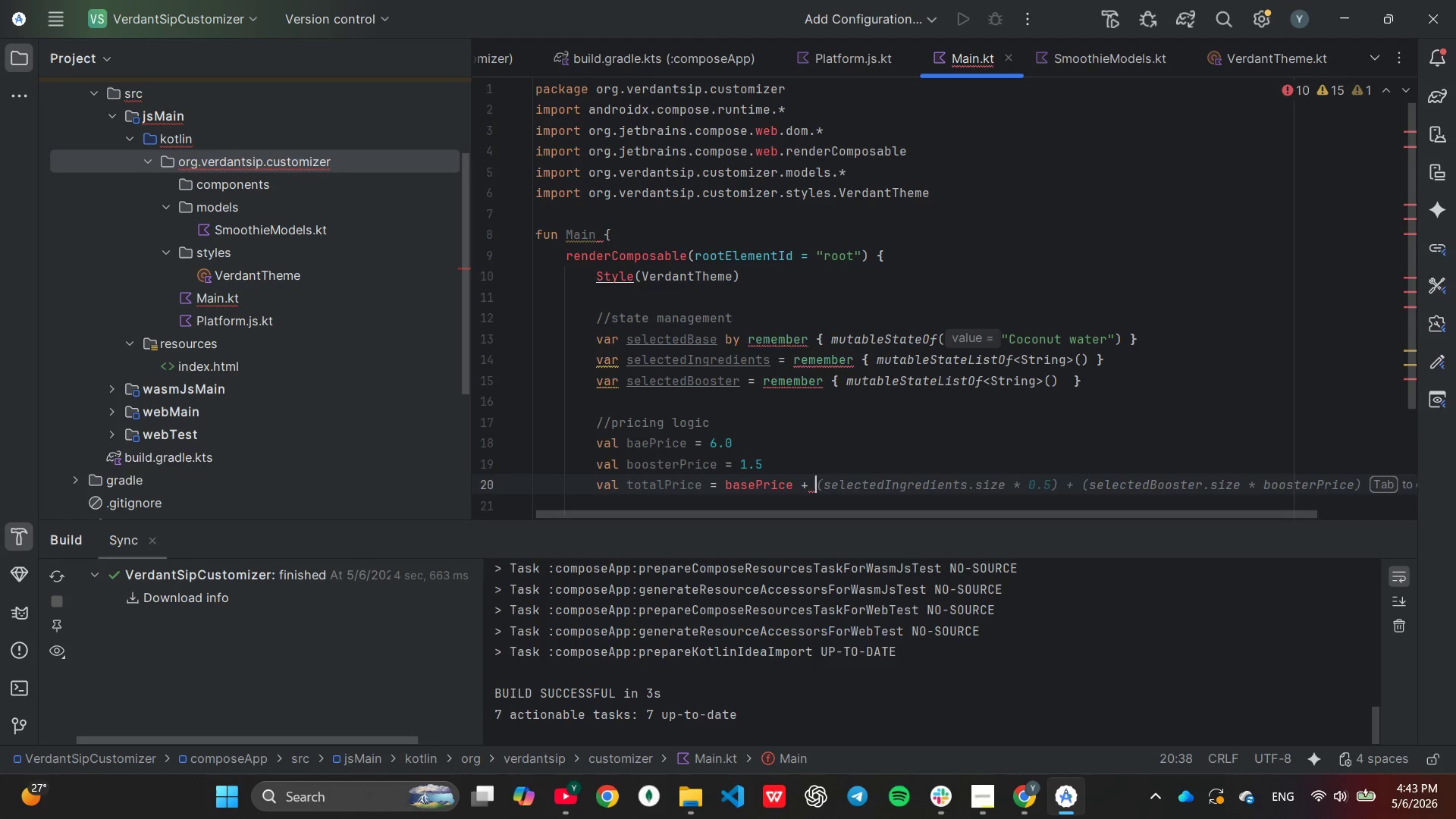 
key(Shift+ShiftLeft)
 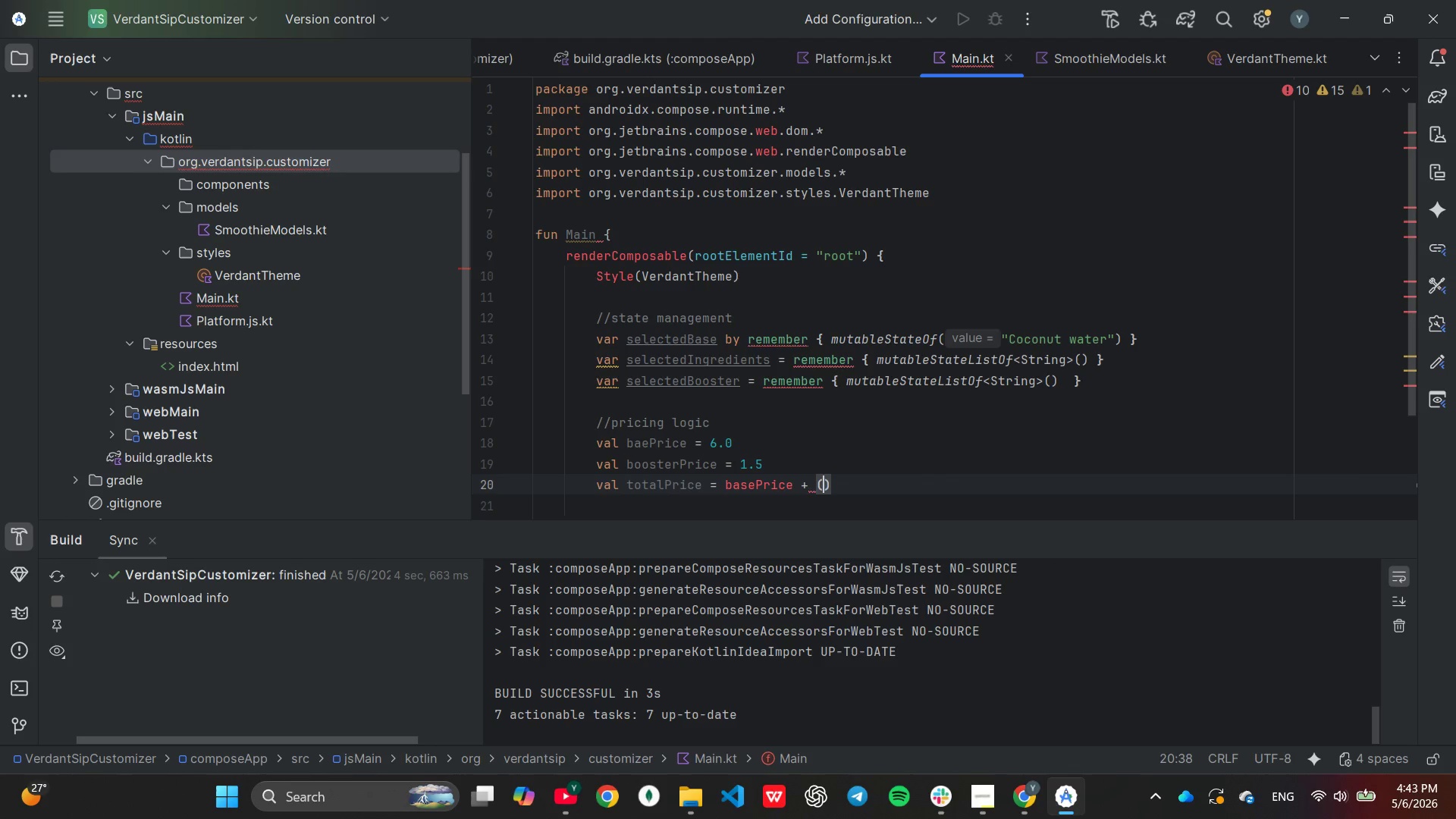 
key(Shift+9)
 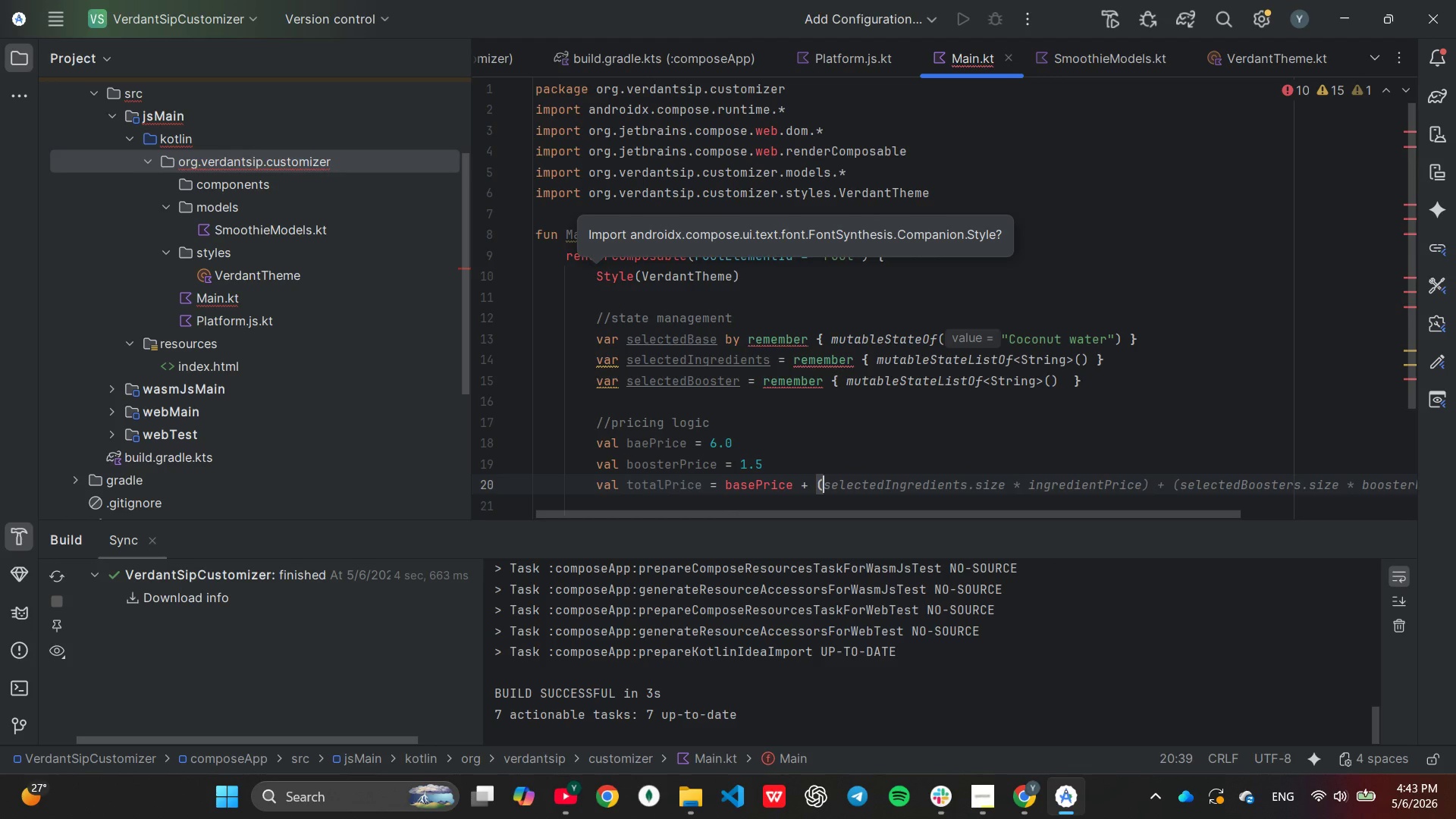 
type(sele)
 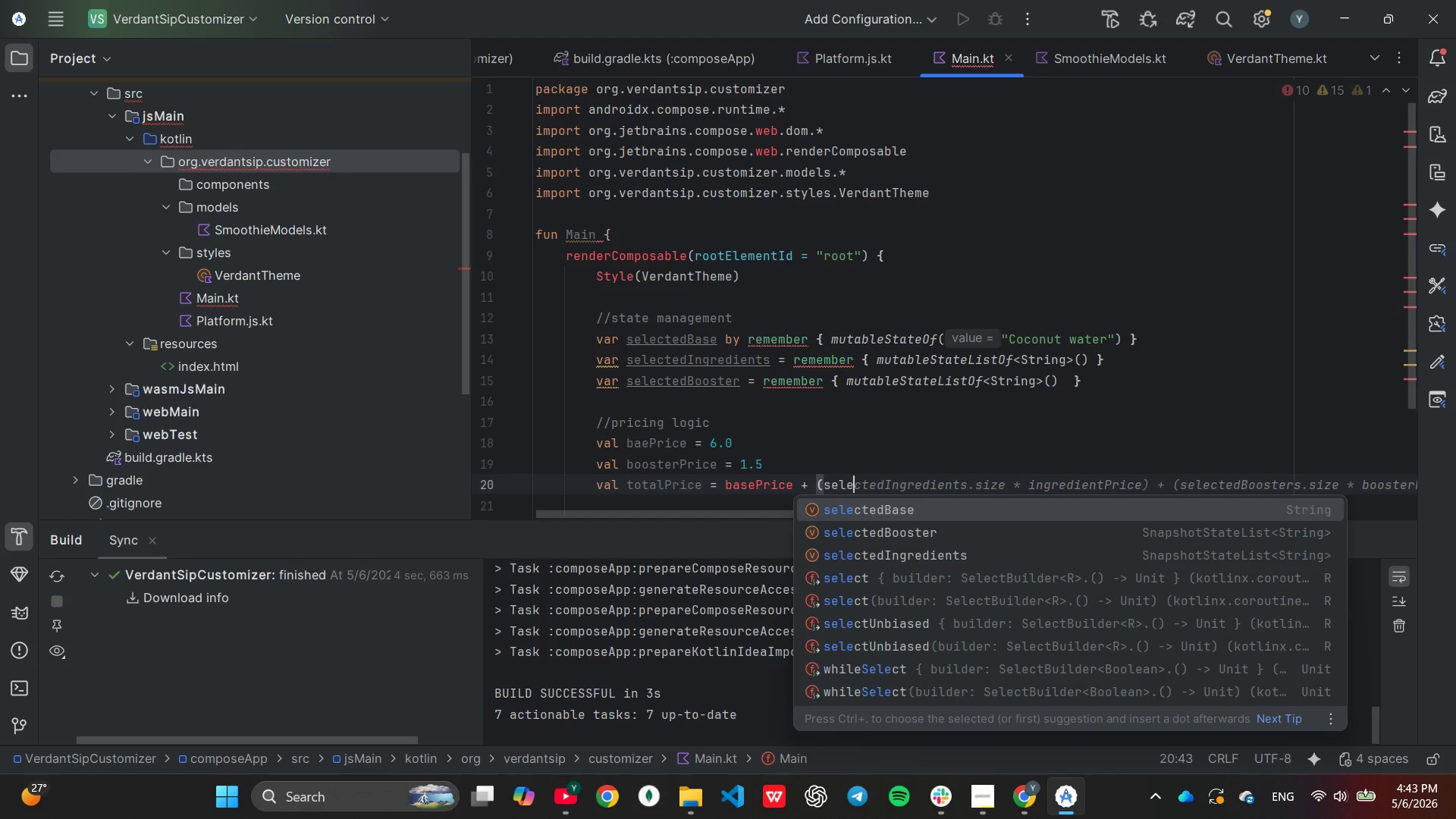 
key(ArrowDown)
 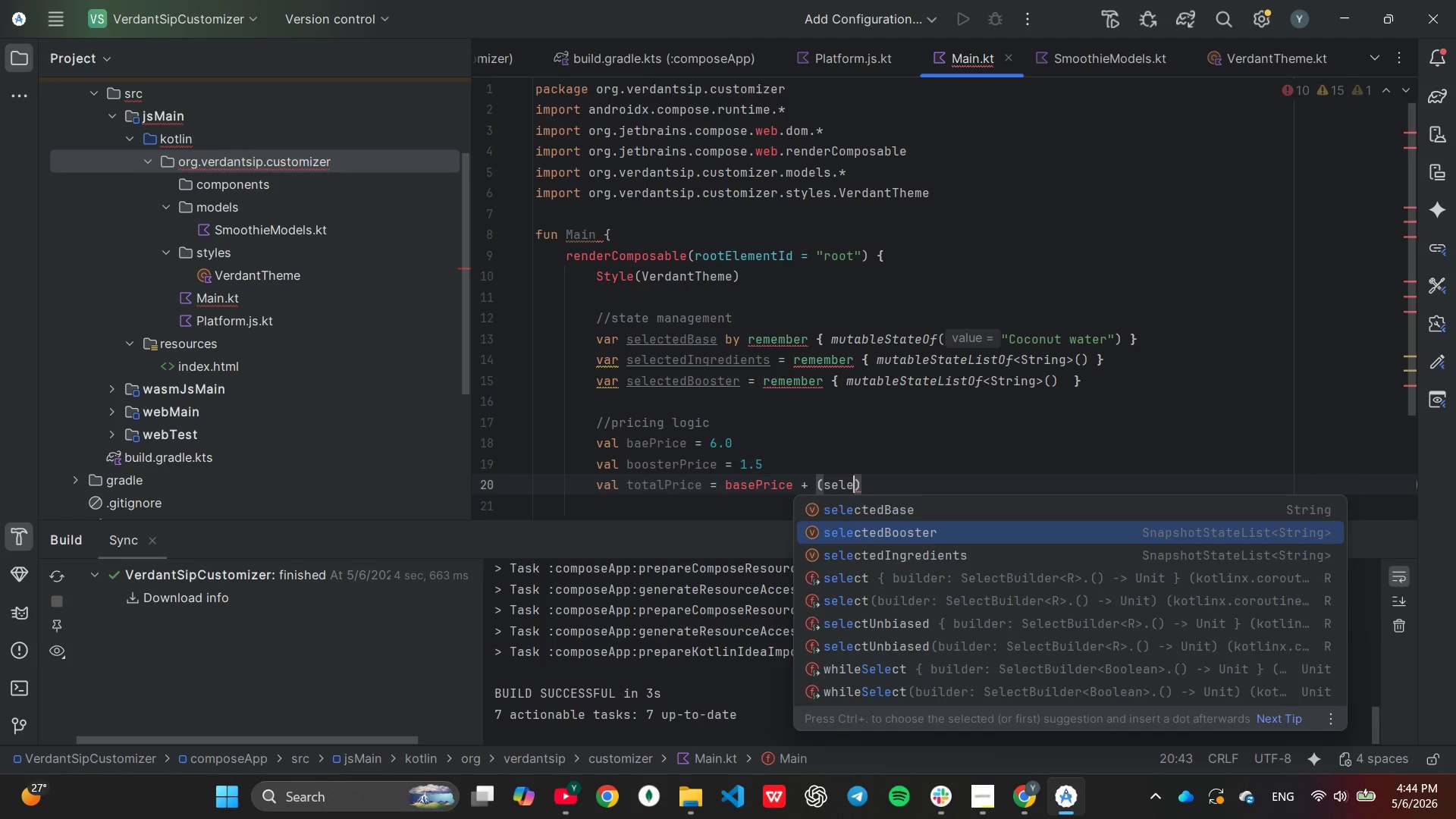 
key(Enter)
 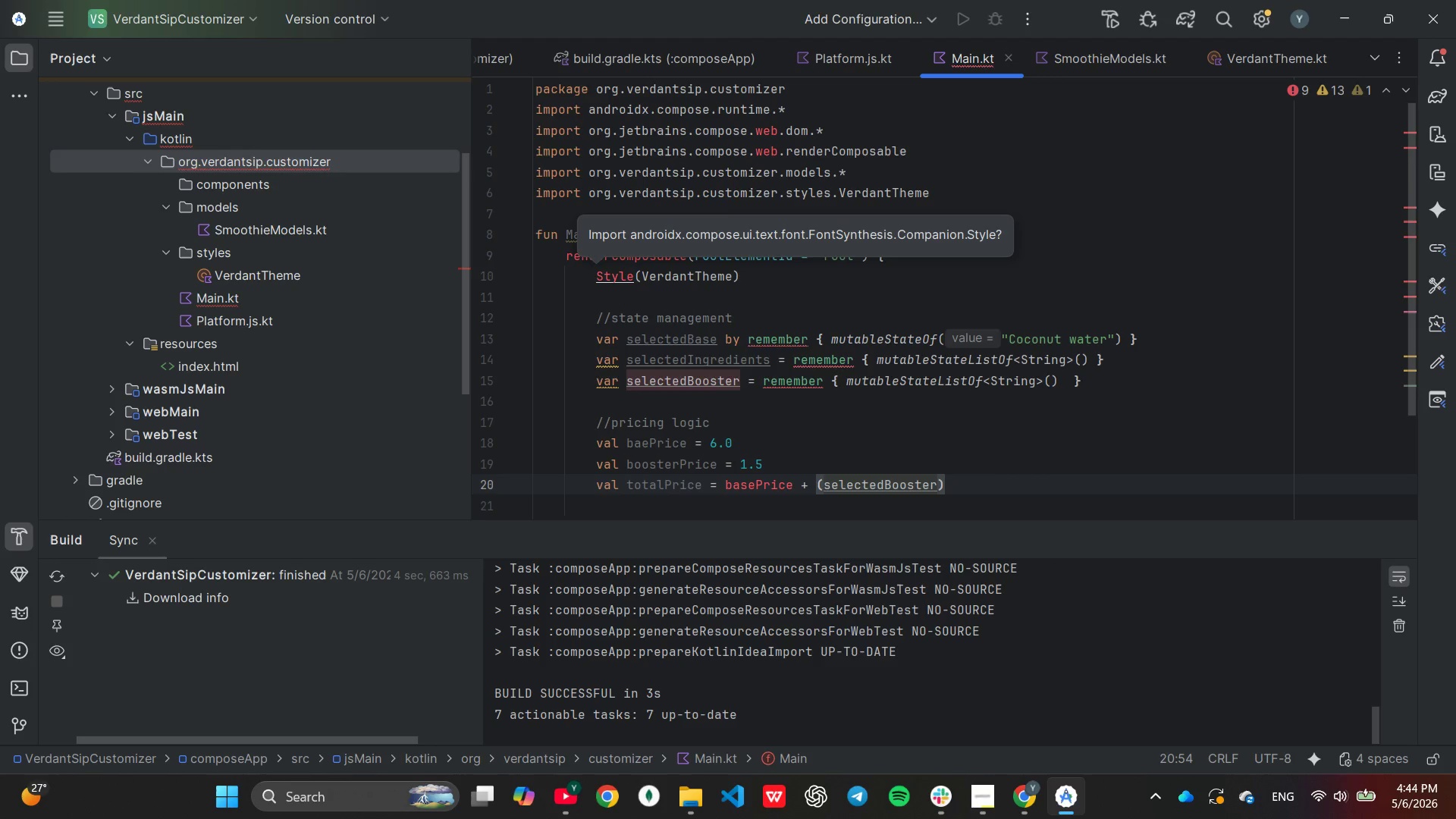 
key(Period)
 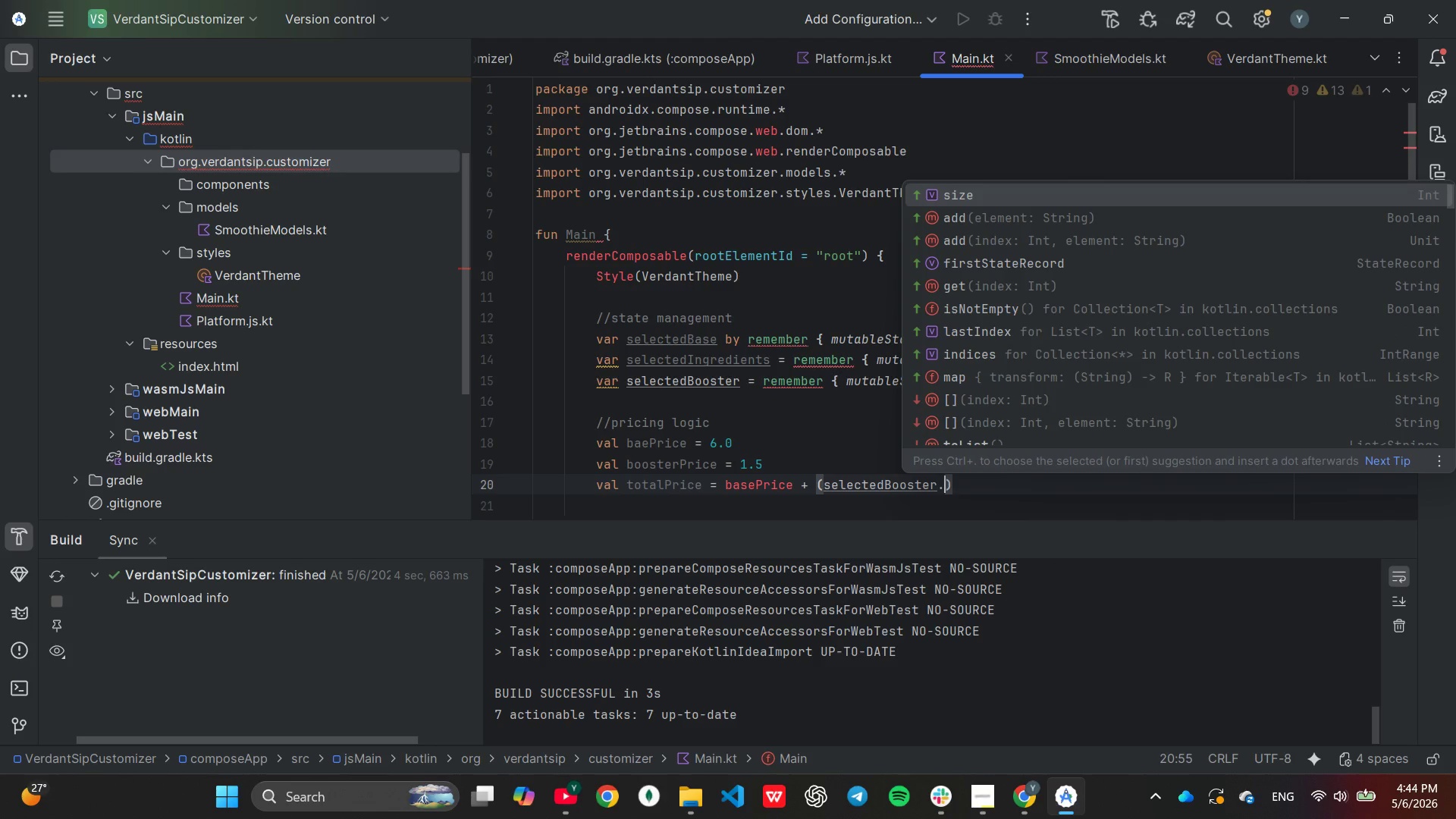 
key(S)
 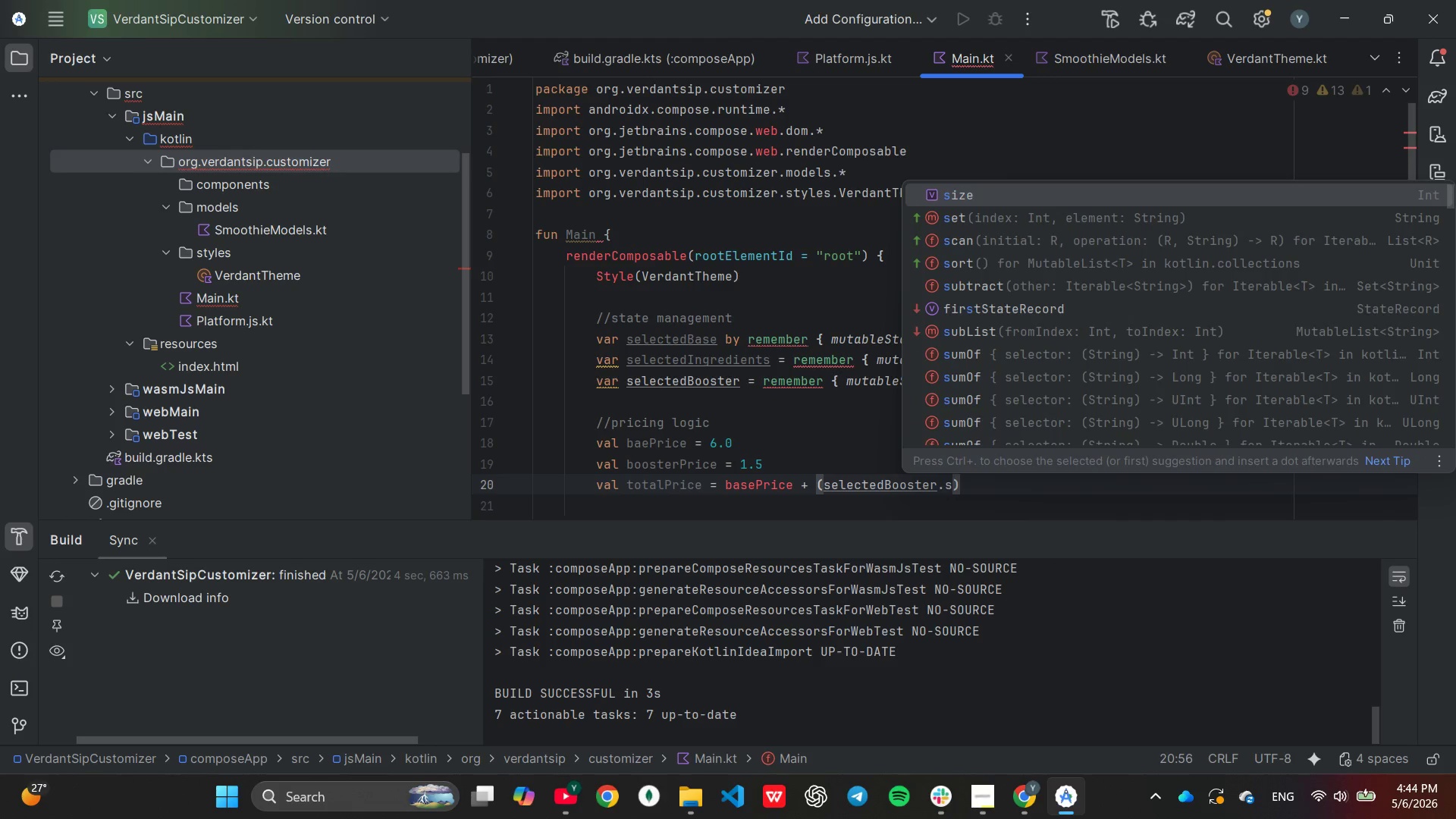 
key(Enter)
 